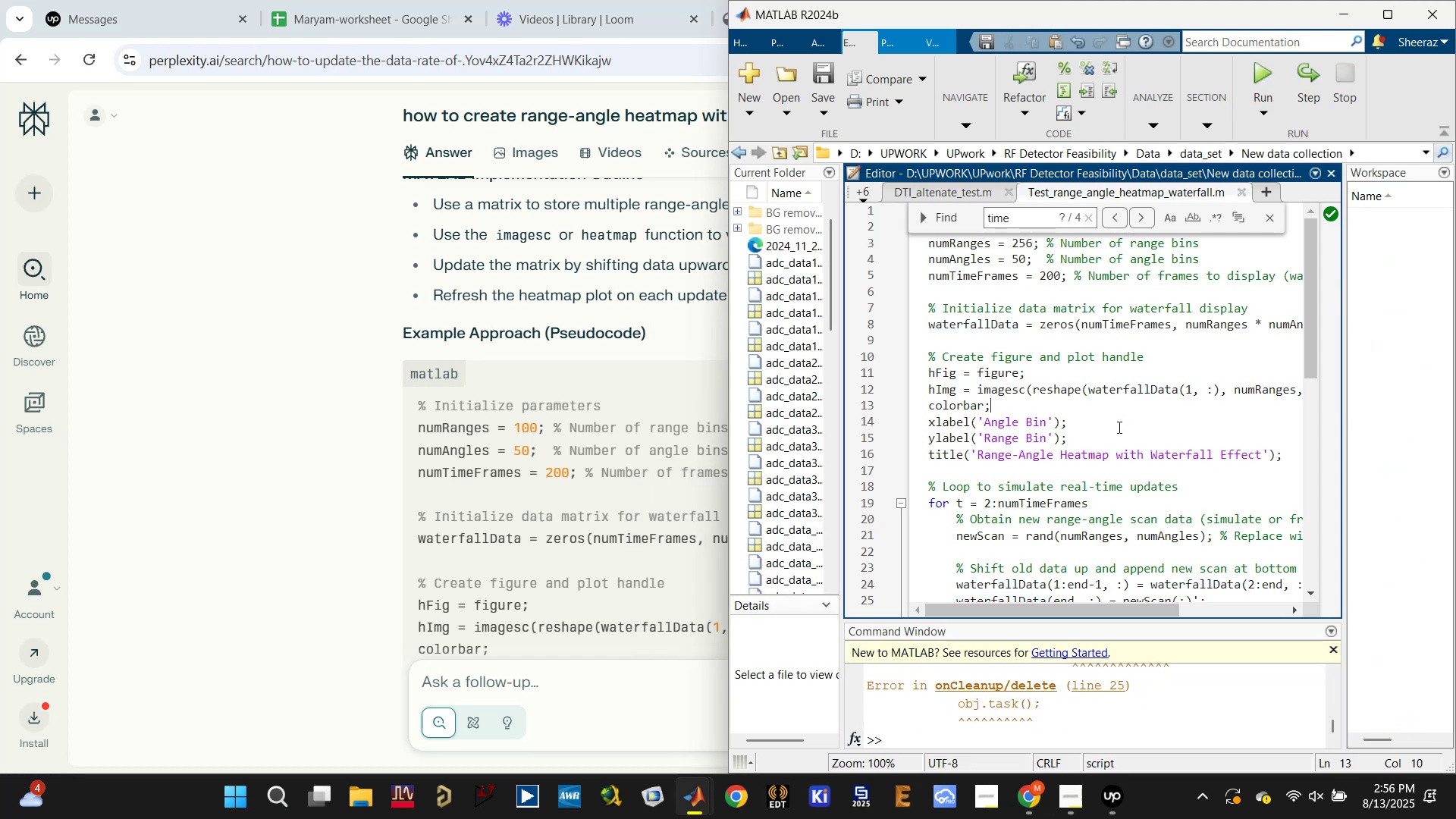 
key(F5)
 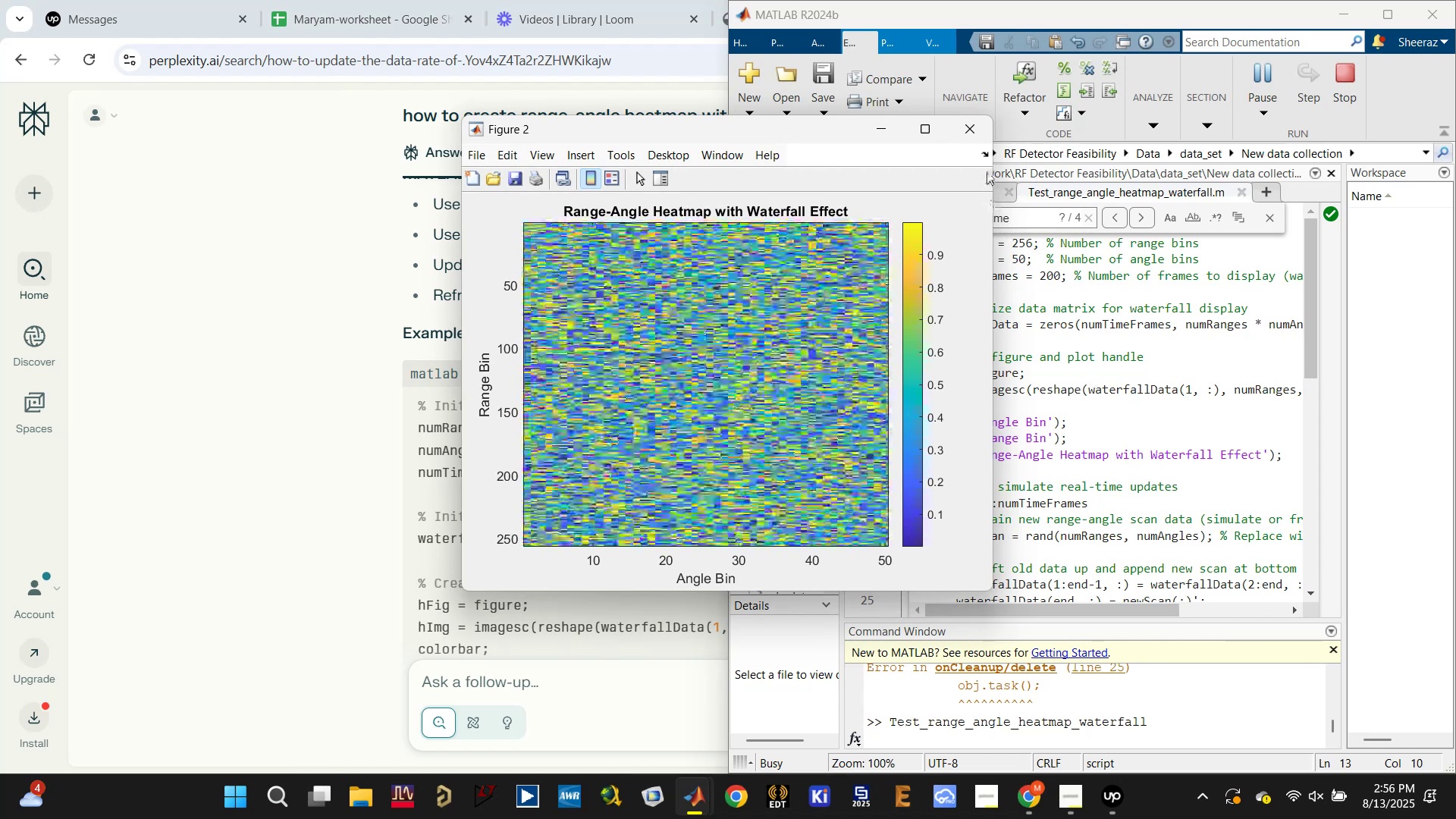 
scroll: coordinate [1124, 413], scroll_direction: down, amount: 4.0
 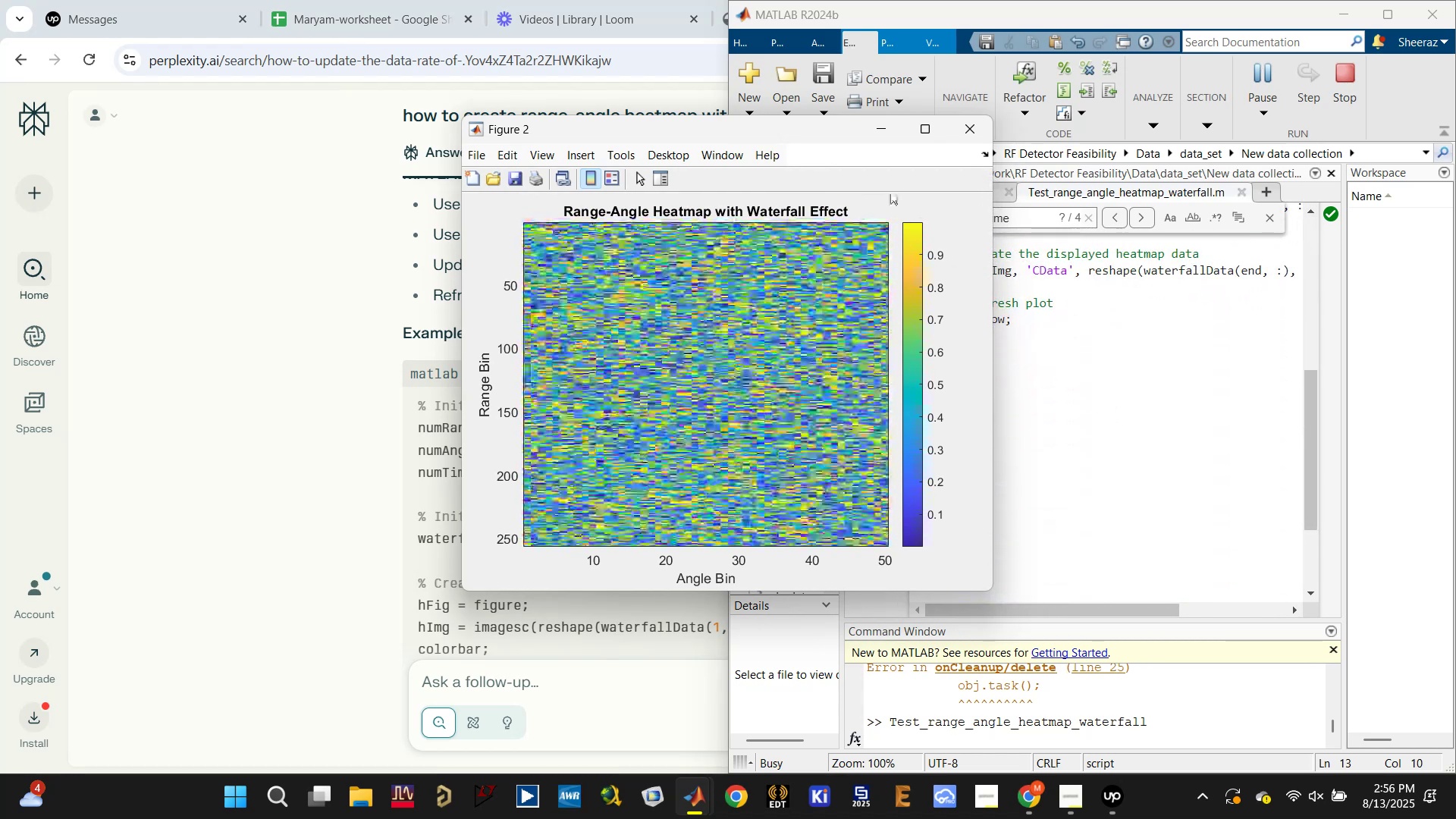 
left_click_drag(start_coordinate=[817, 127], to_coordinate=[643, 126])
 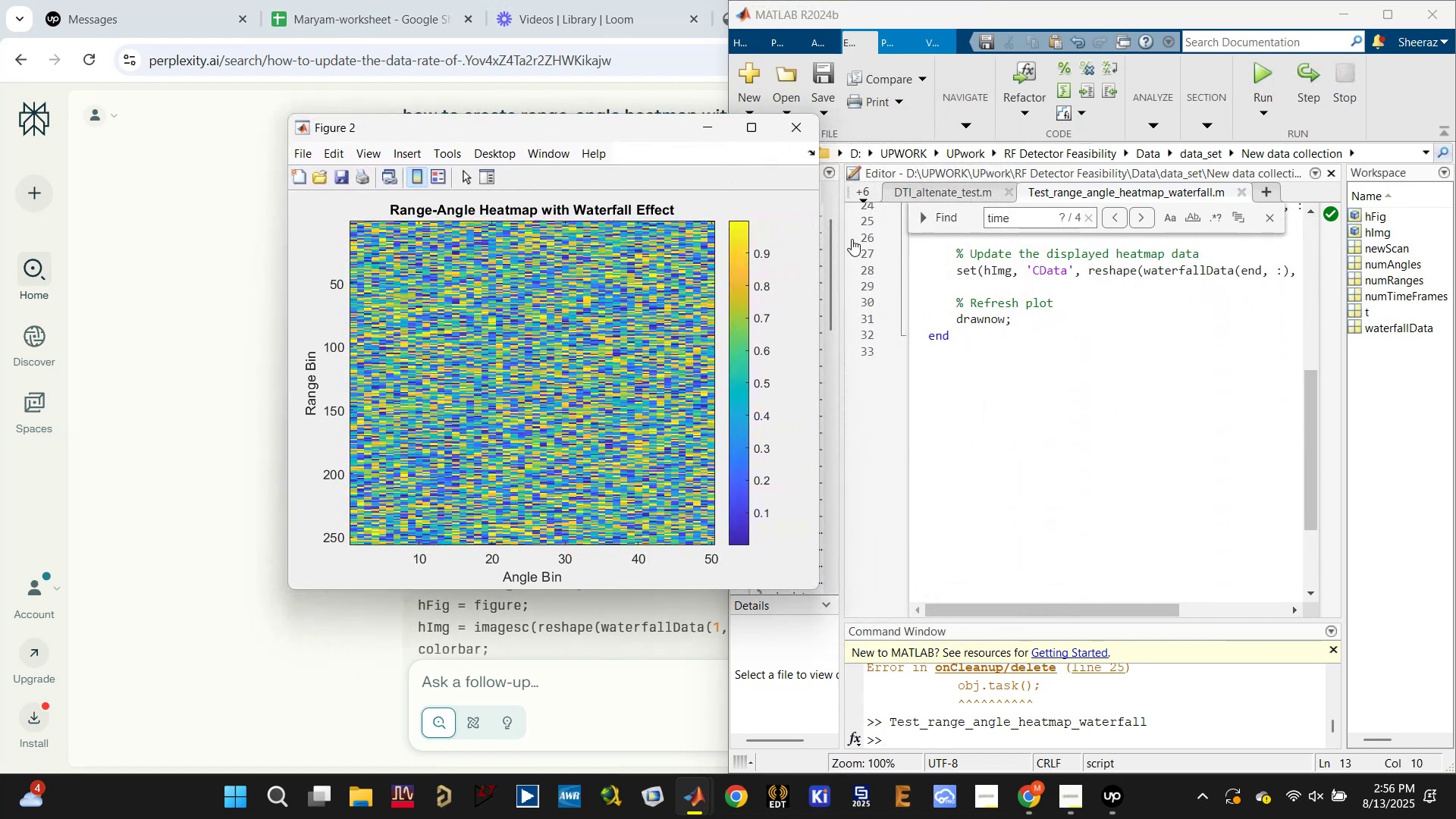 
left_click([787, 130])
 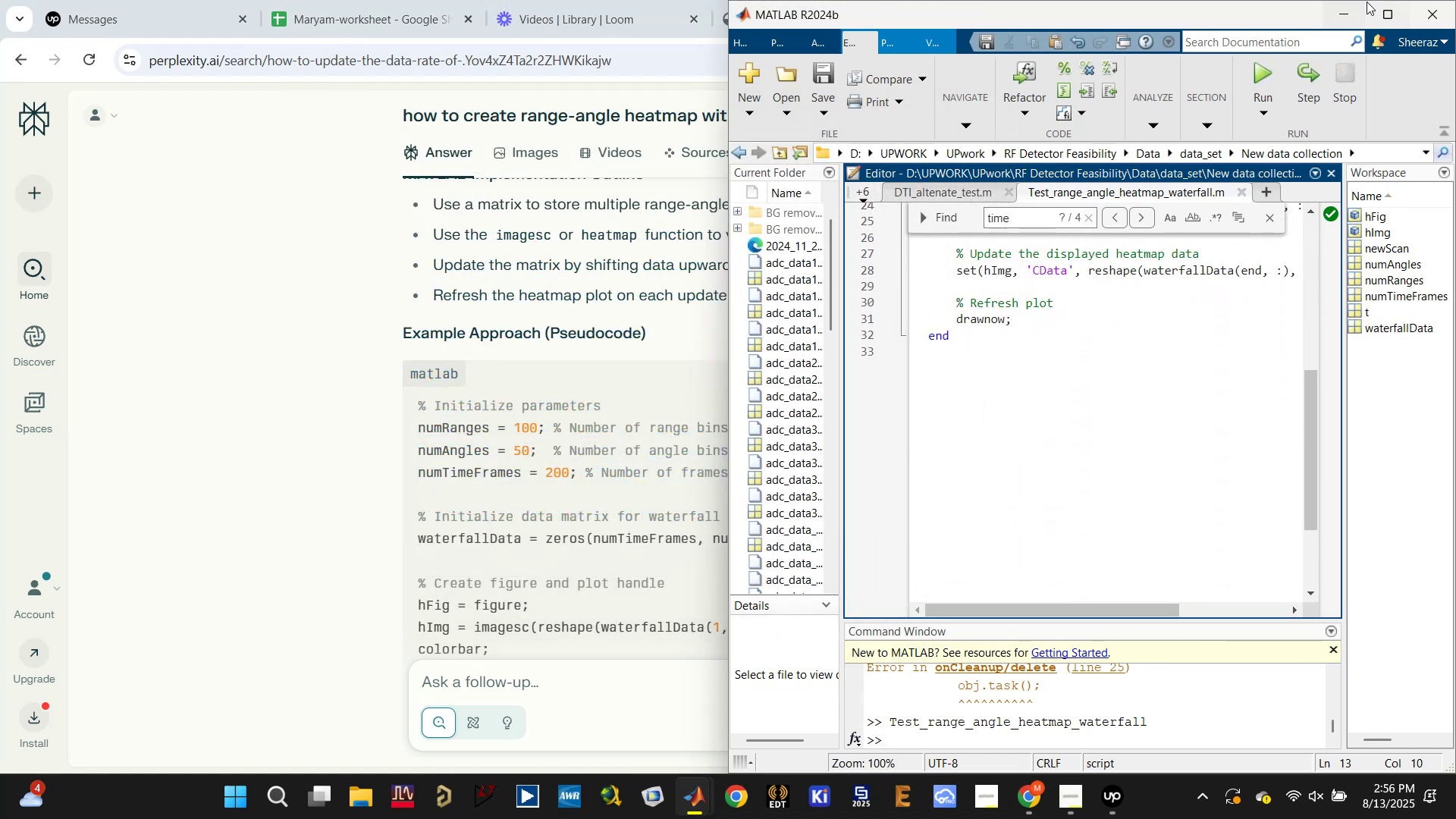 
left_click([1396, 10])
 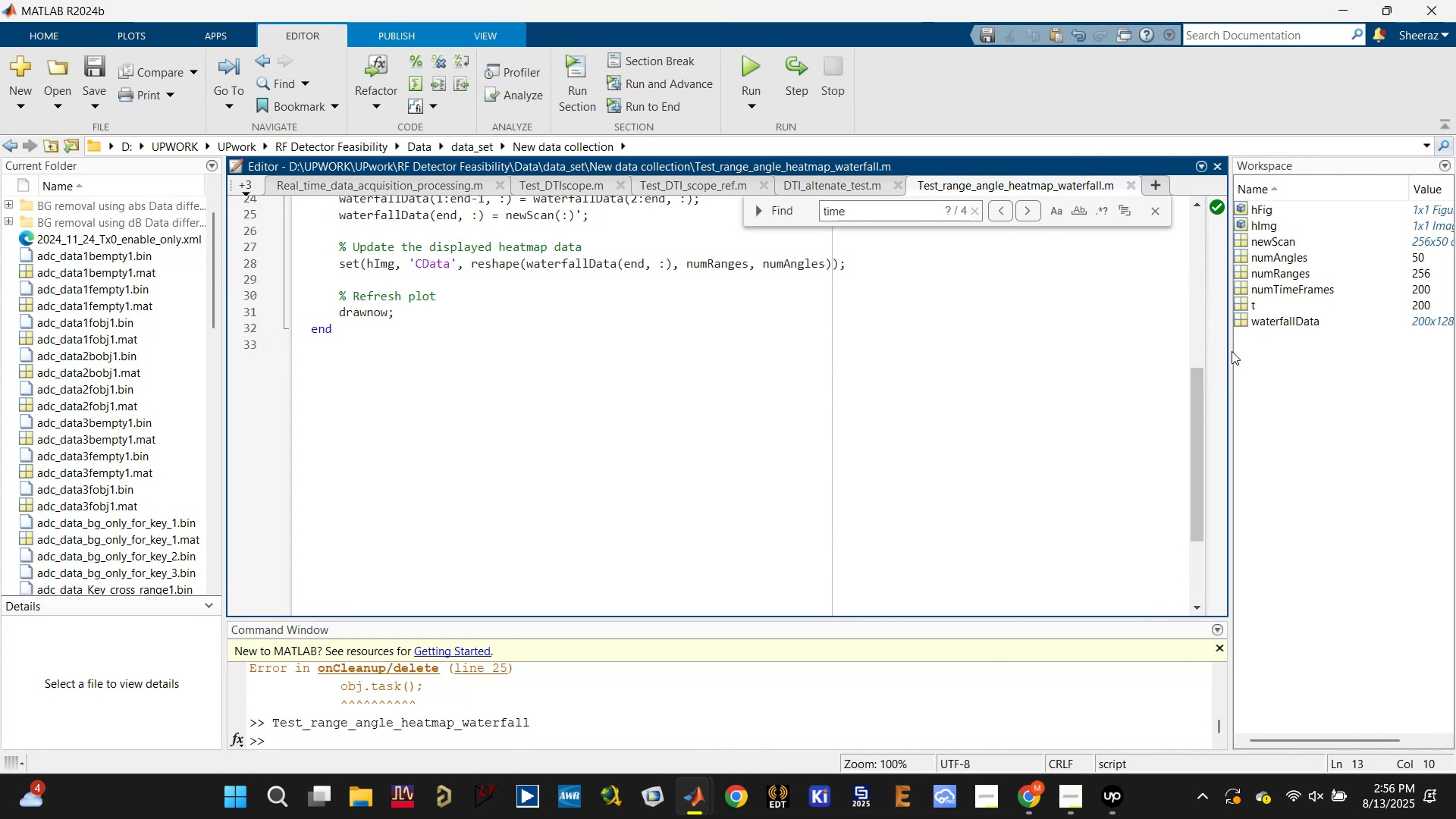 
left_click_drag(start_coordinate=[1228, 352], to_coordinate=[1093, 357])
 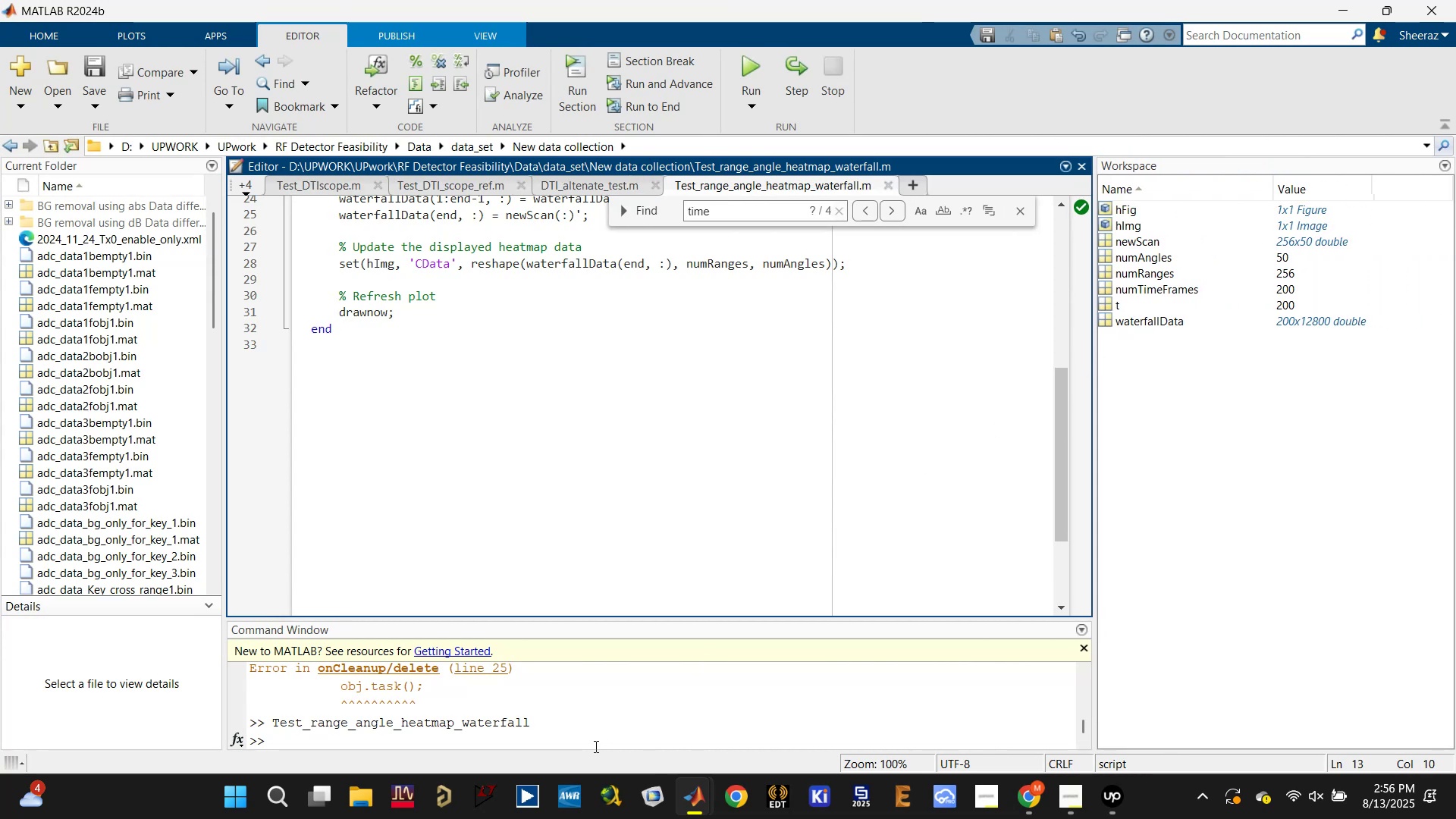 
left_click([597, 730])
 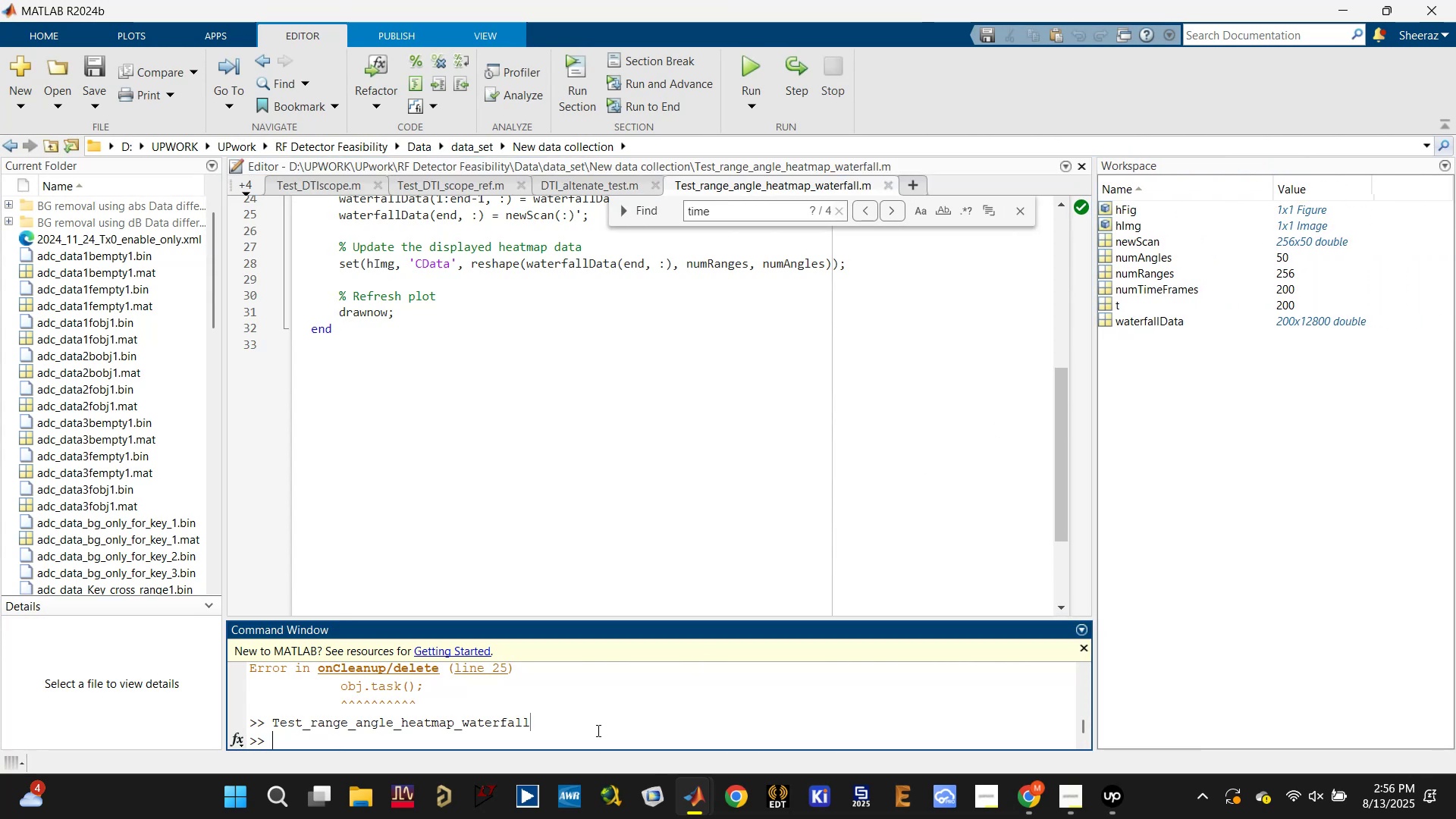 
scroll: coordinate [597, 730], scroll_direction: down, amount: 2.0
 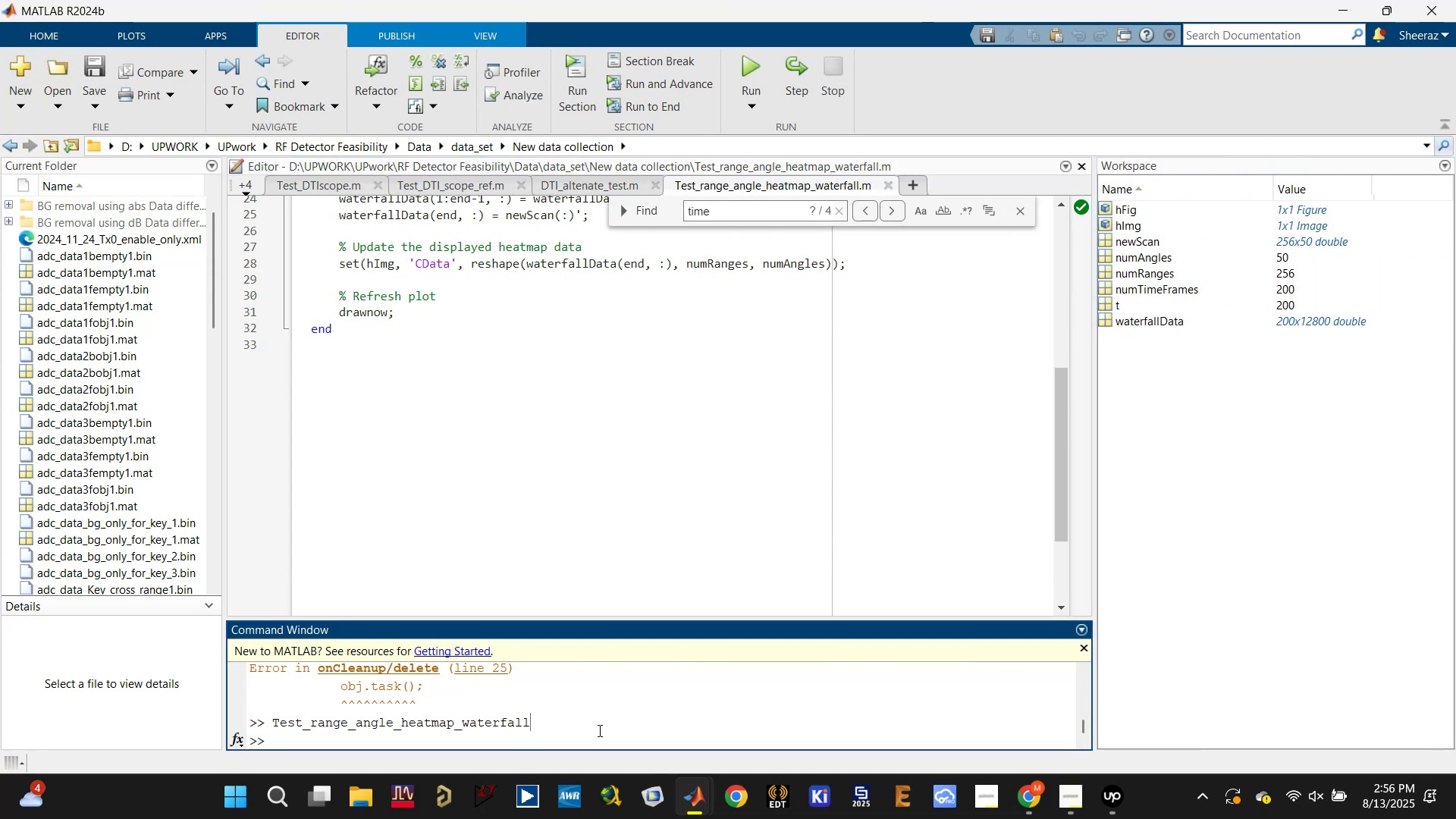 
type(clc)
 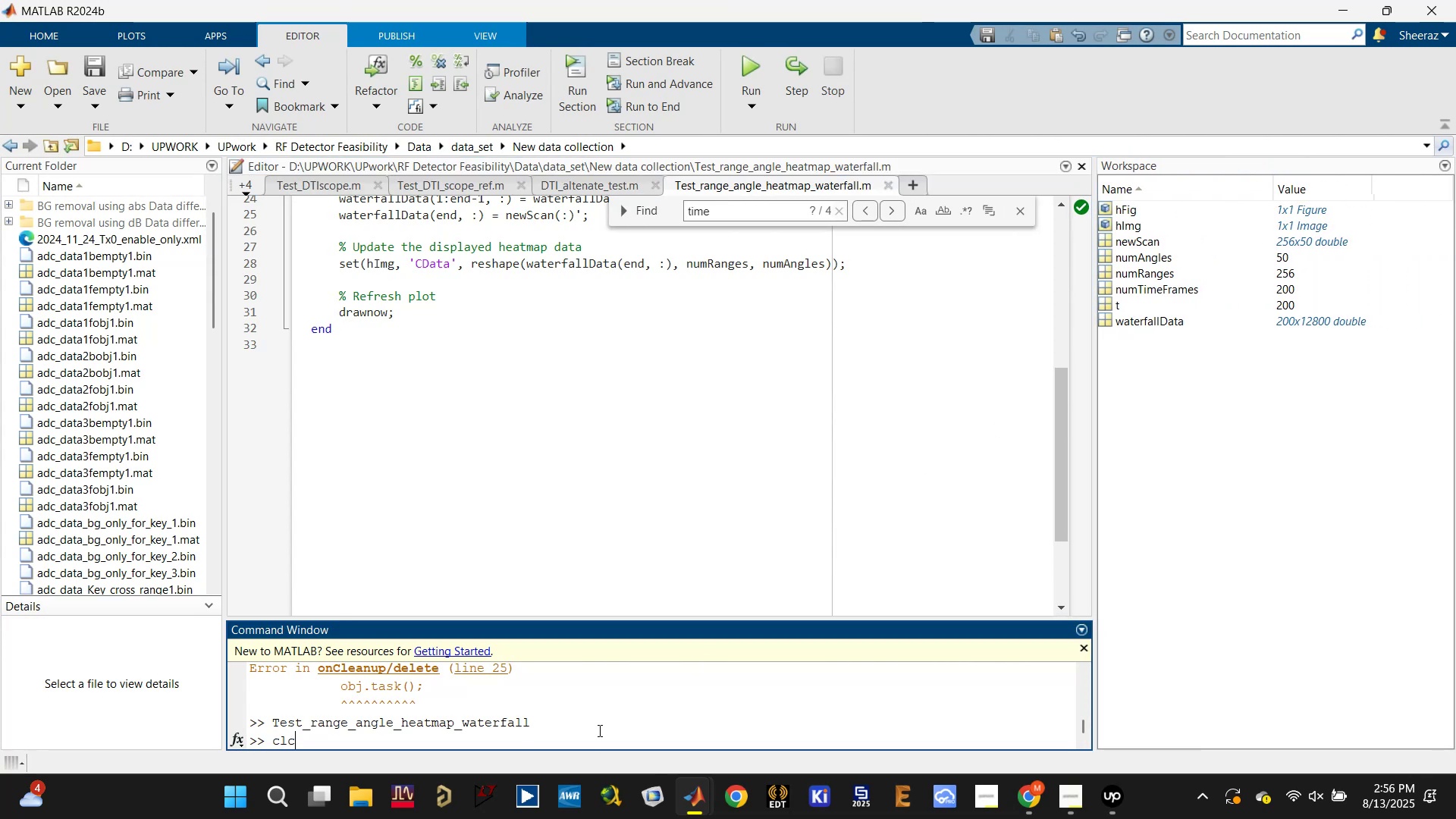 
key(Enter)
 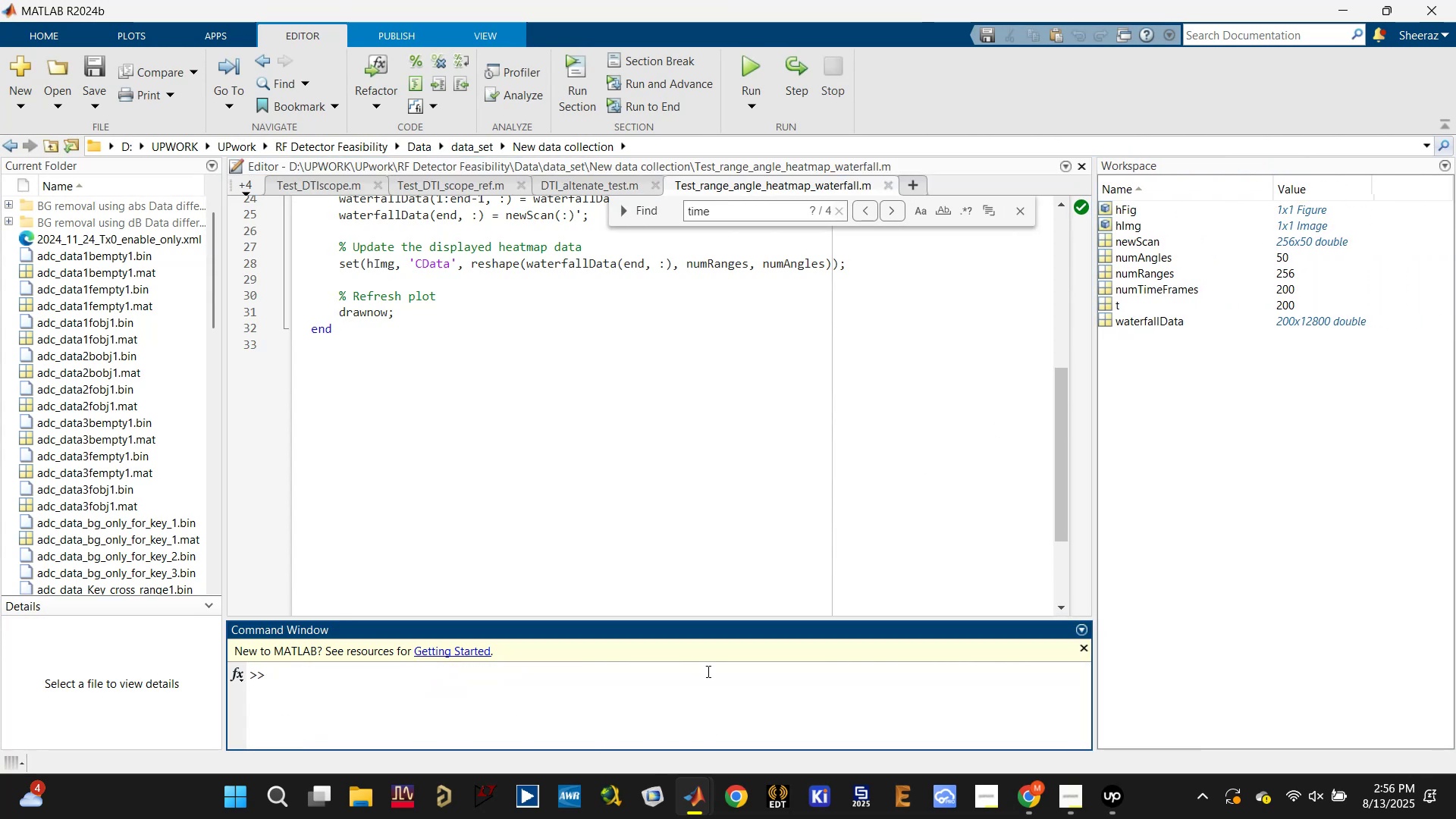 
left_click([604, 433])
 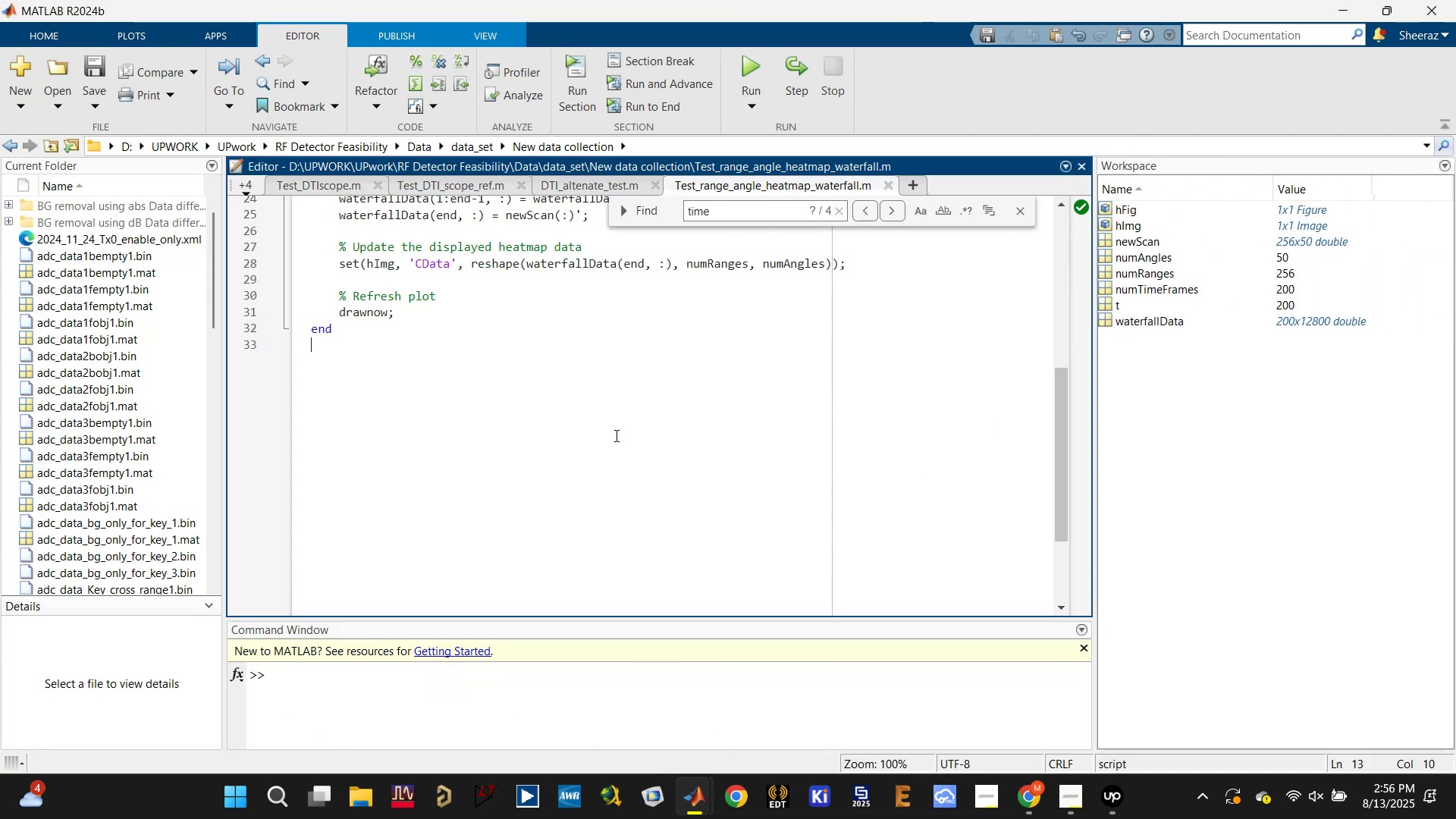 
scroll: coordinate [676, 450], scroll_direction: up, amount: 4.0
 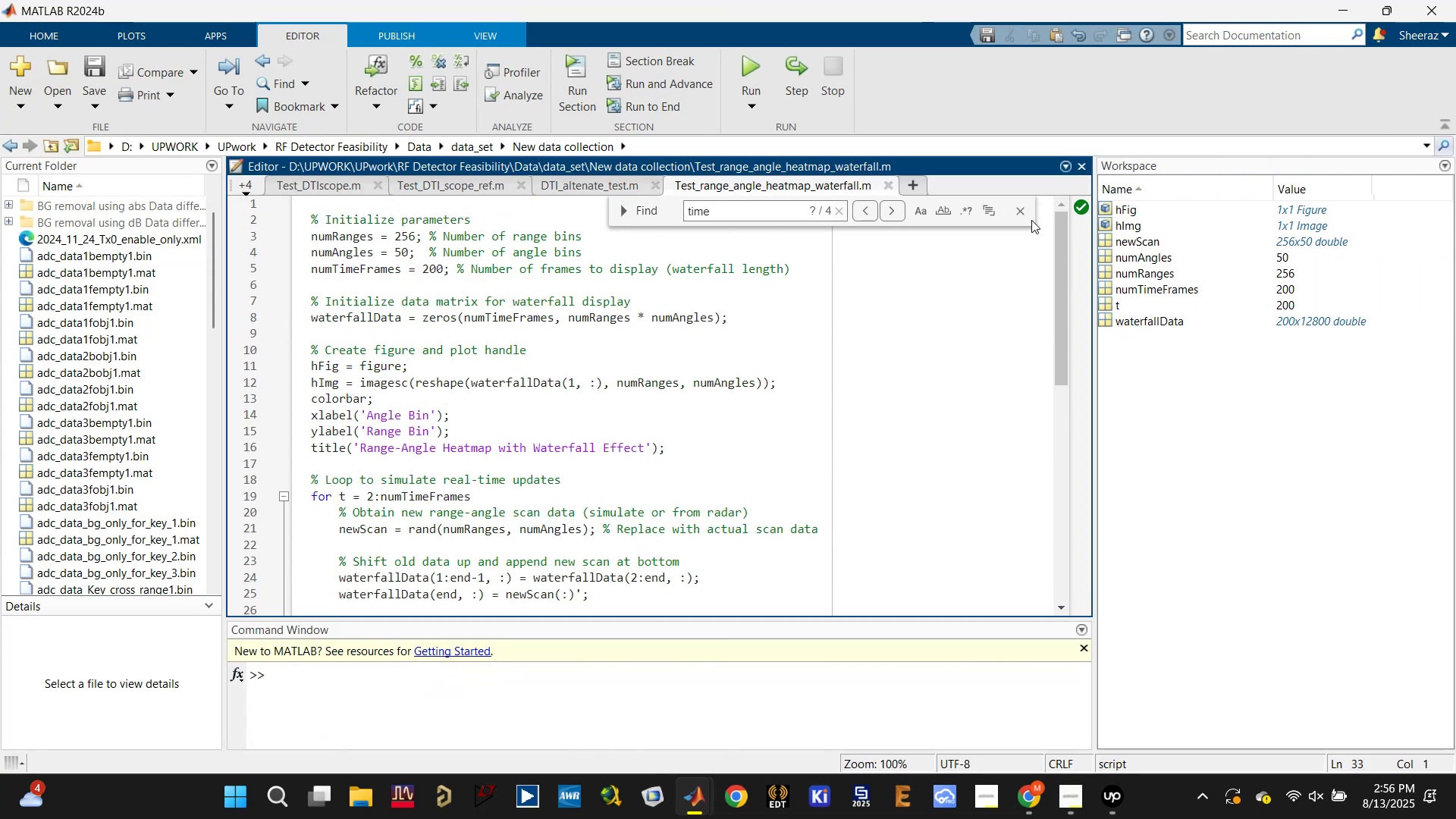 
left_click([1016, 213])
 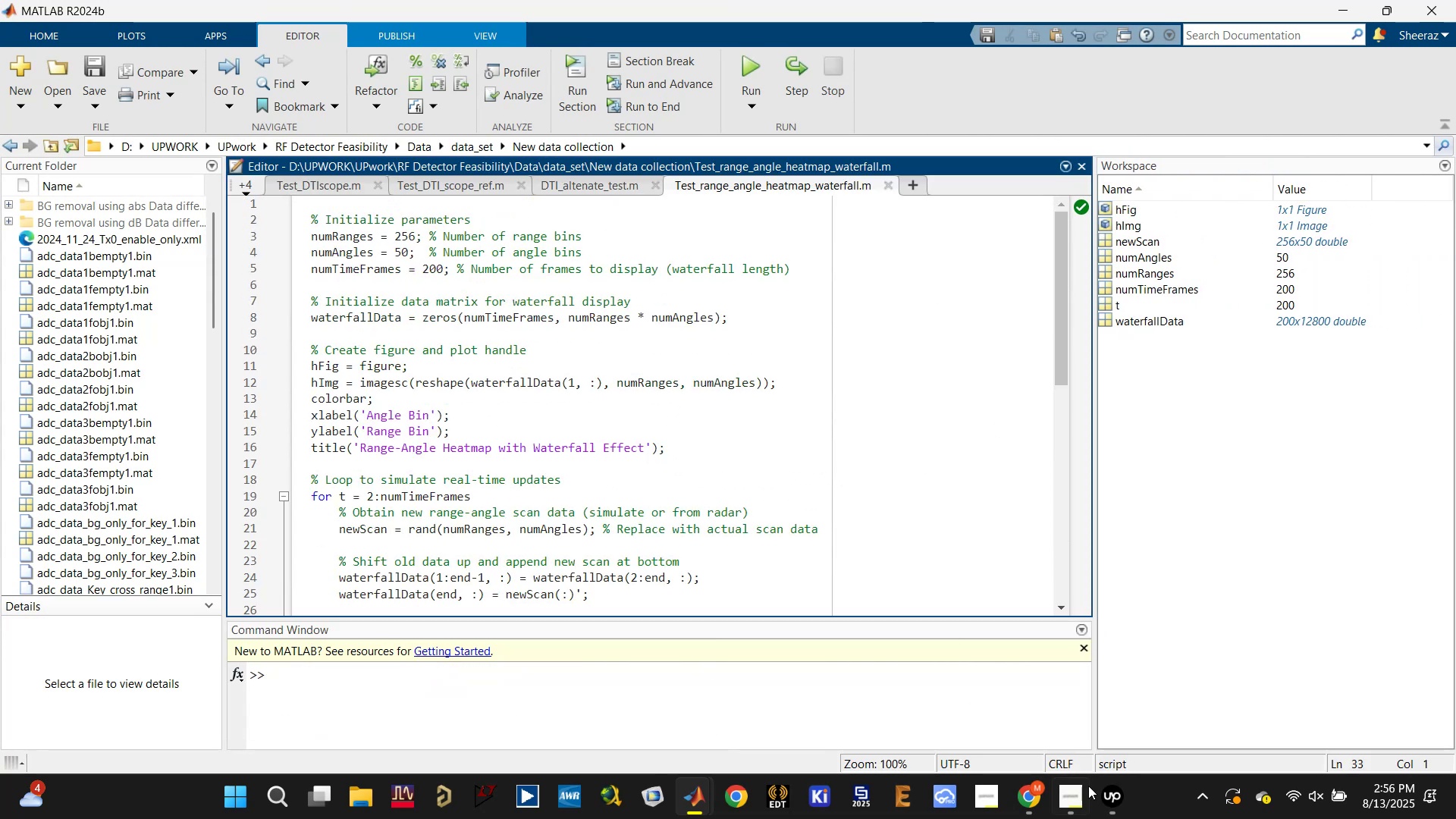 
left_click([1104, 793])
 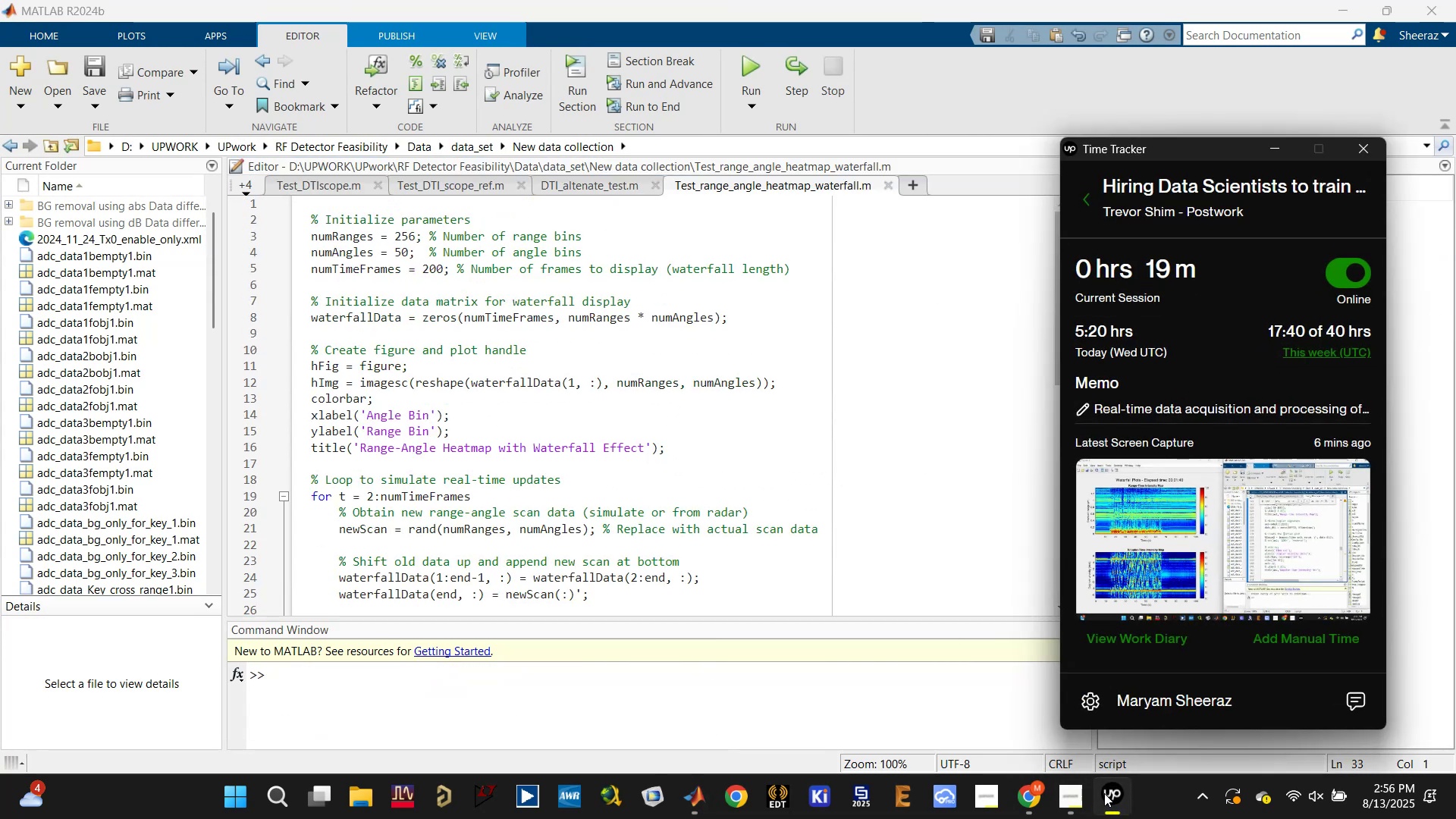 
left_click([1116, 800])
 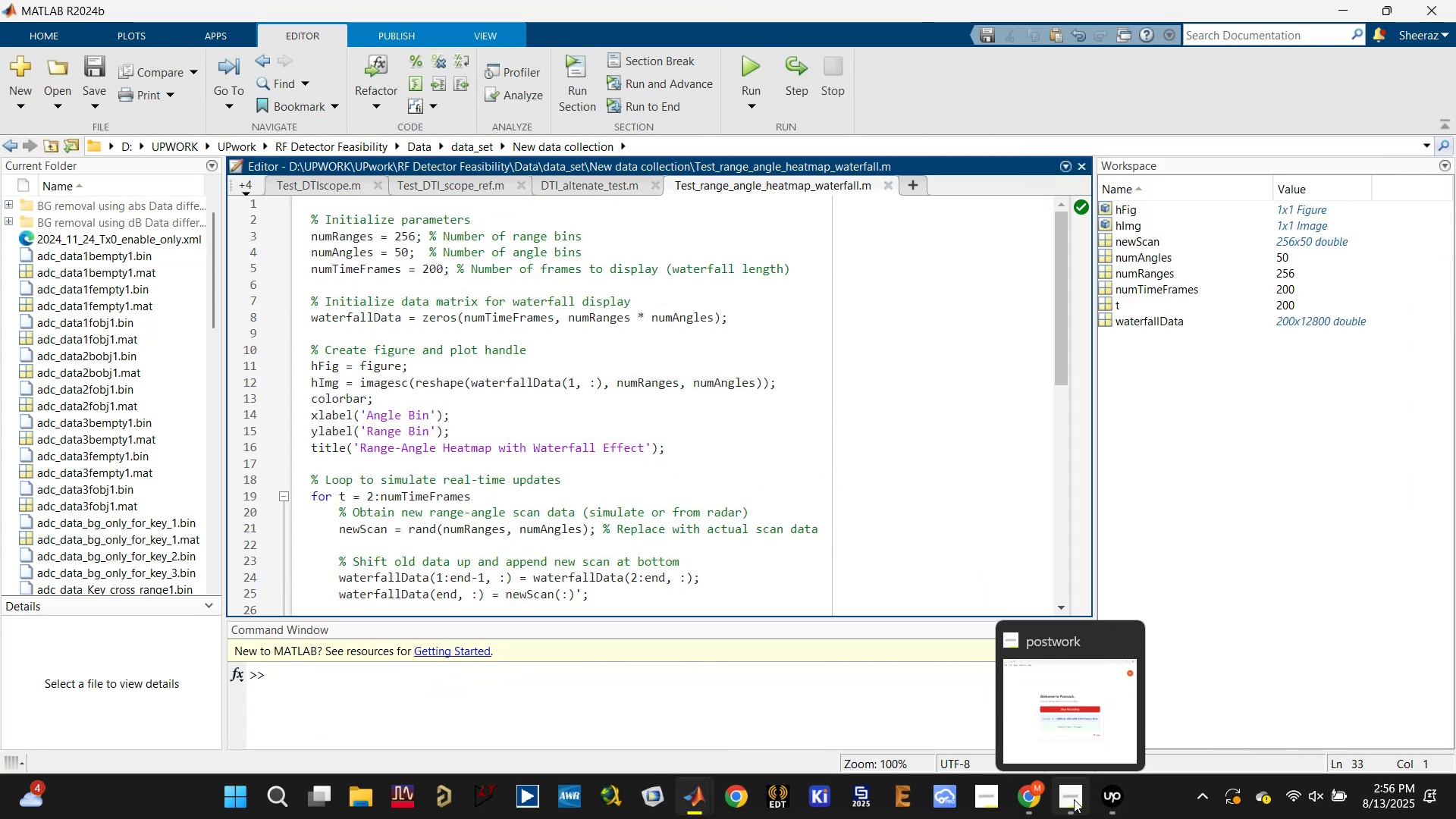 
left_click([1058, 728])
 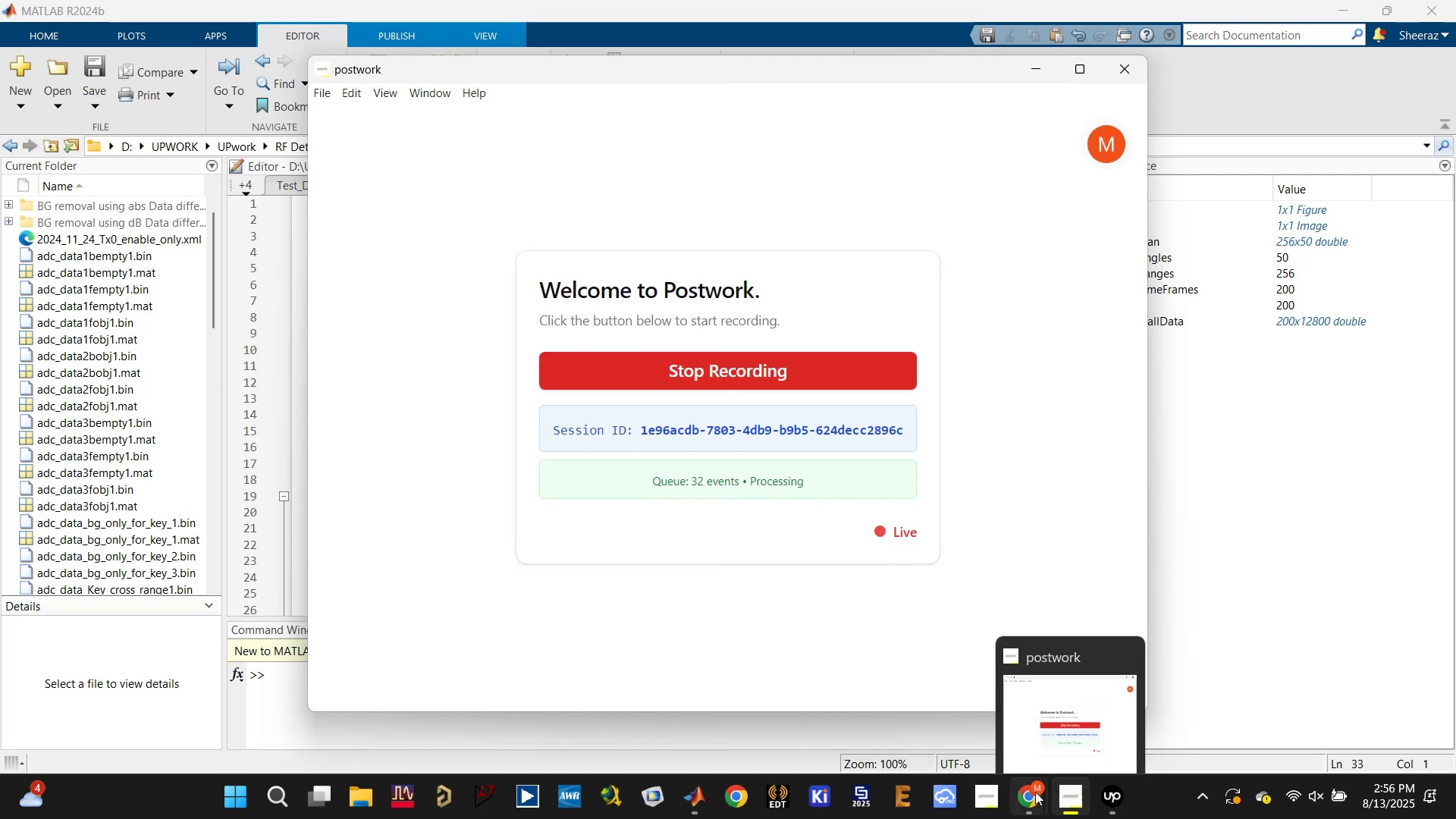 
left_click([952, 699])
 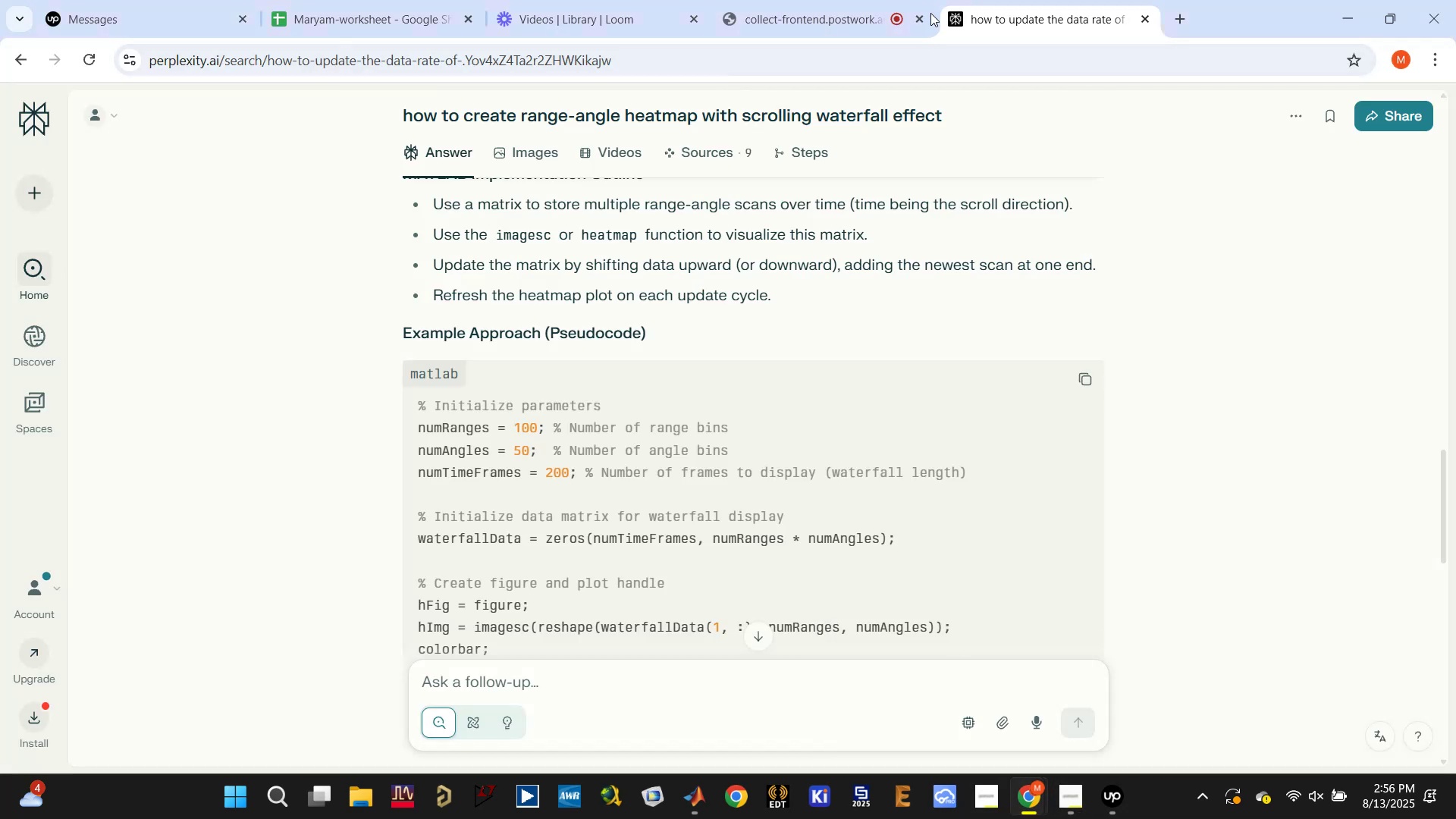 
left_click([836, 0])
 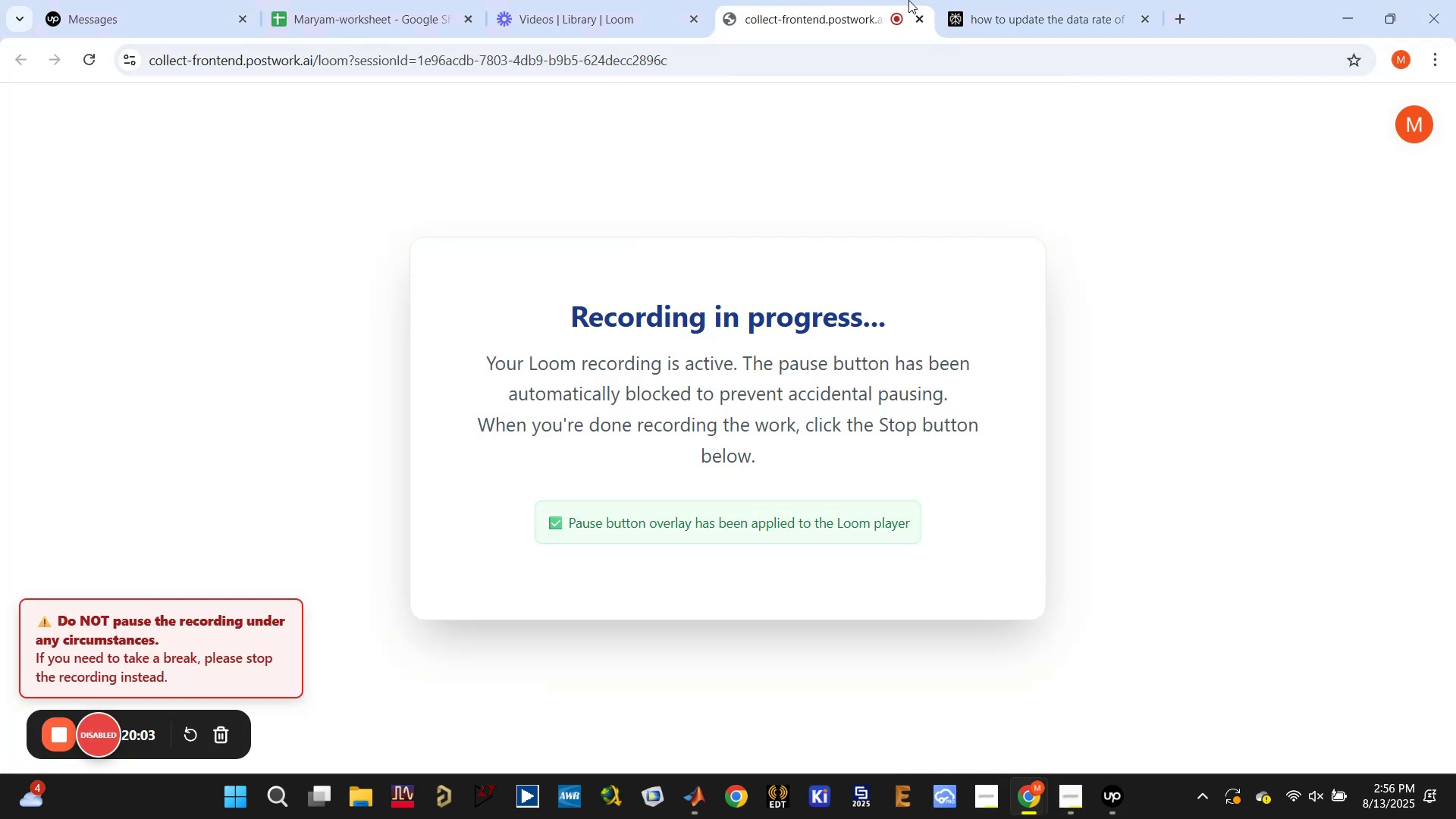 
left_click([933, 0])
 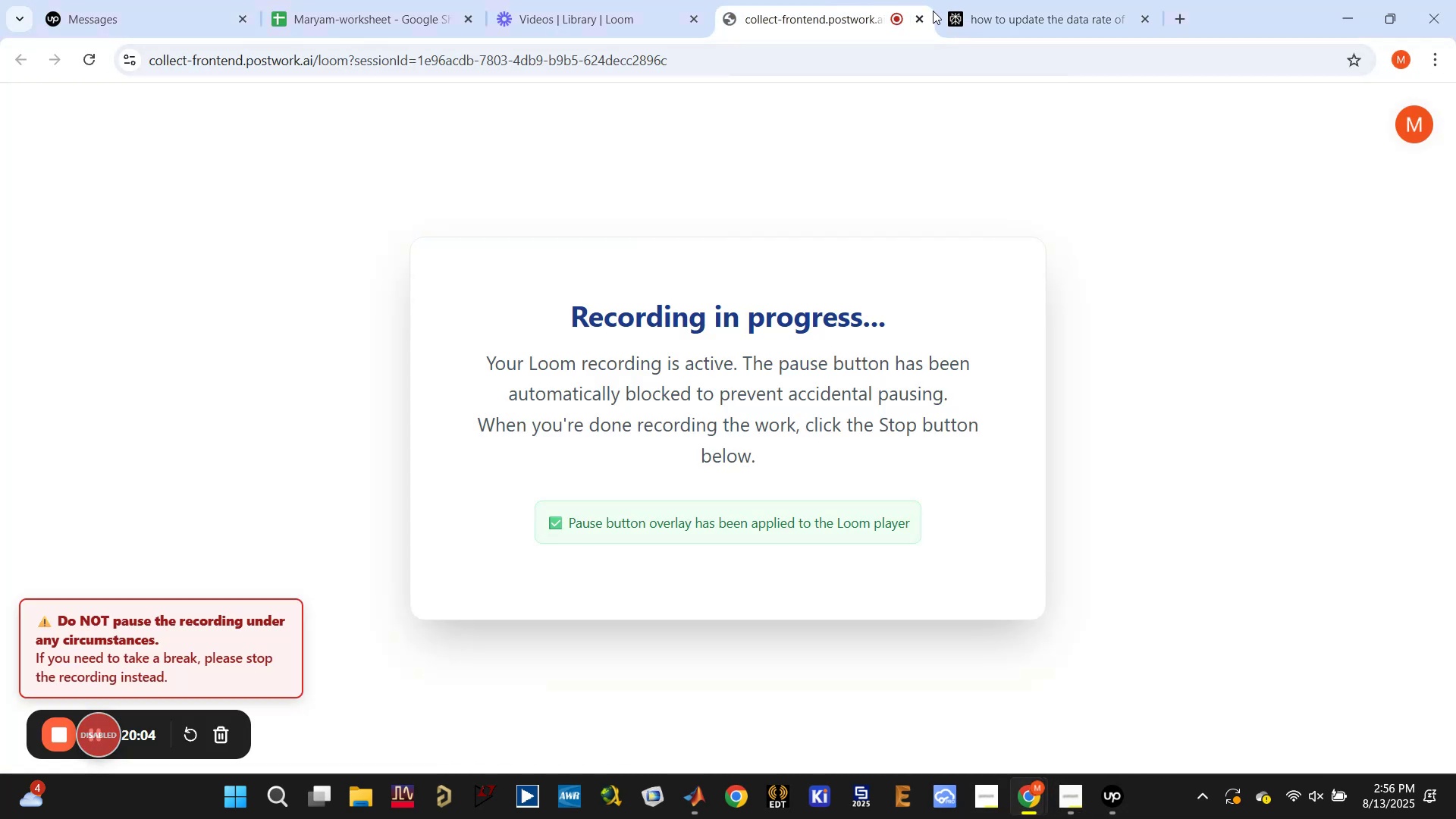 
left_click([1019, 6])
 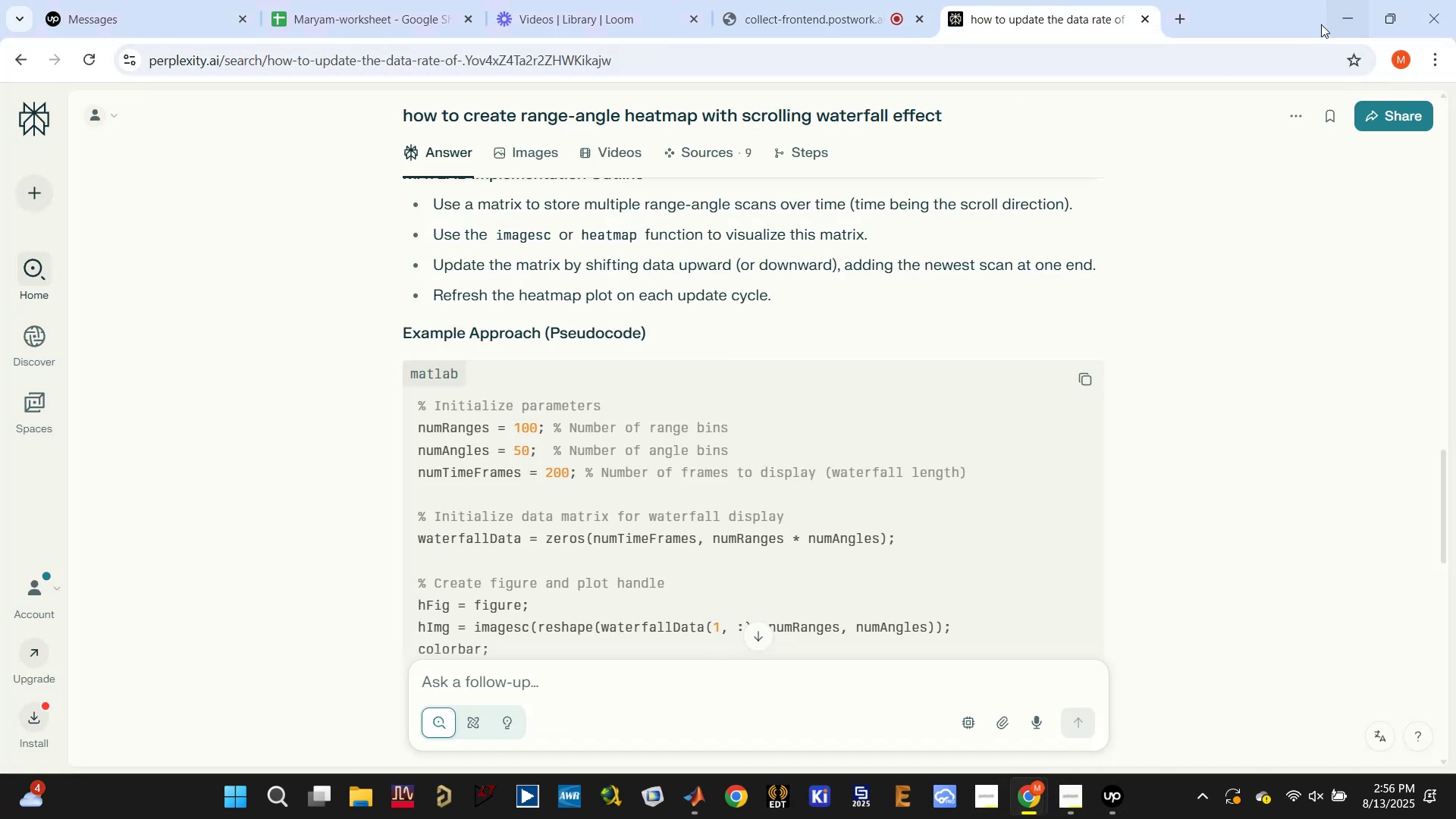 
left_click([1341, 14])
 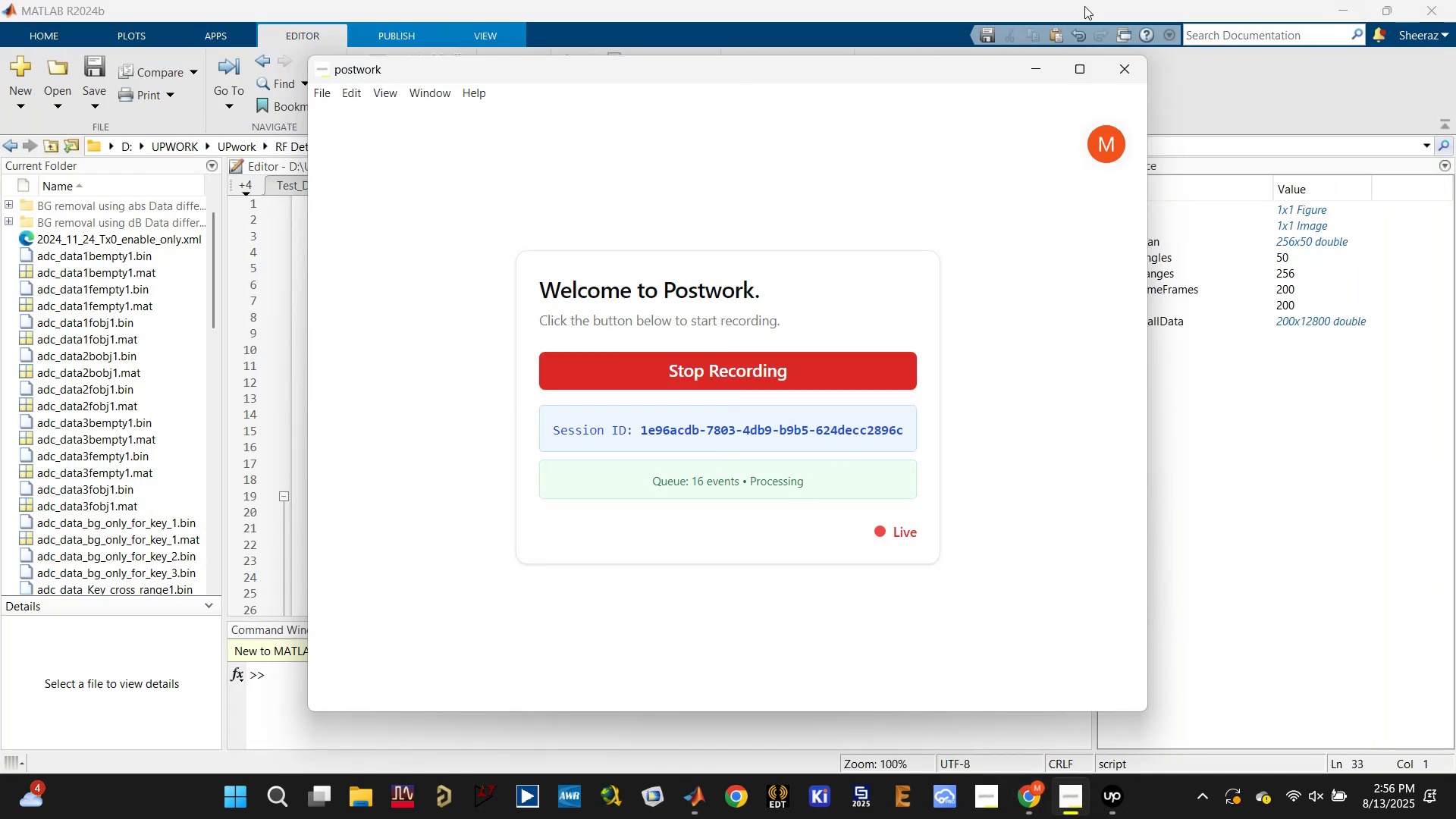 
left_click([1032, 55])
 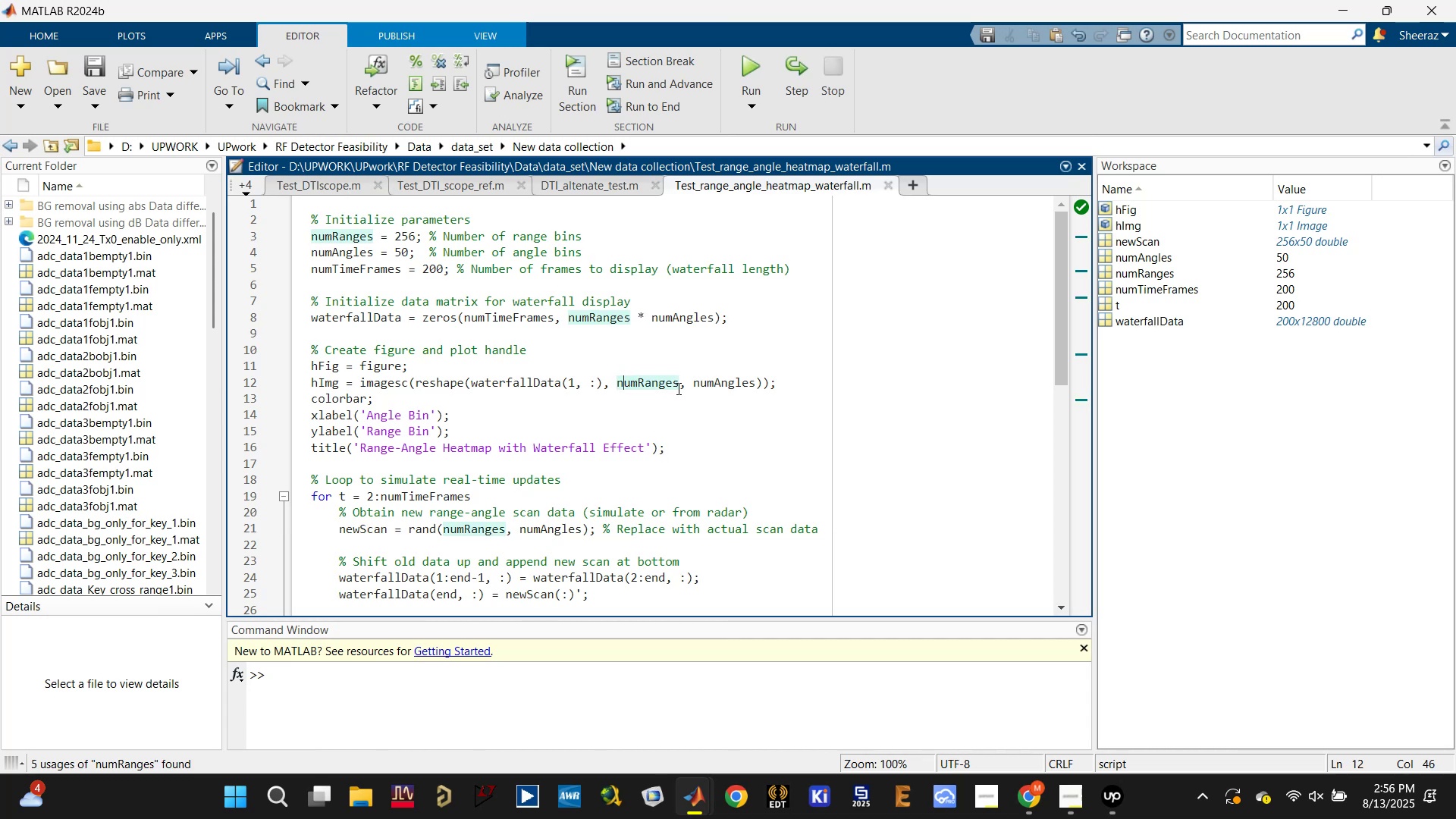 
wait(5.05)
 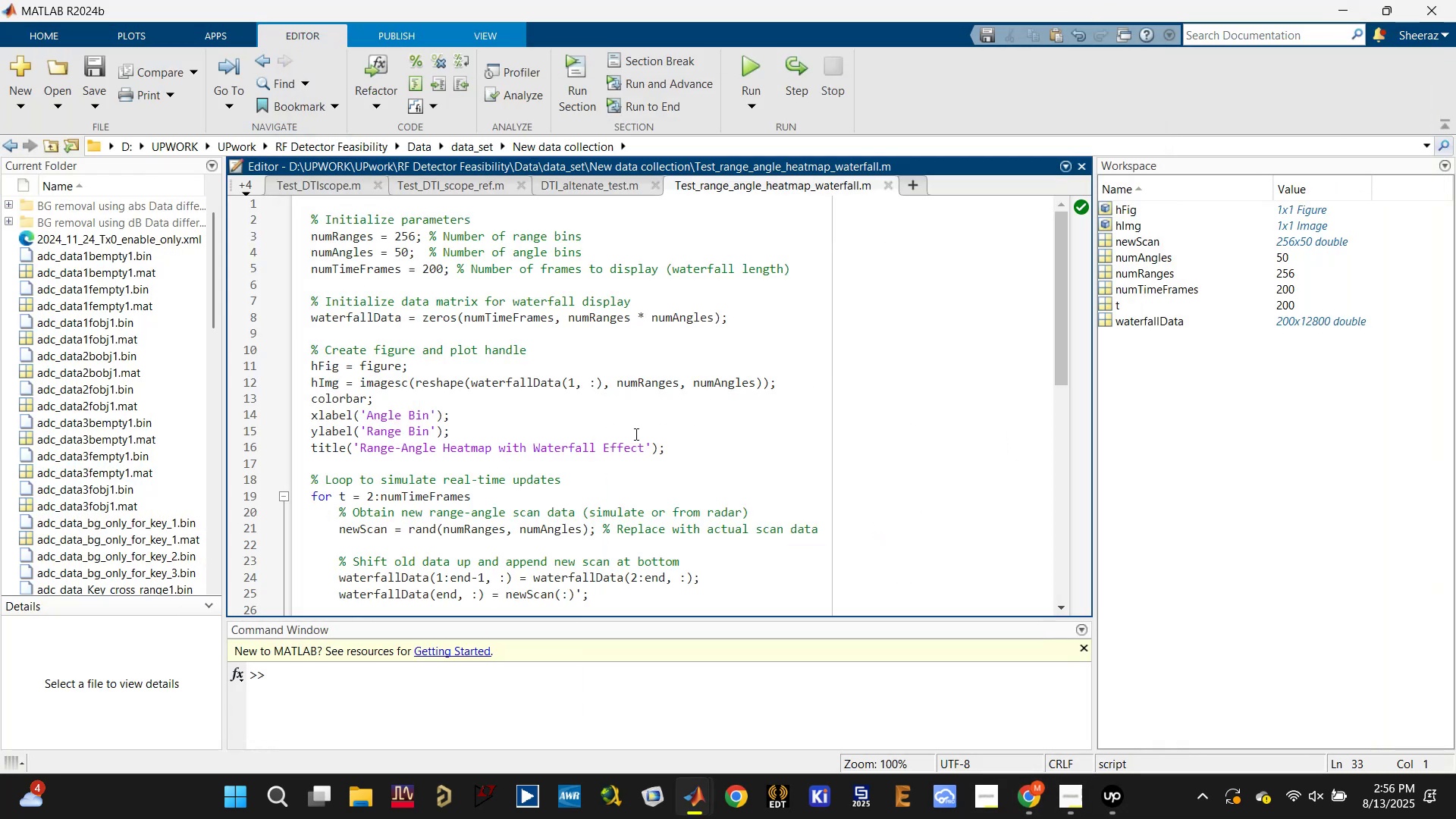 
left_click([534, 384])
 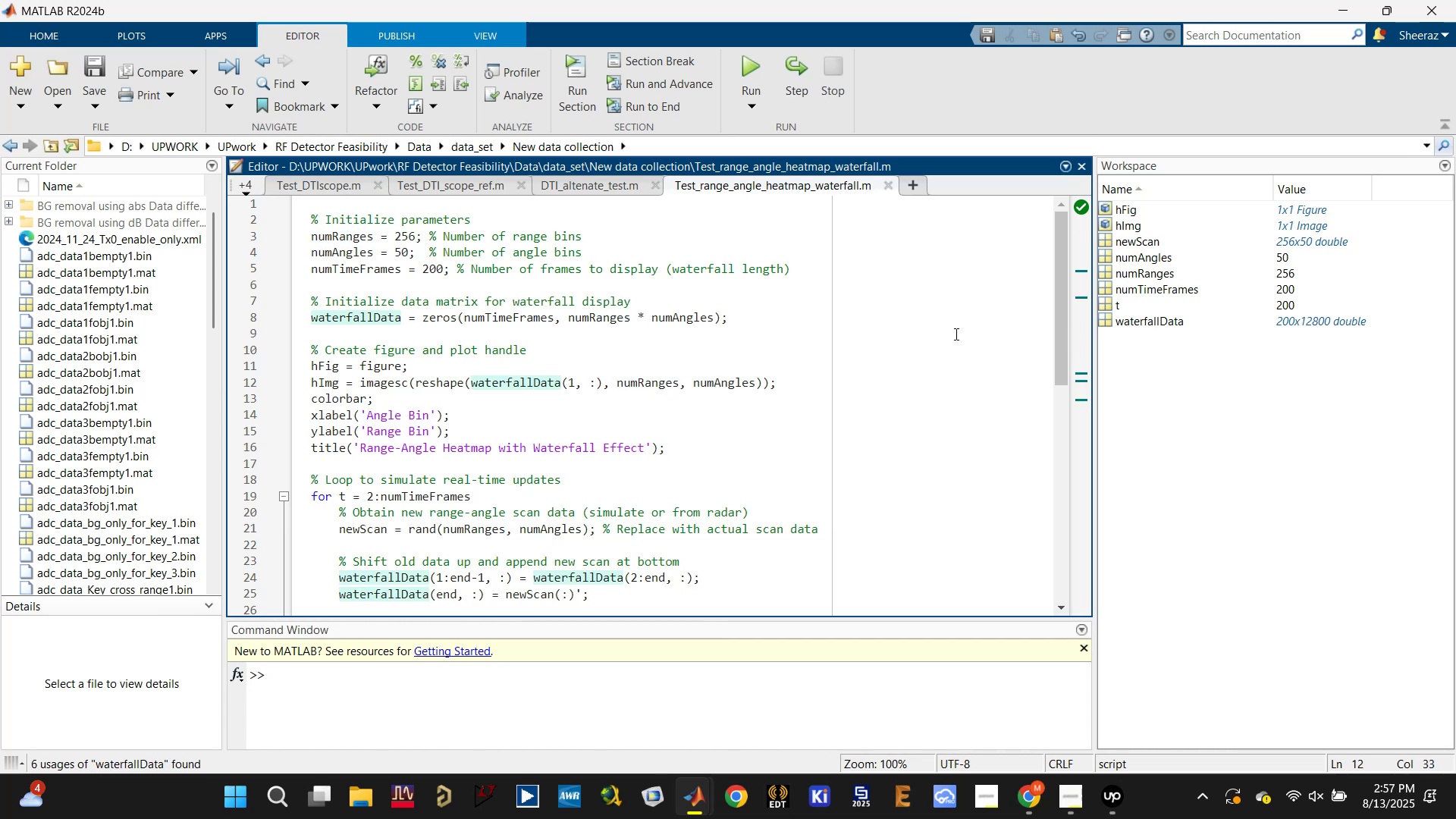 
wait(7.88)
 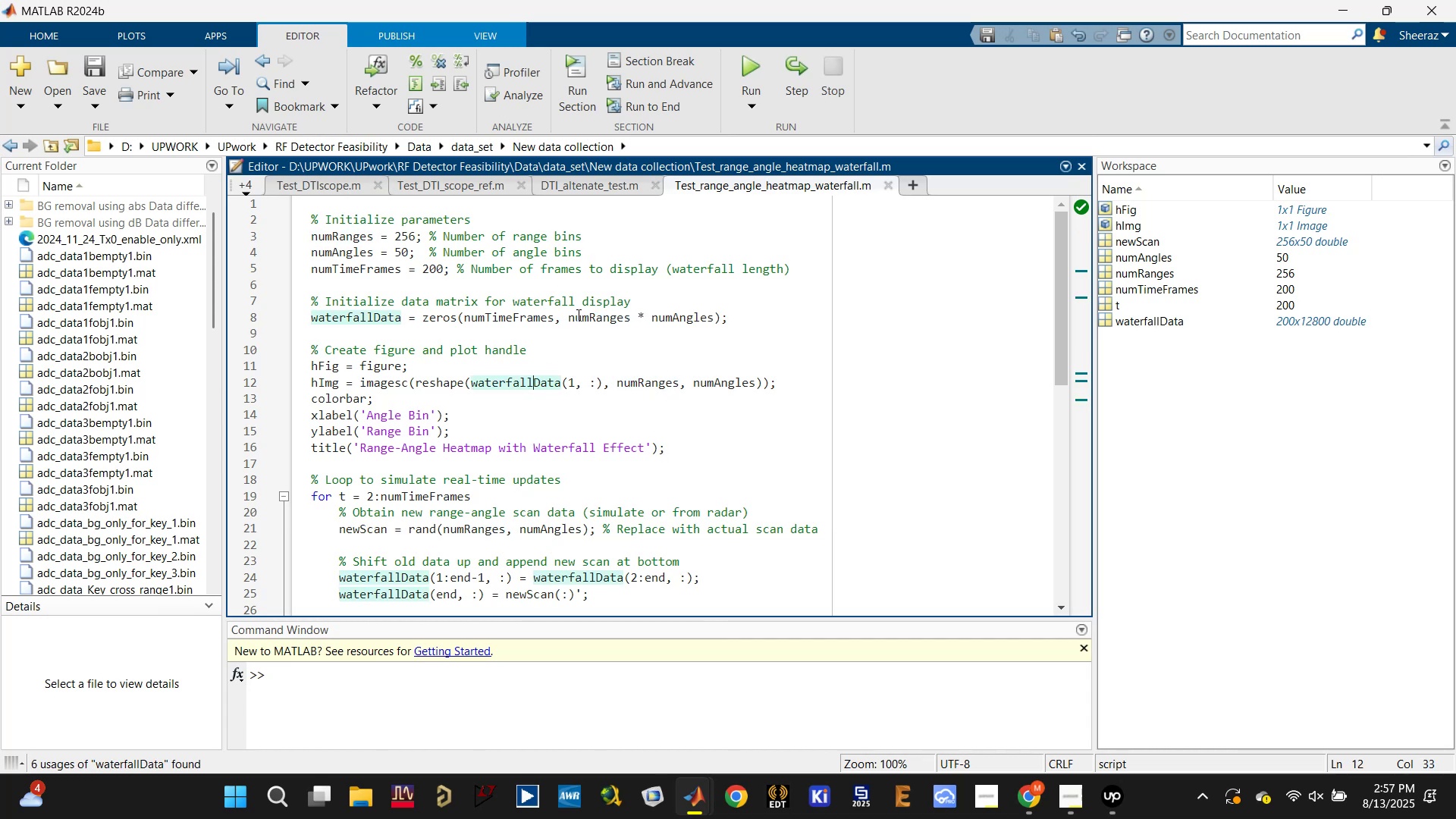 
left_click([899, 333])
 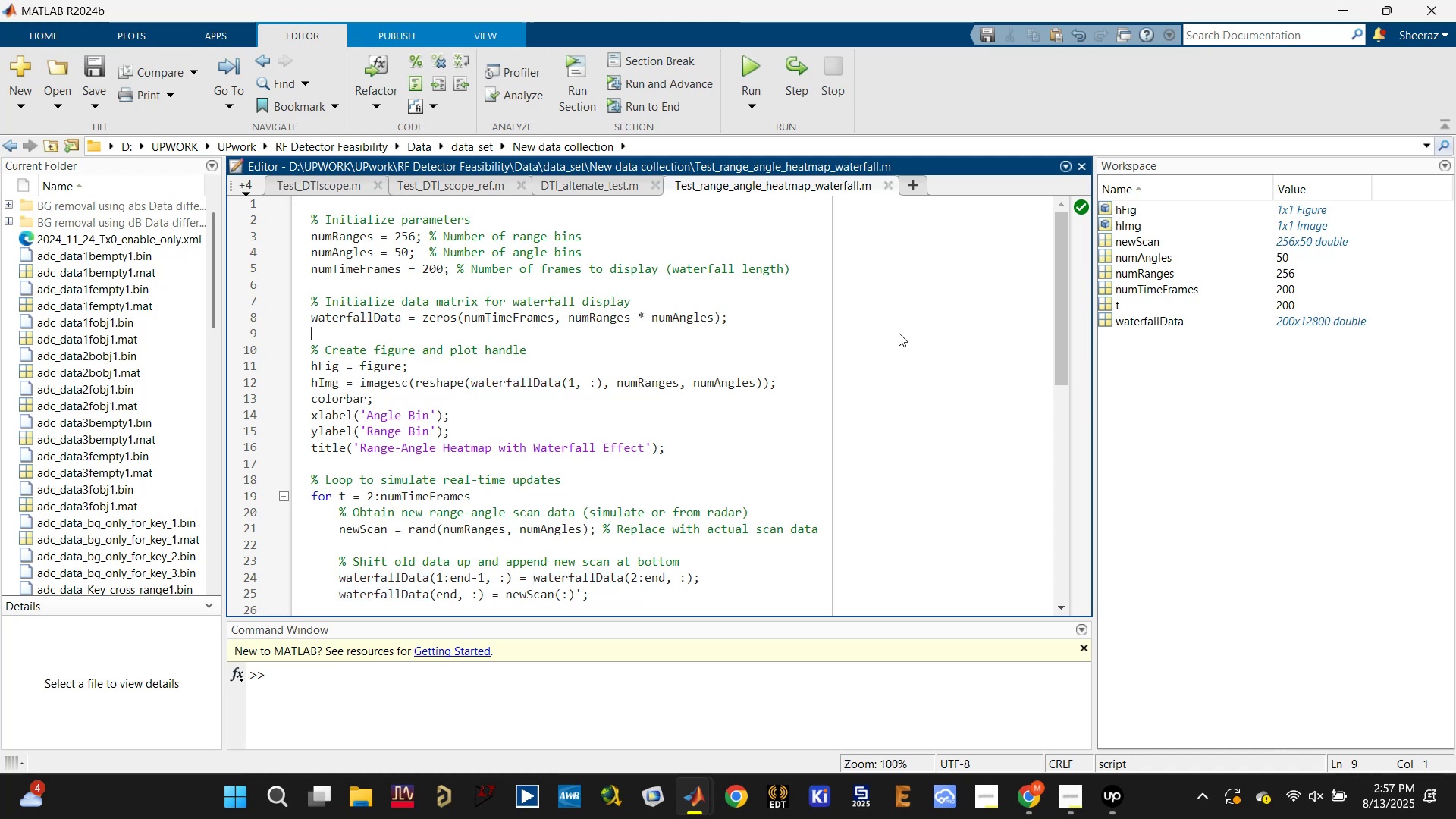 
scroll: coordinate [899, 334], scroll_direction: up, amount: 2.0
 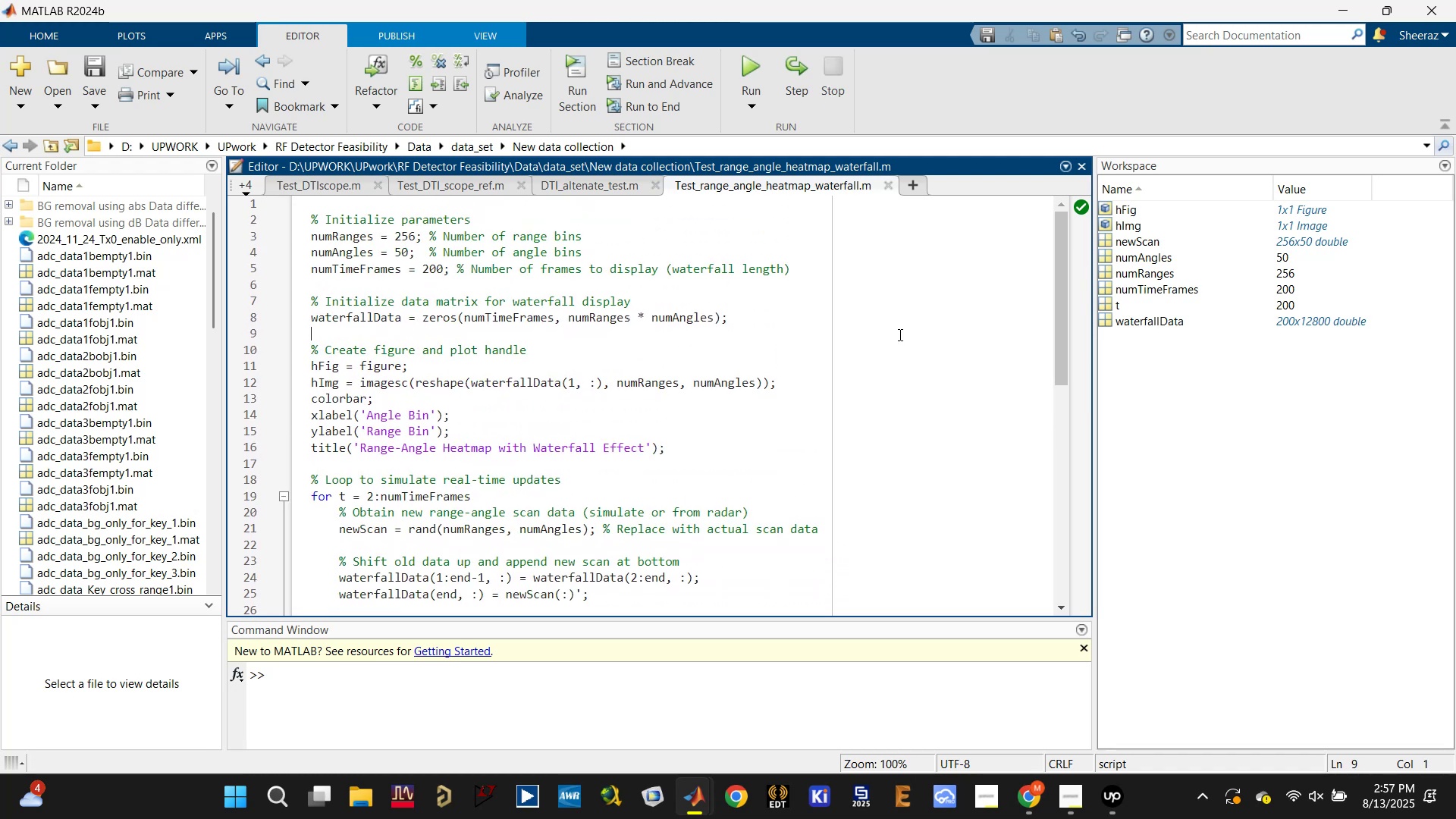 
key(Control+A)
 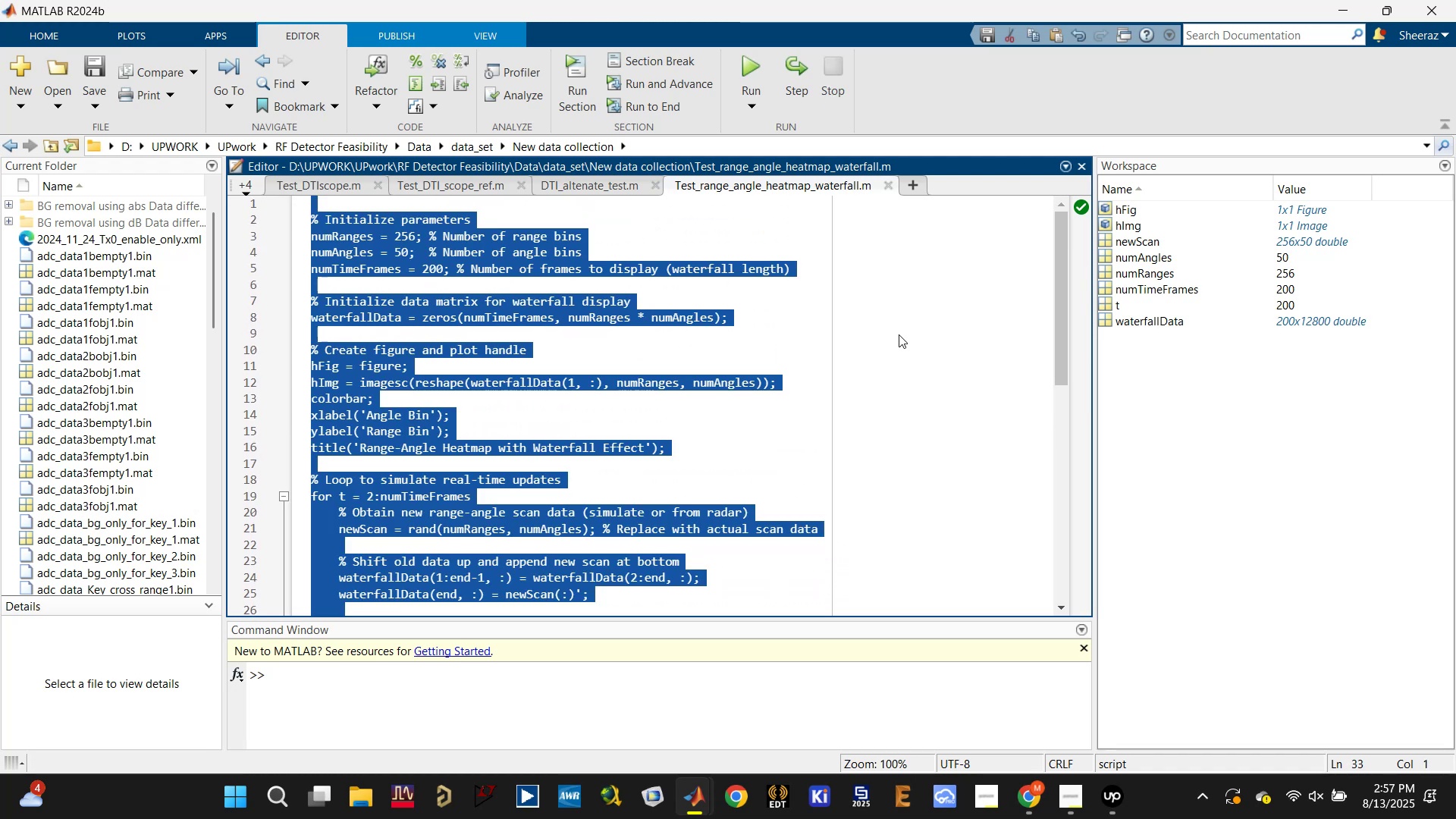 
left_click([899, 334])
 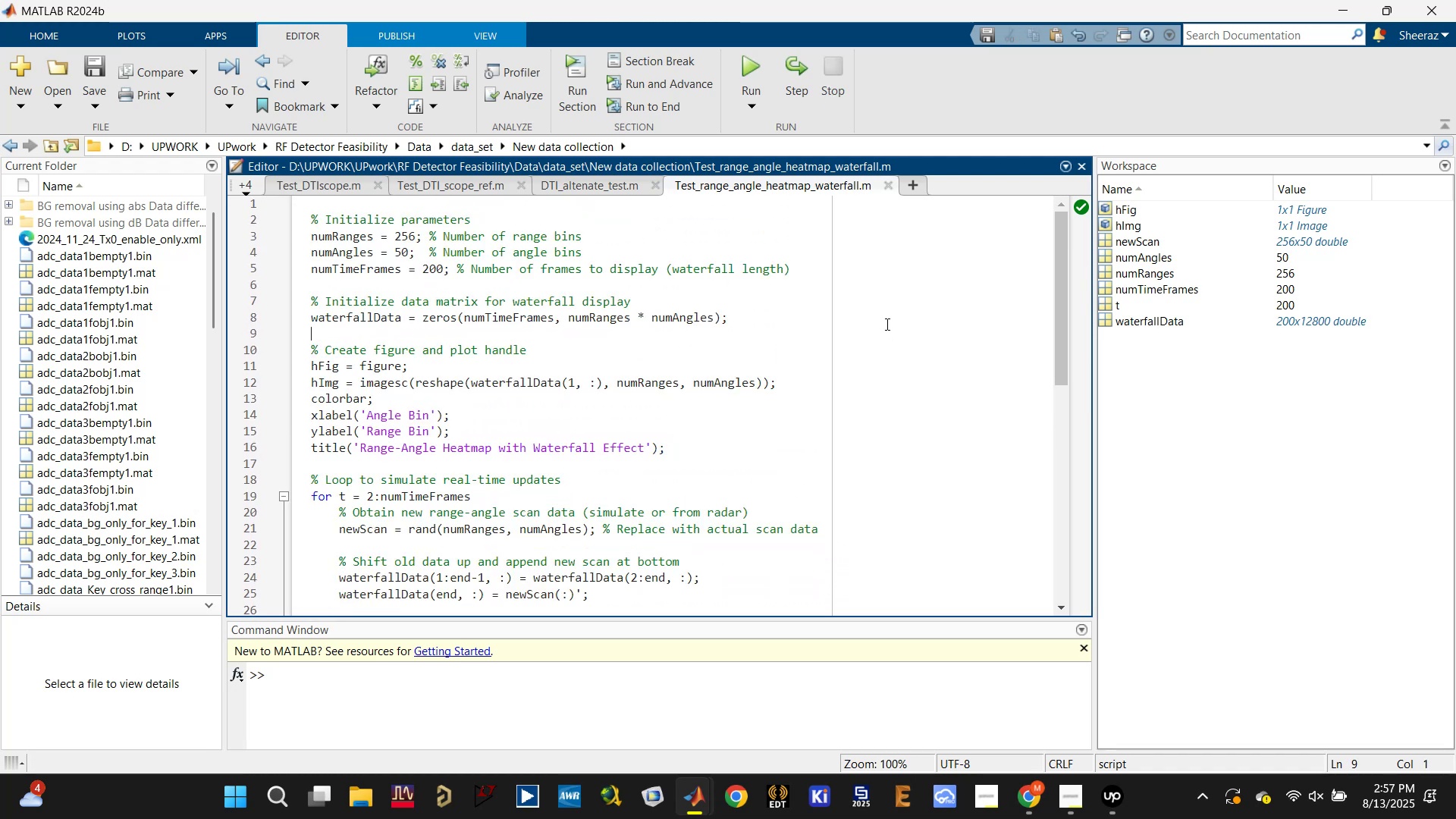 
key(Control+A)
 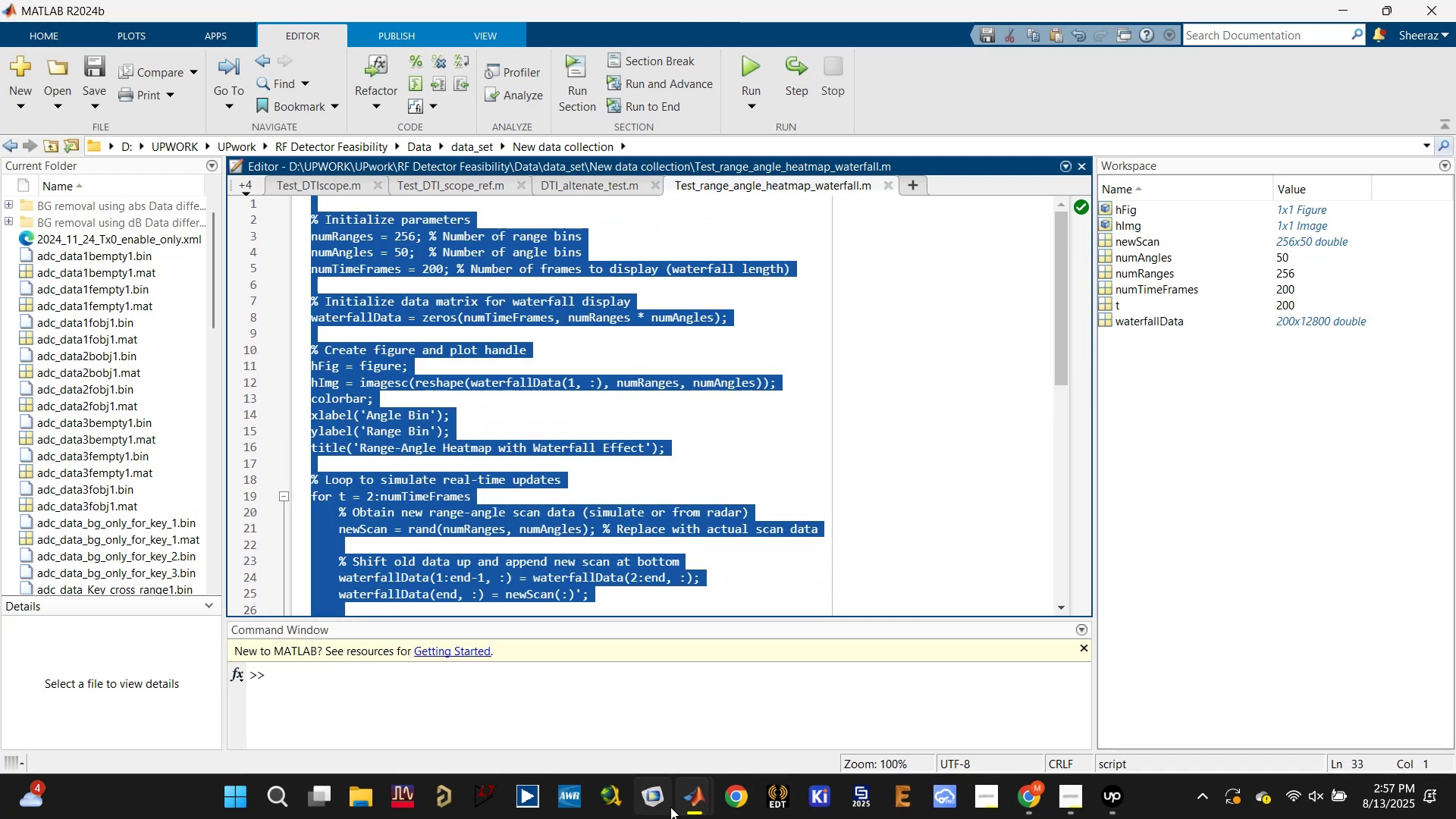 
left_click([693, 797])
 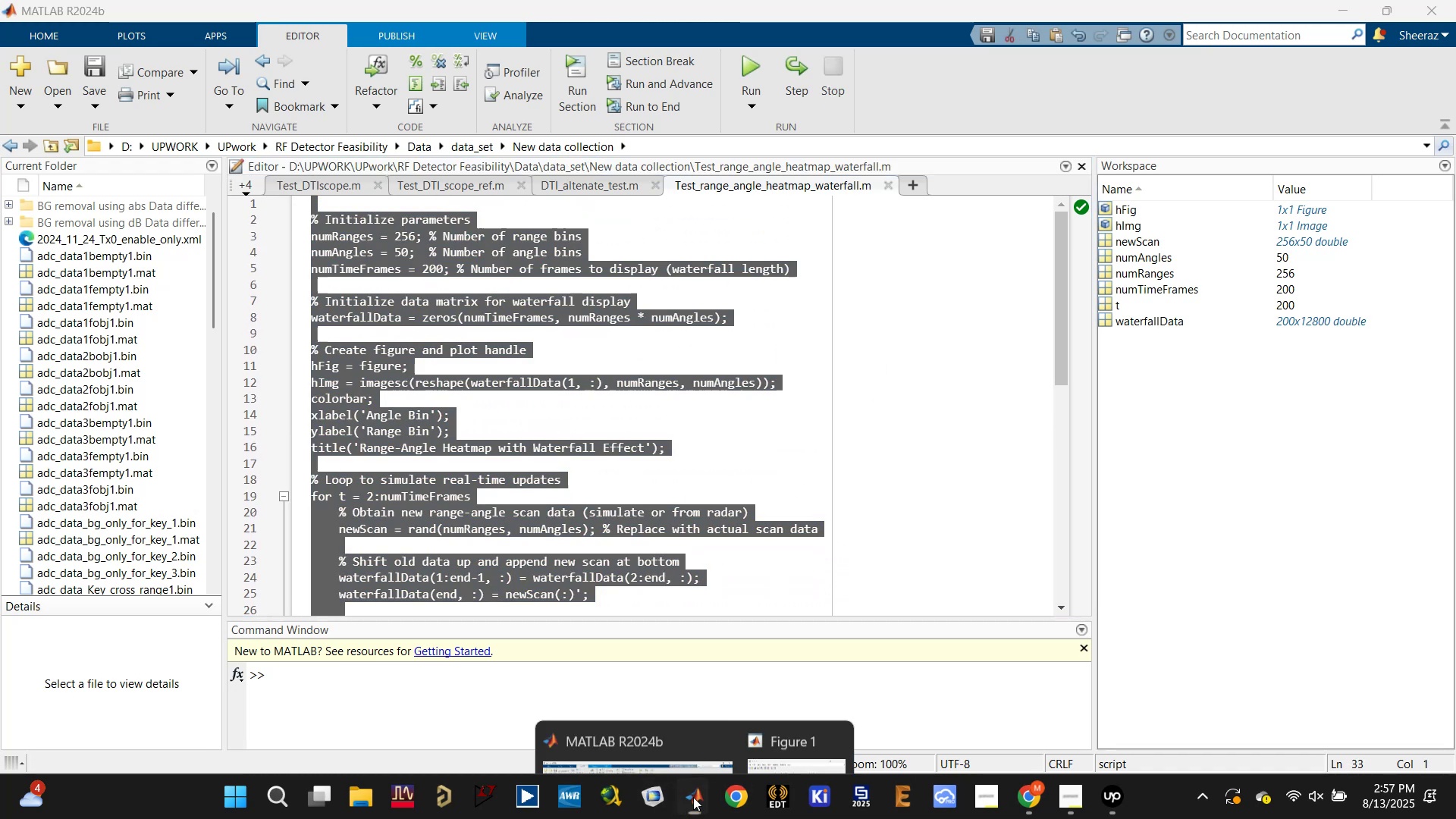 
mouse_move([700, 702])
 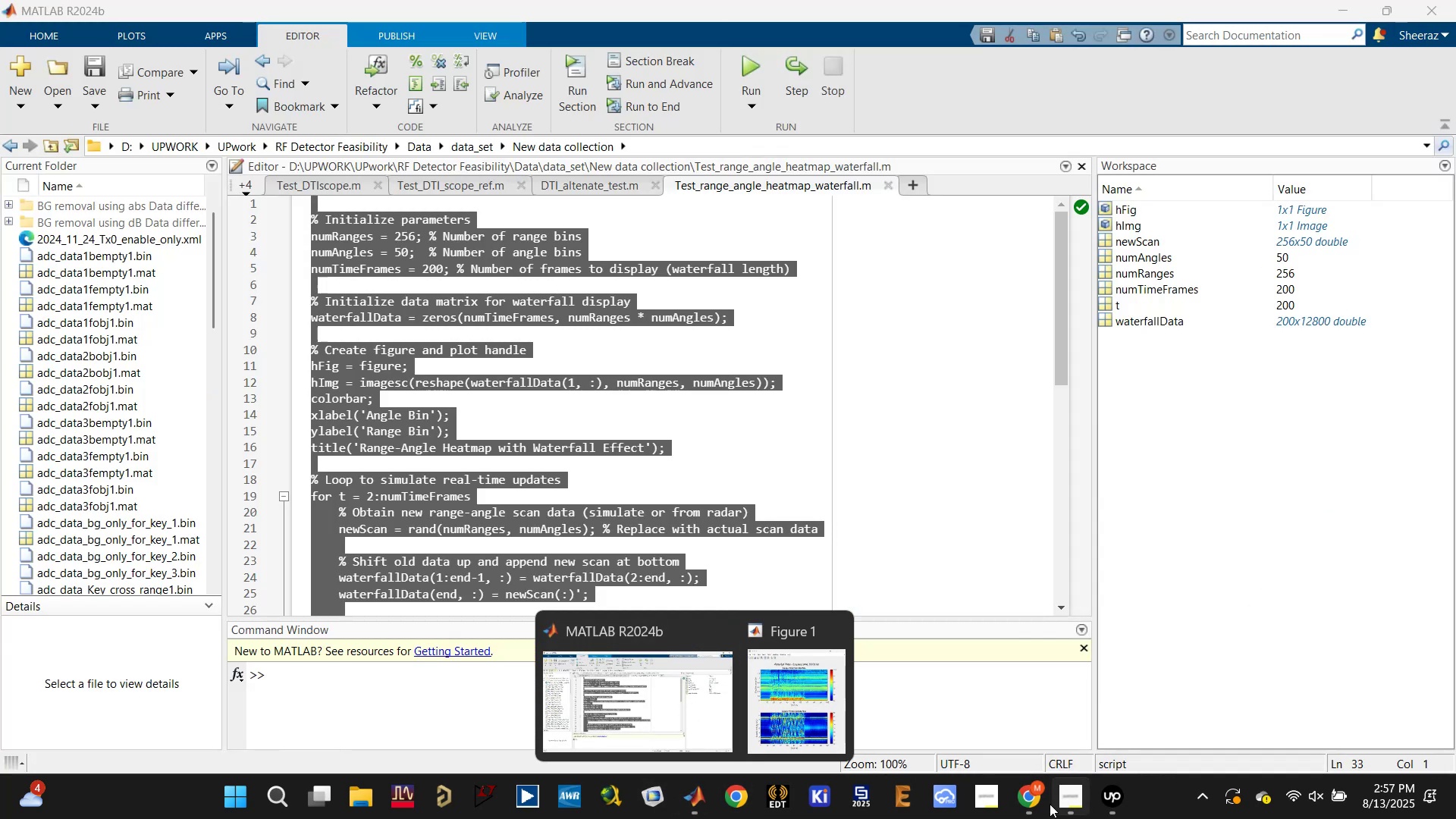 
left_click([1041, 801])
 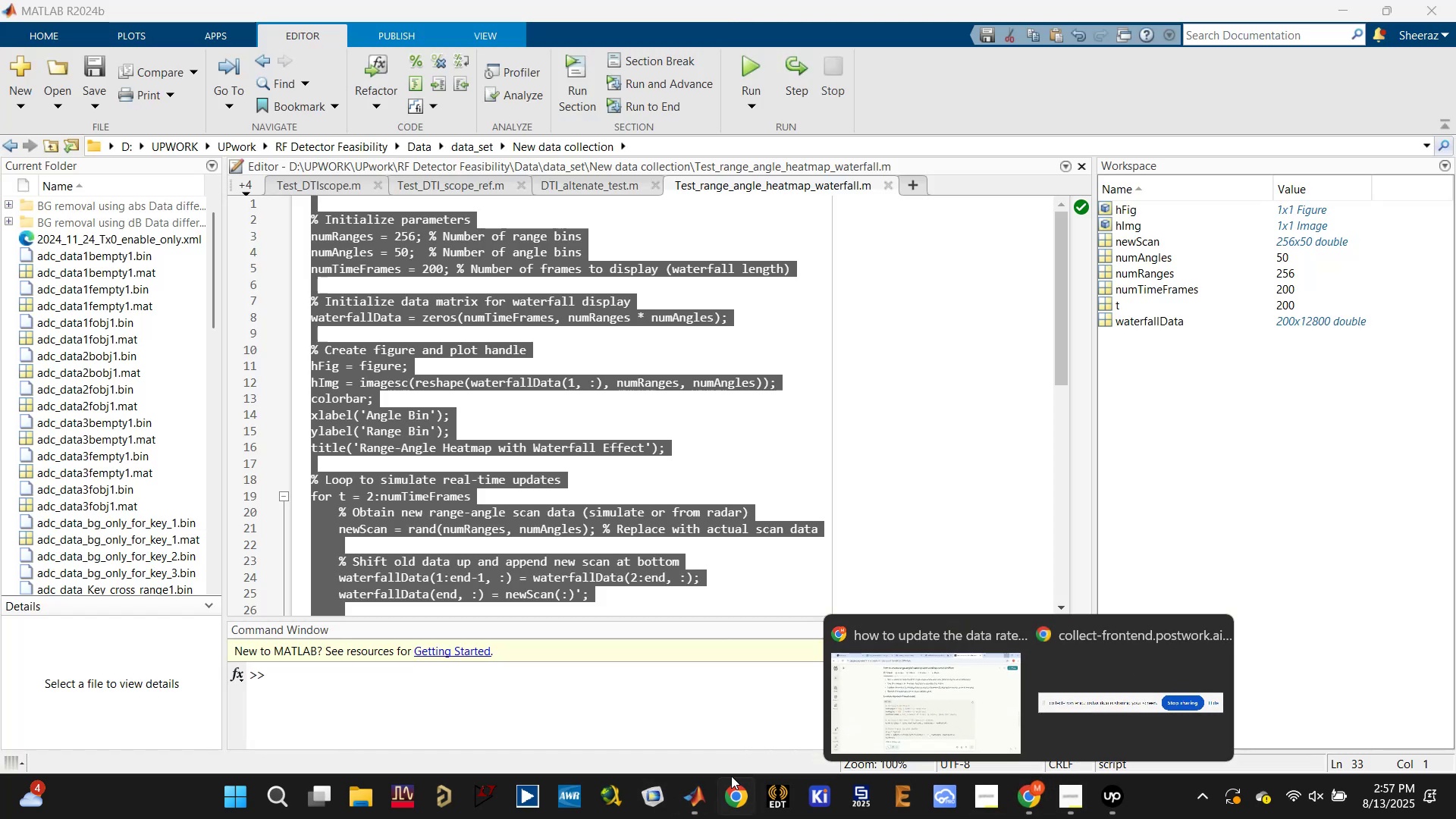 
left_click([701, 797])
 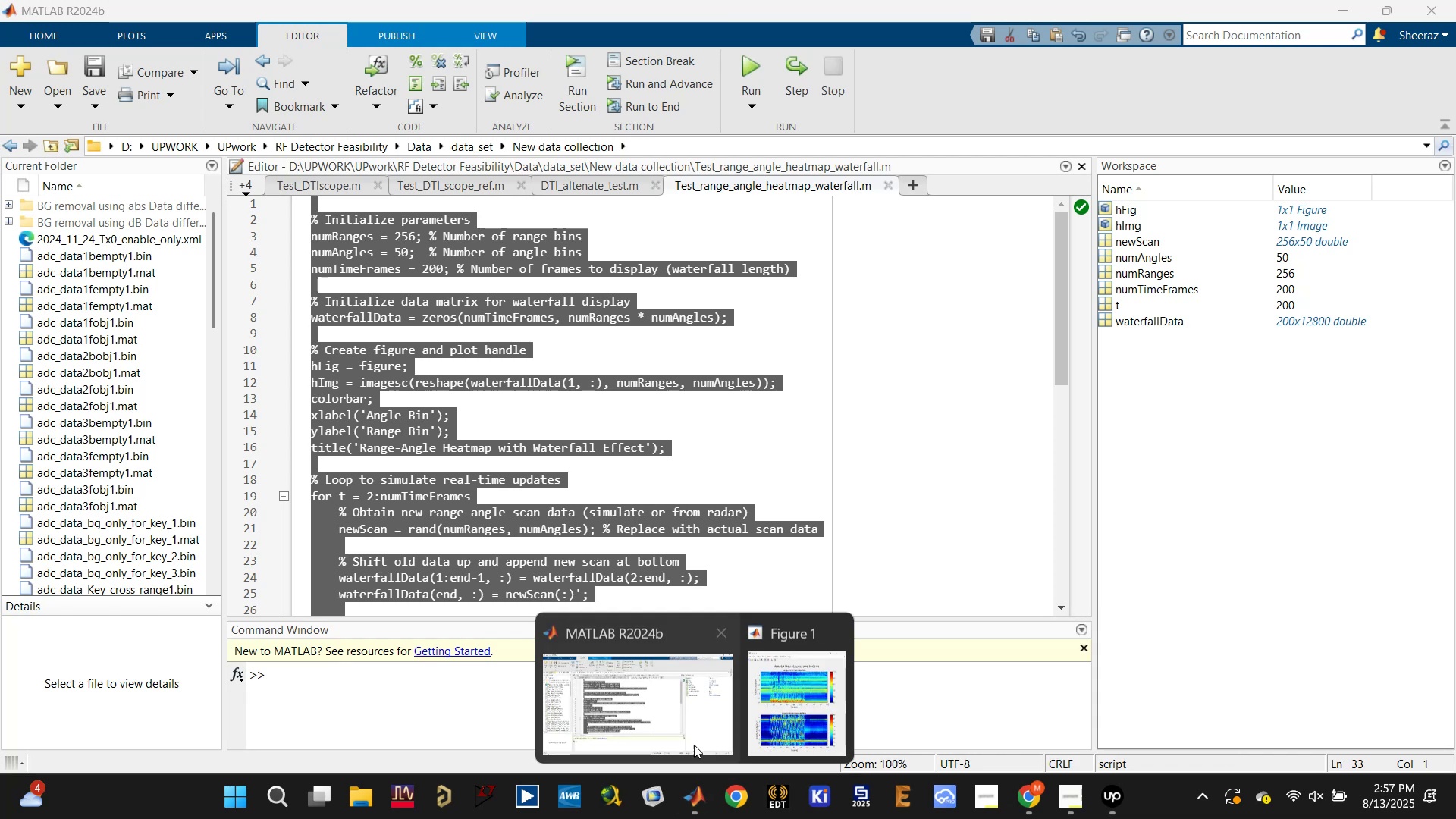 
left_click([664, 701])
 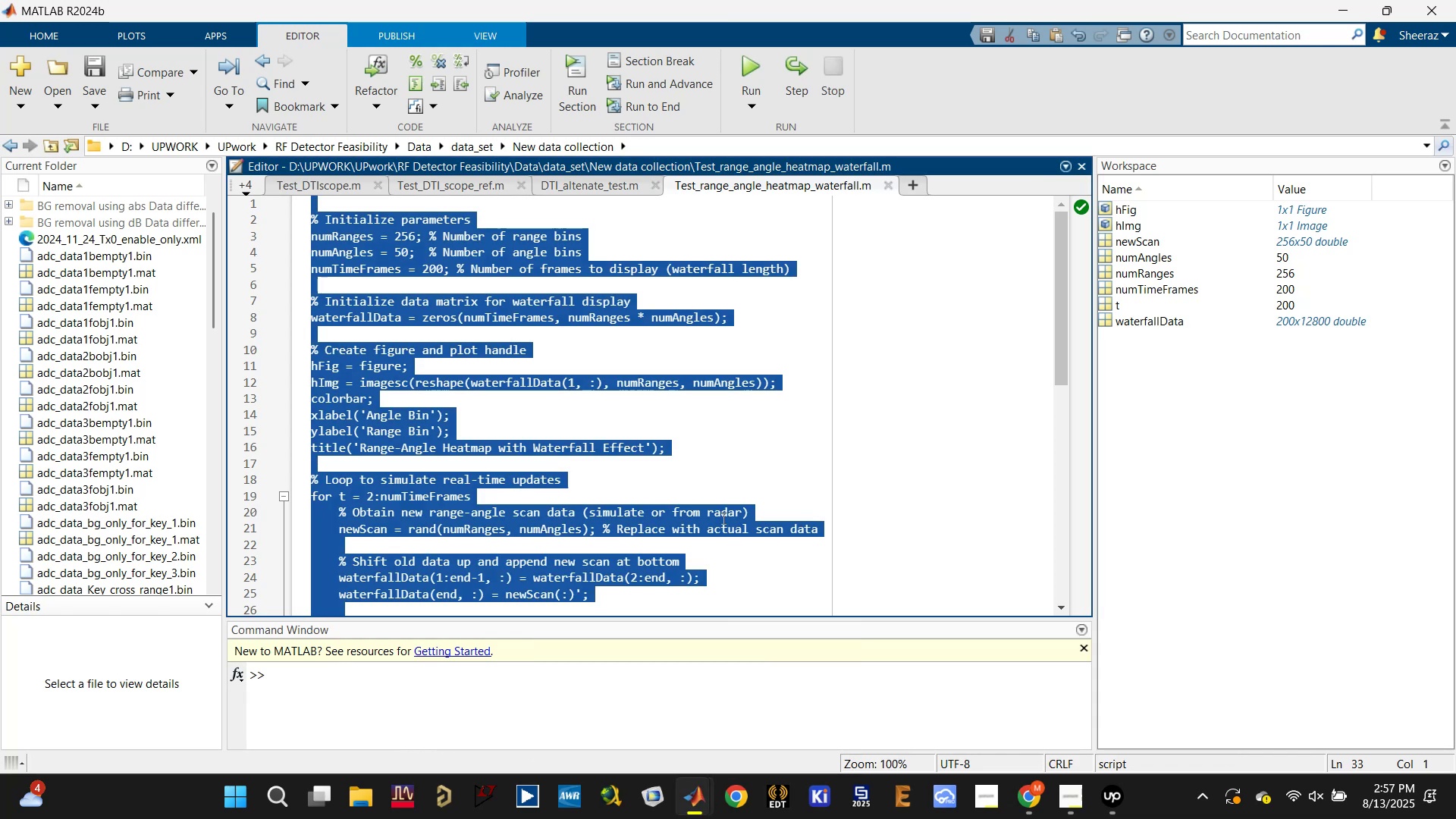 
left_click([819, 426])
 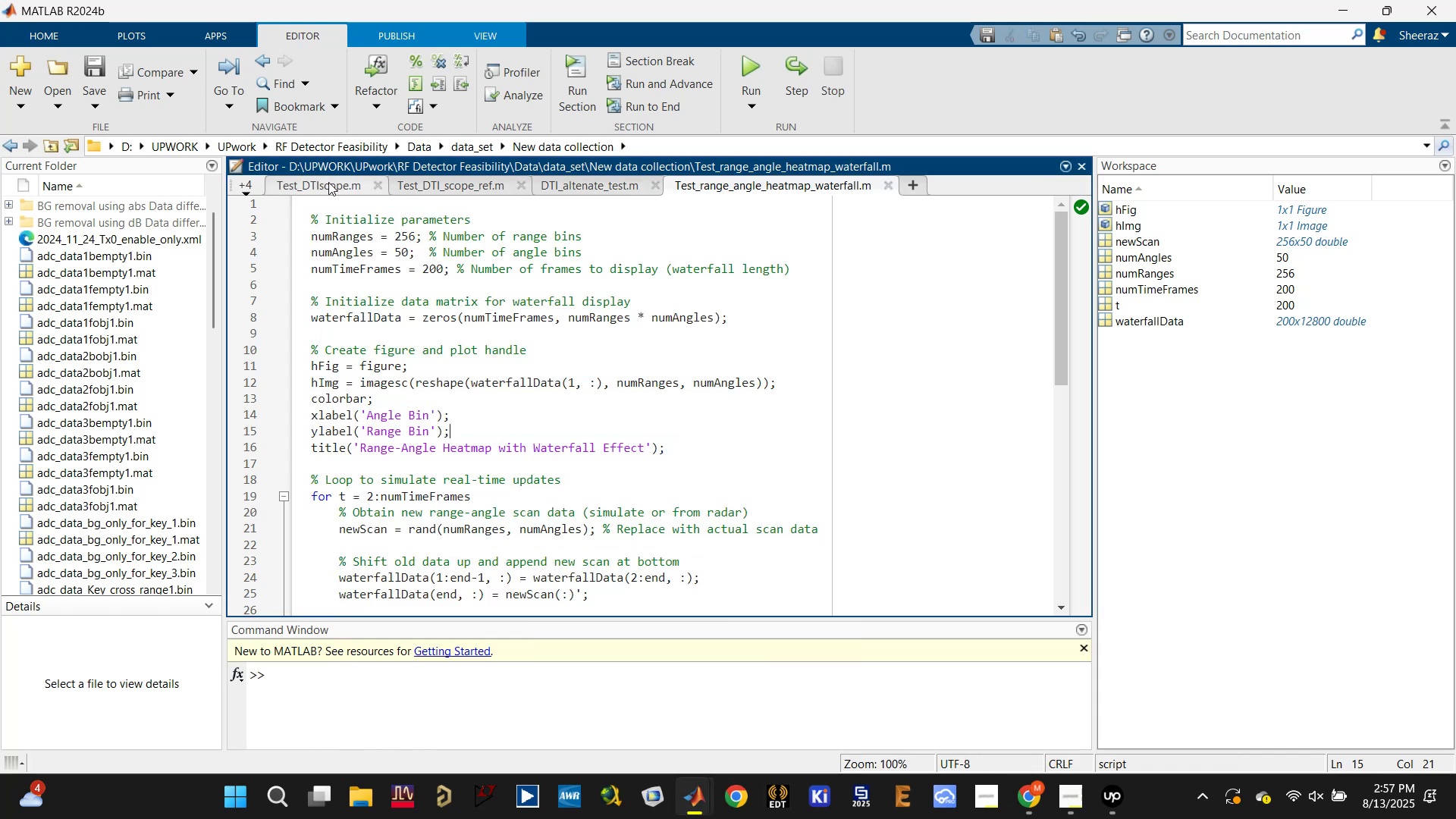 
left_click([311, 183])
 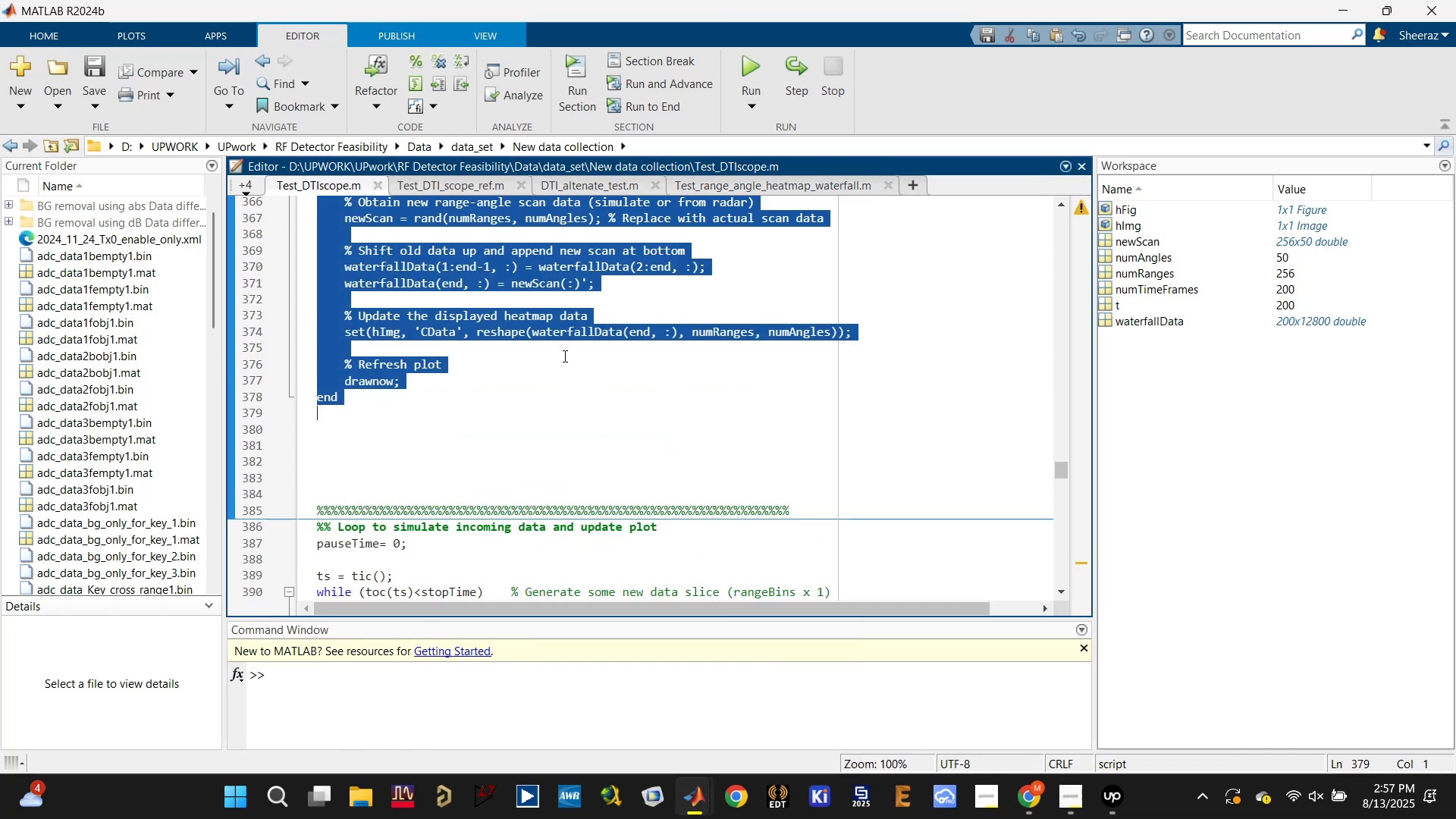 
left_click([562, 386])
 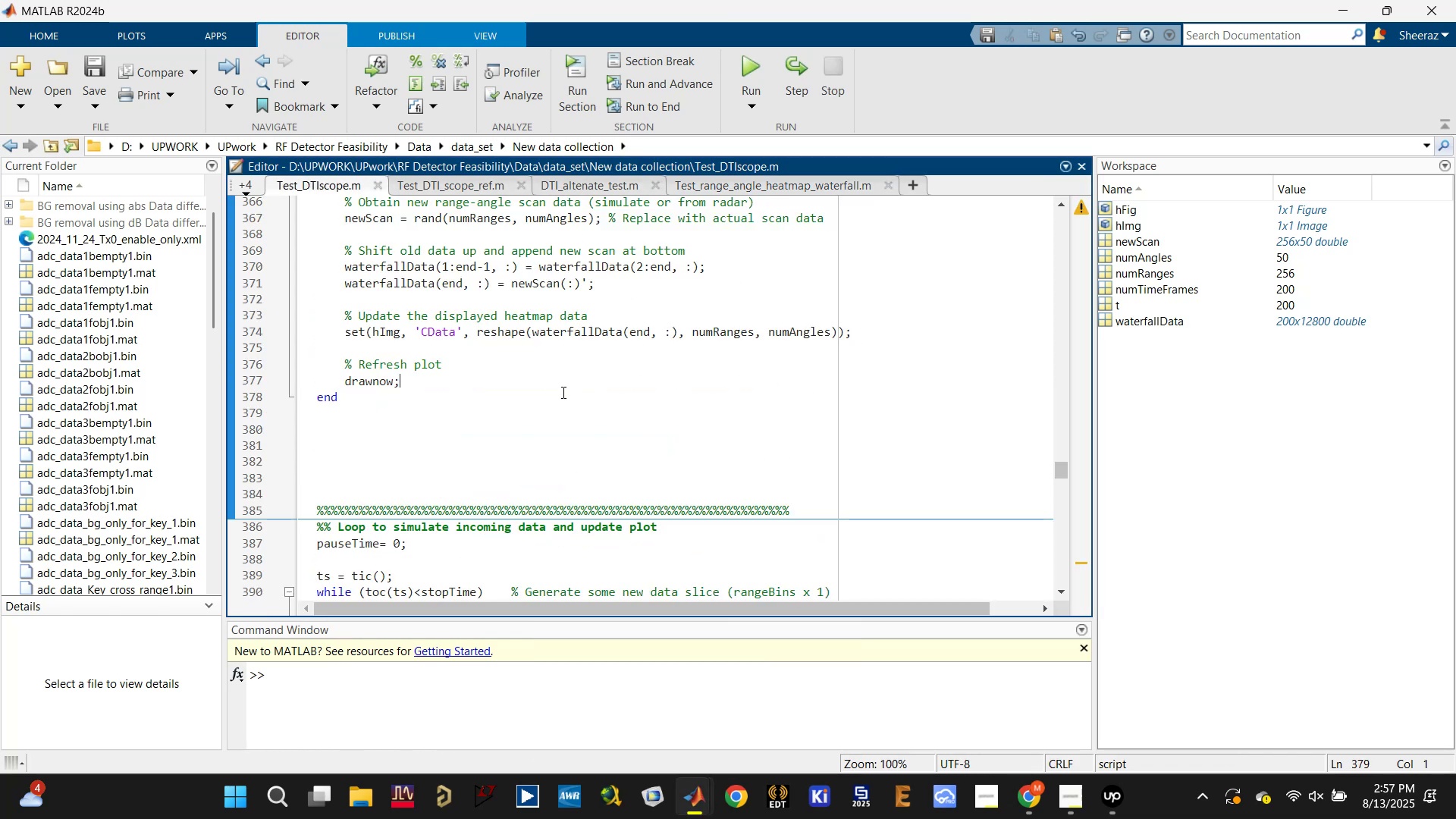 
scroll: coordinate [563, 402], scroll_direction: down, amount: 3.0
 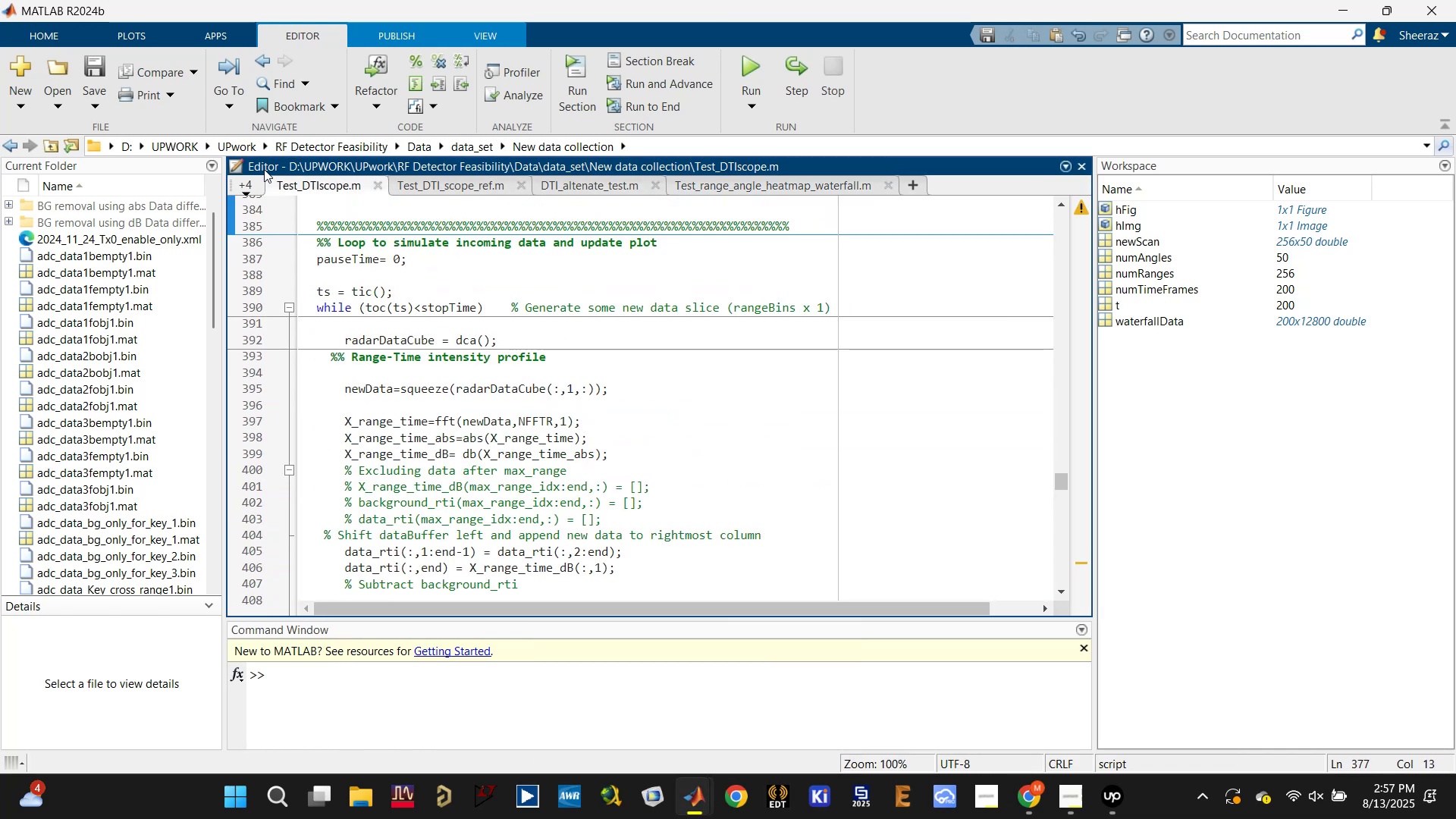 
scroll: coordinate [513, 400], scroll_direction: up, amount: 1.0
 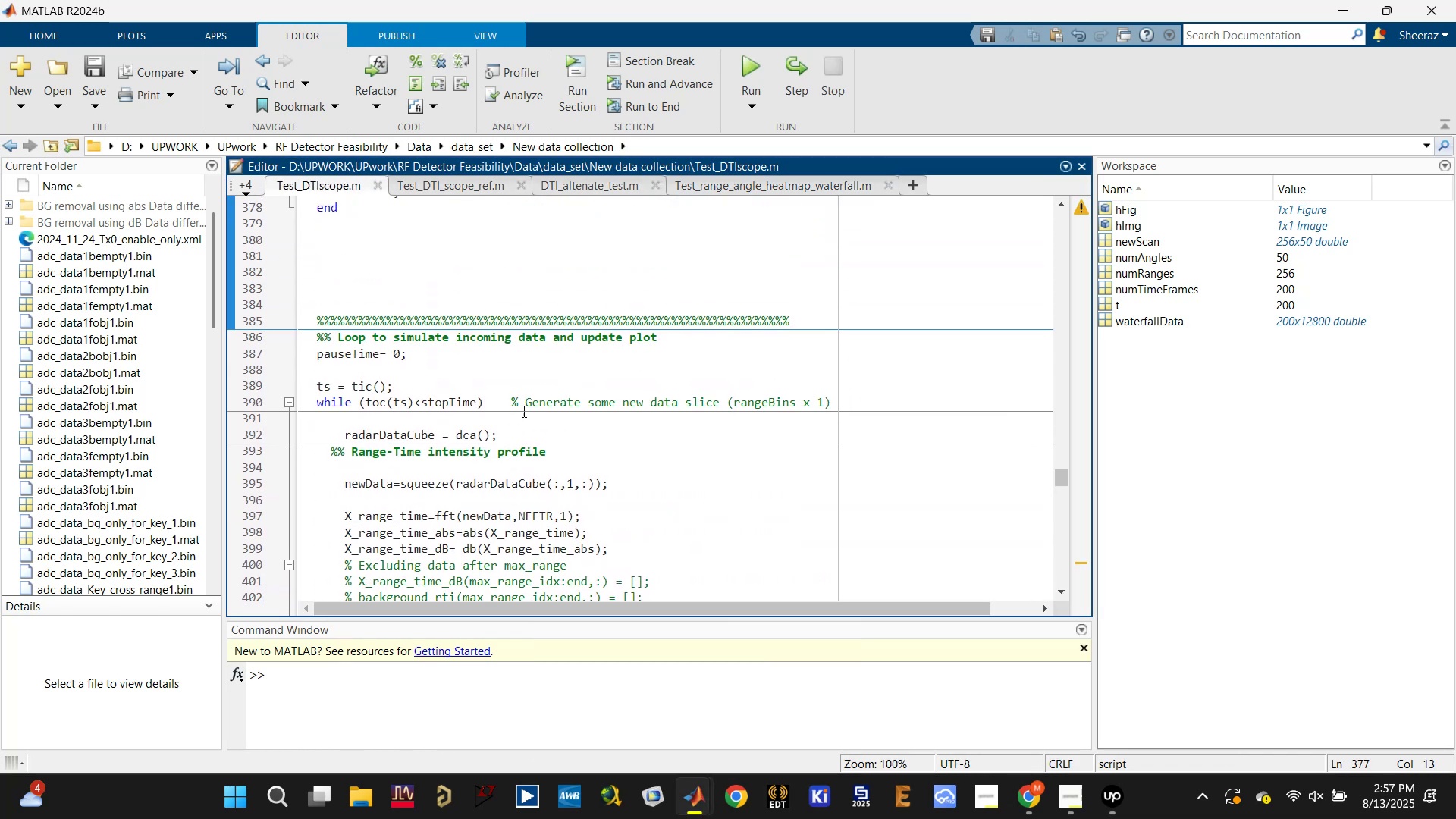 
key(Control+A)
 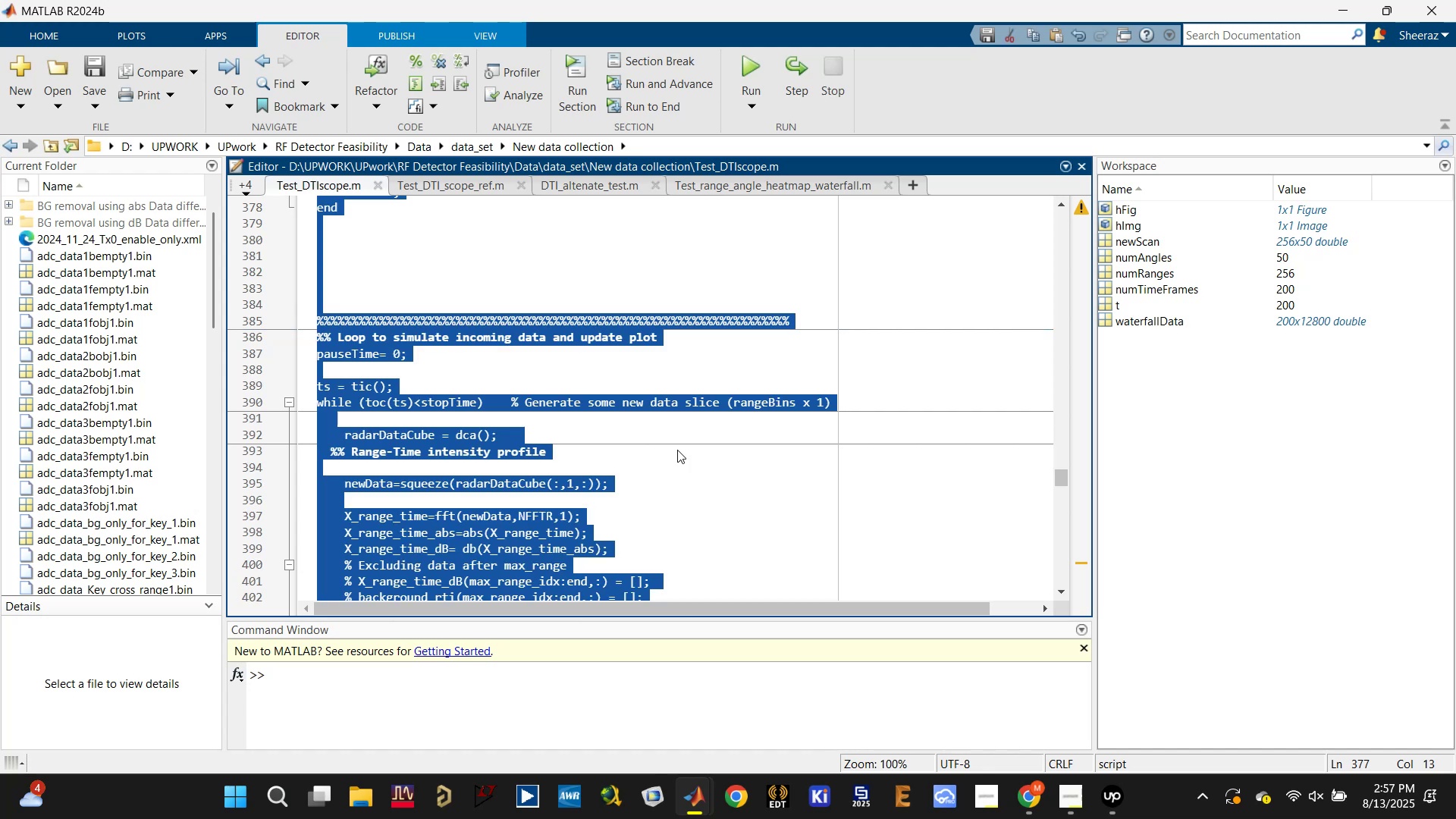 
key(Control+C)
 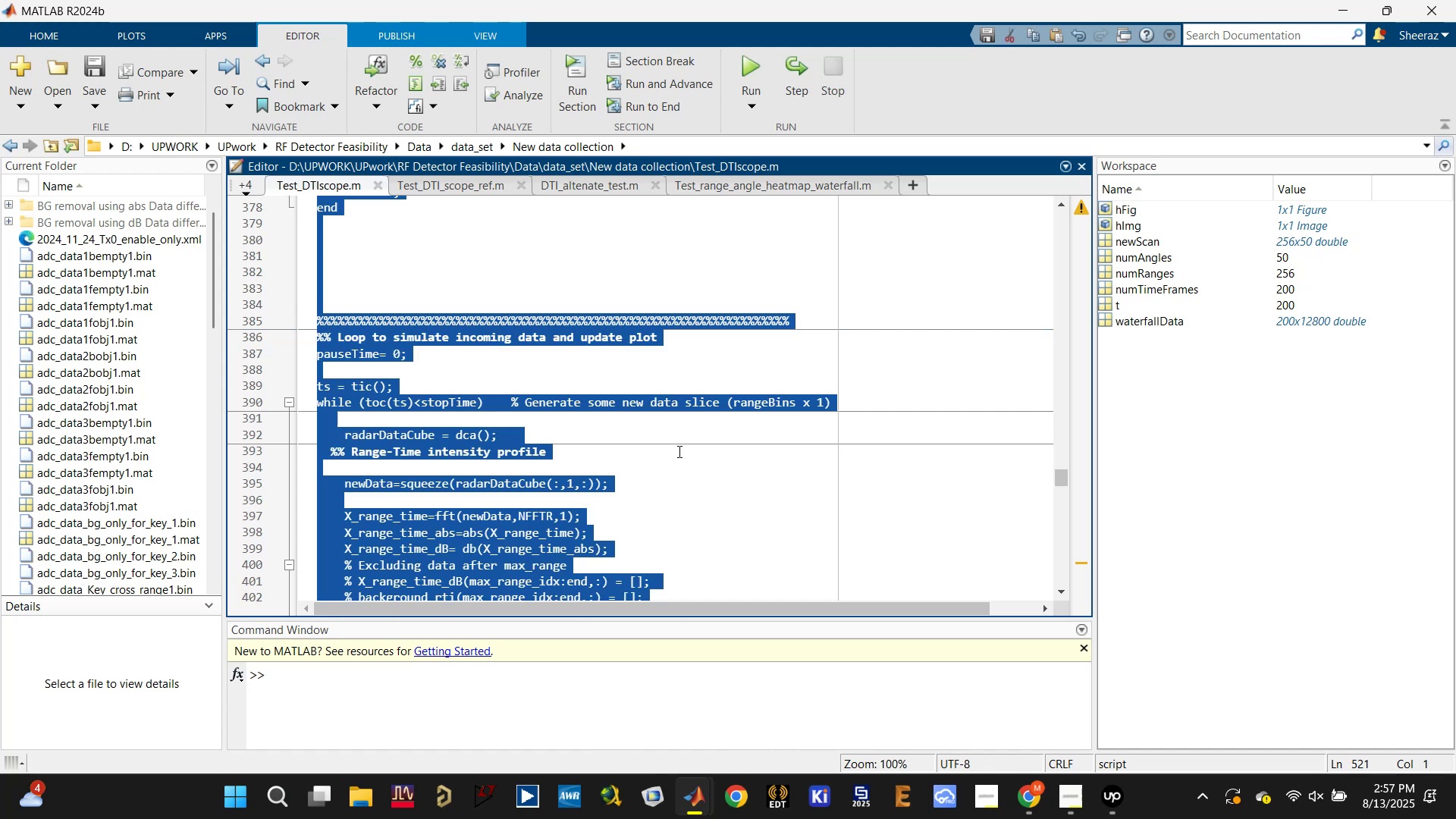 
scroll: coordinate [708, 470], scroll_direction: up, amount: 17.0
 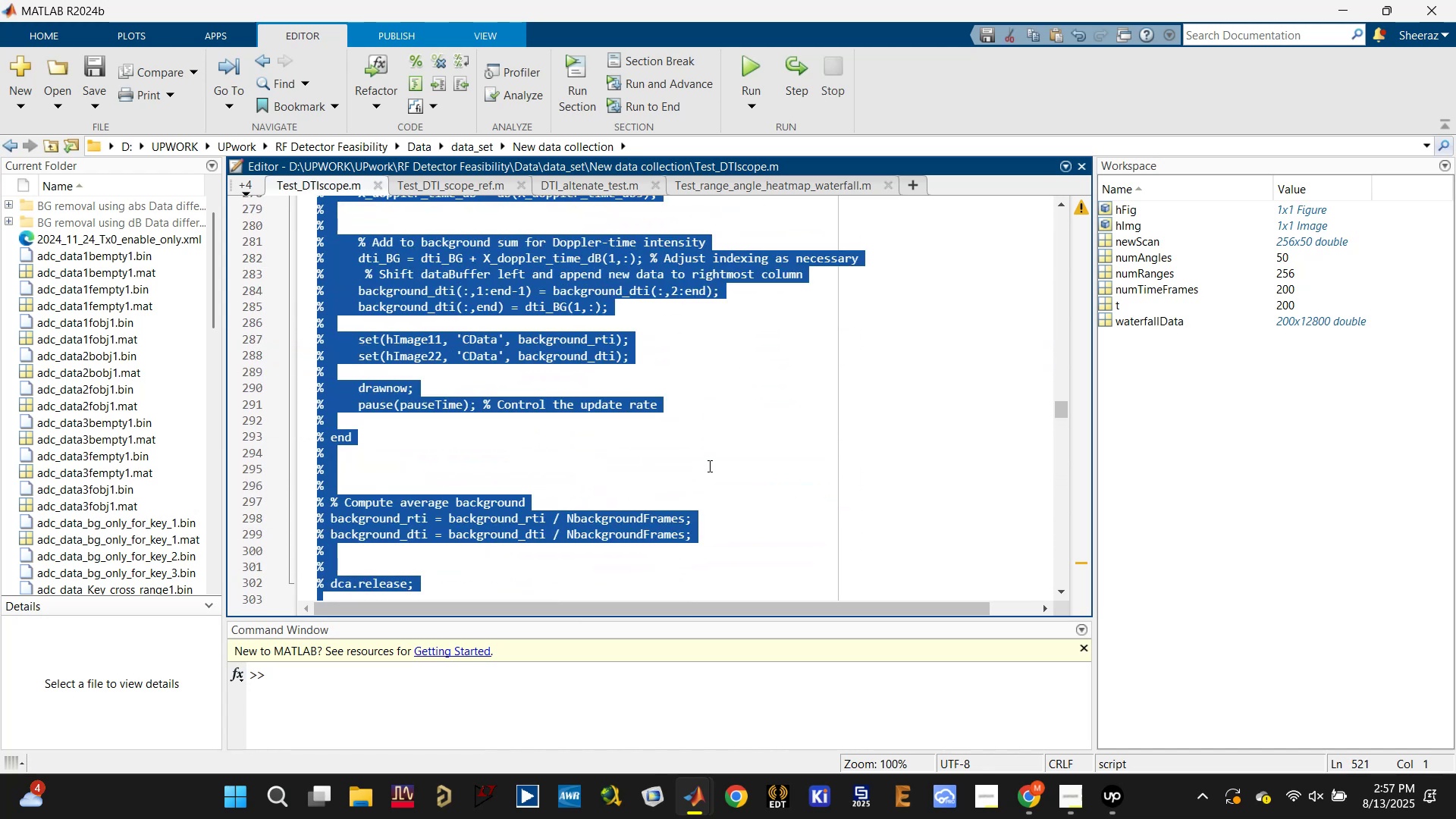 
left_click([723, 440])
 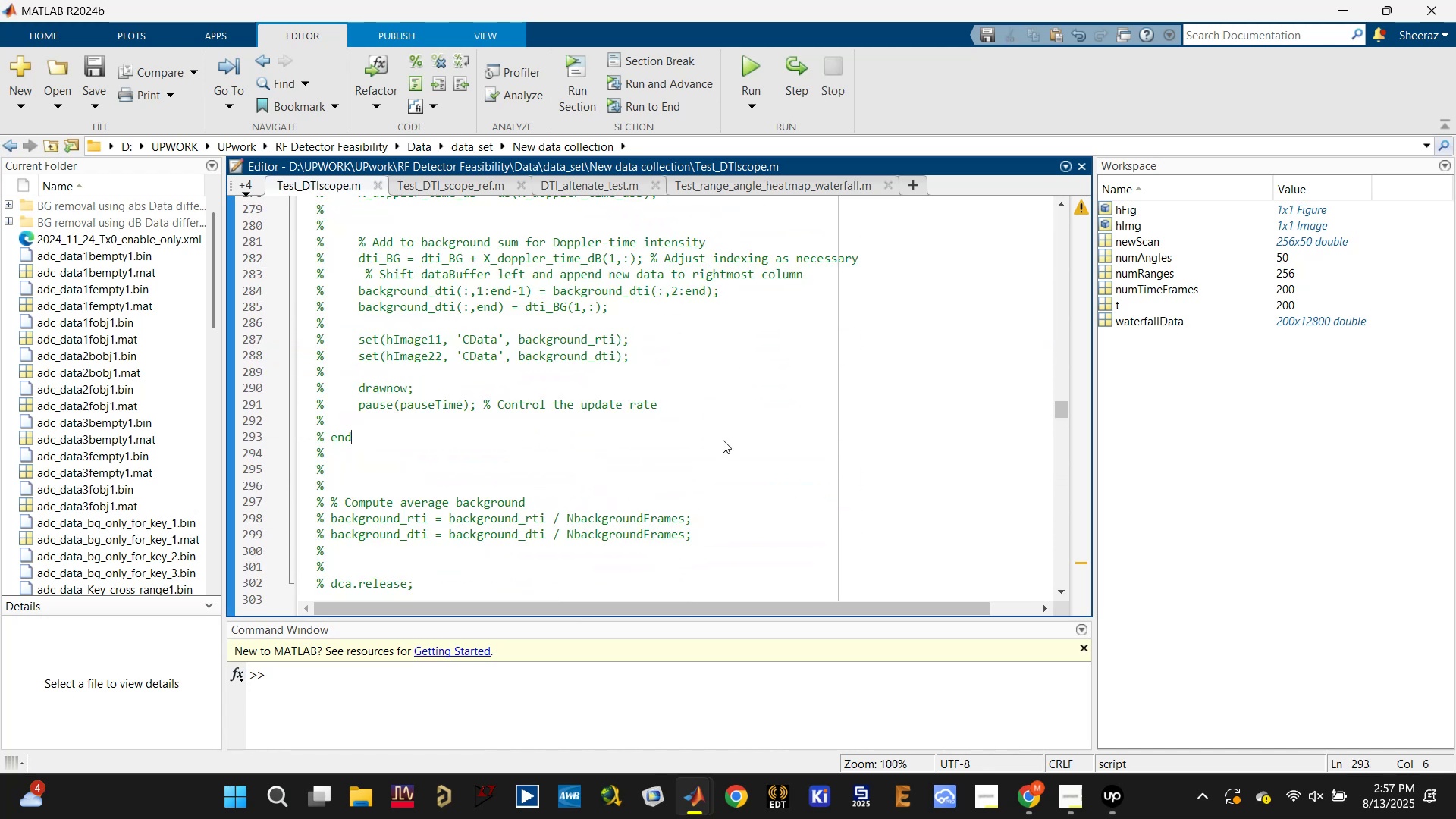 
scroll: coordinate [720, 442], scroll_direction: up, amount: 46.0
 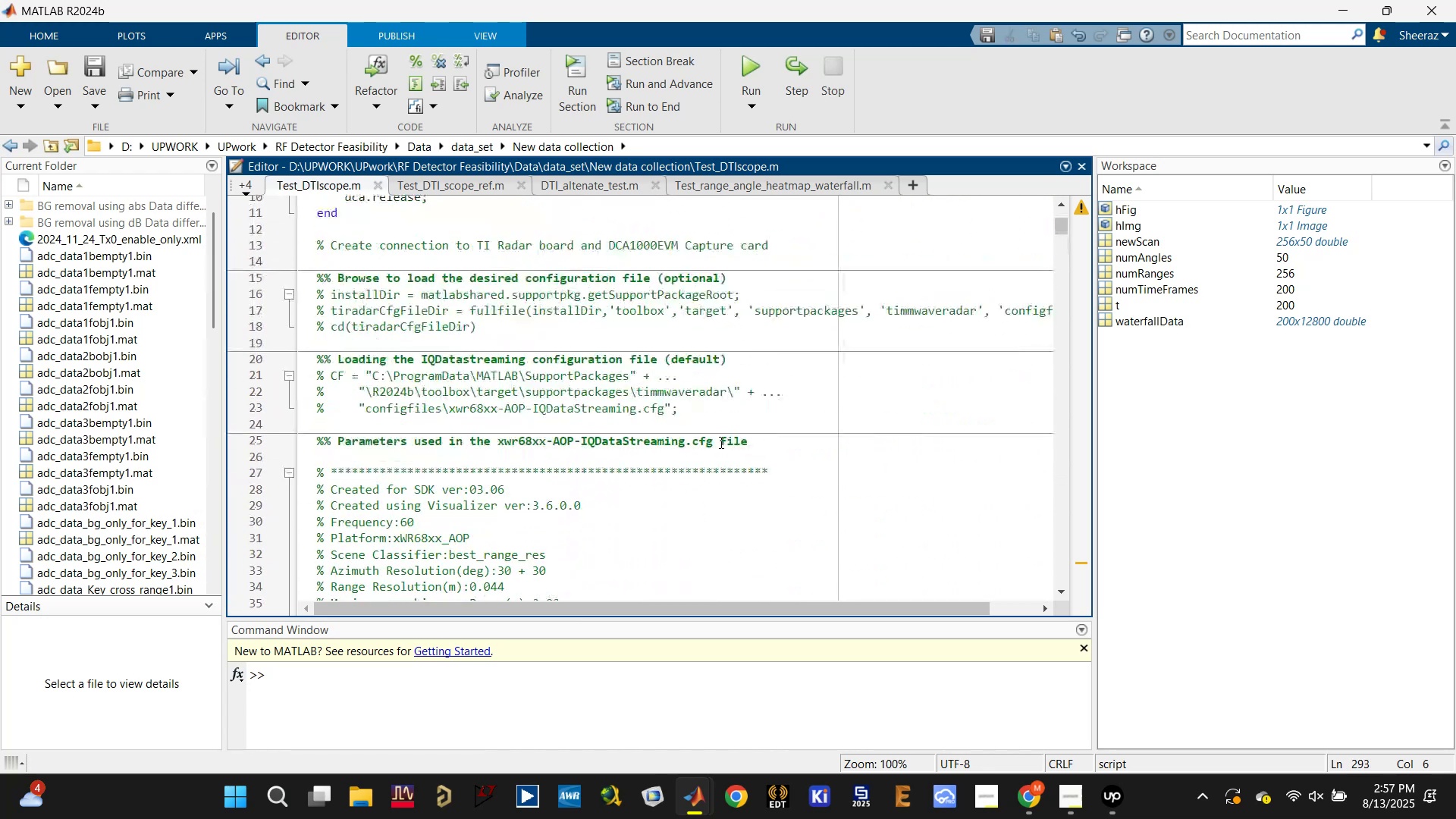 
scroll: coordinate [654, 452], scroll_direction: down, amount: 39.0
 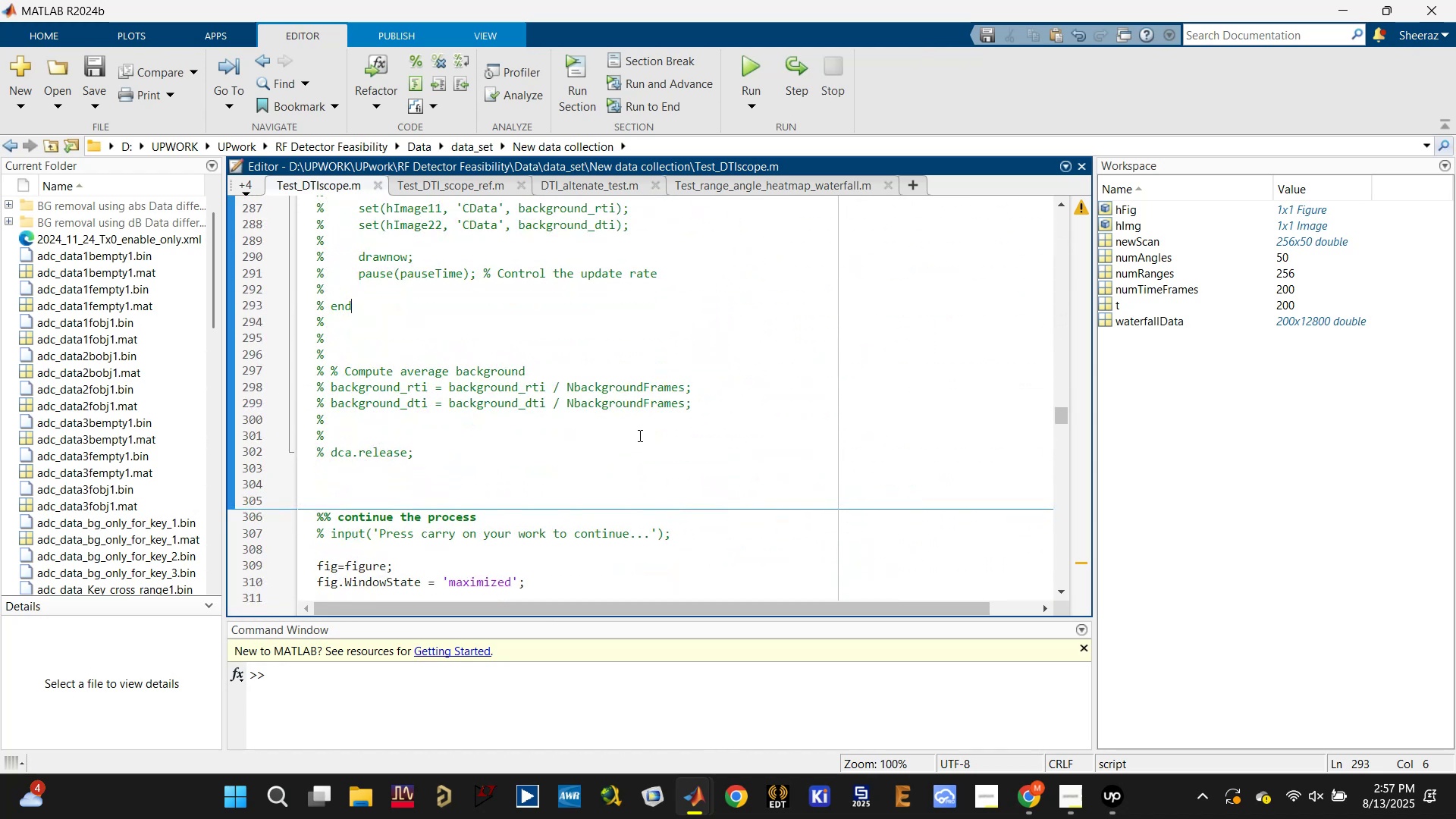 
wait(8.1)
 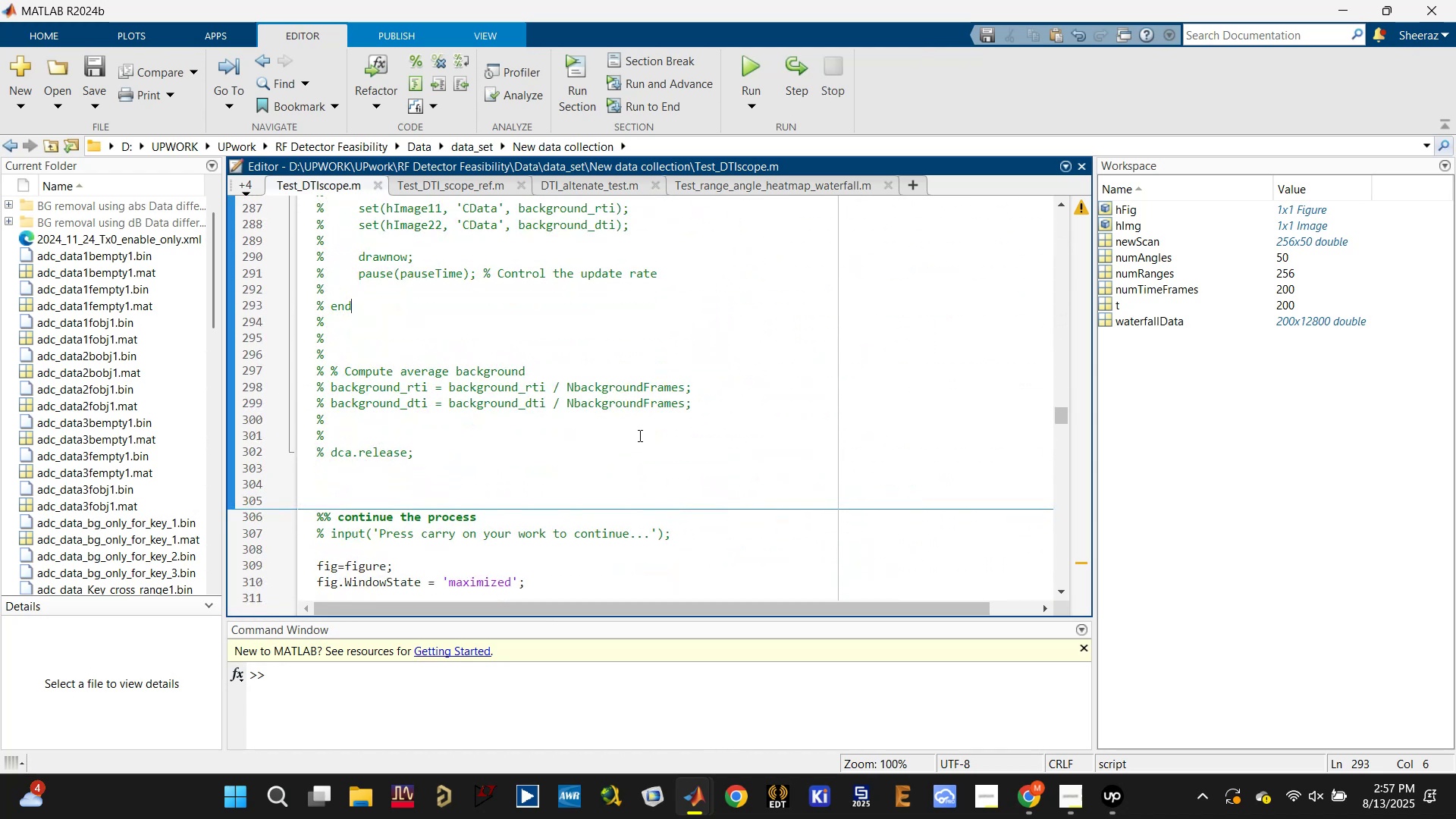 
scroll: coordinate [587, 519], scroll_direction: up, amount: 16.0
 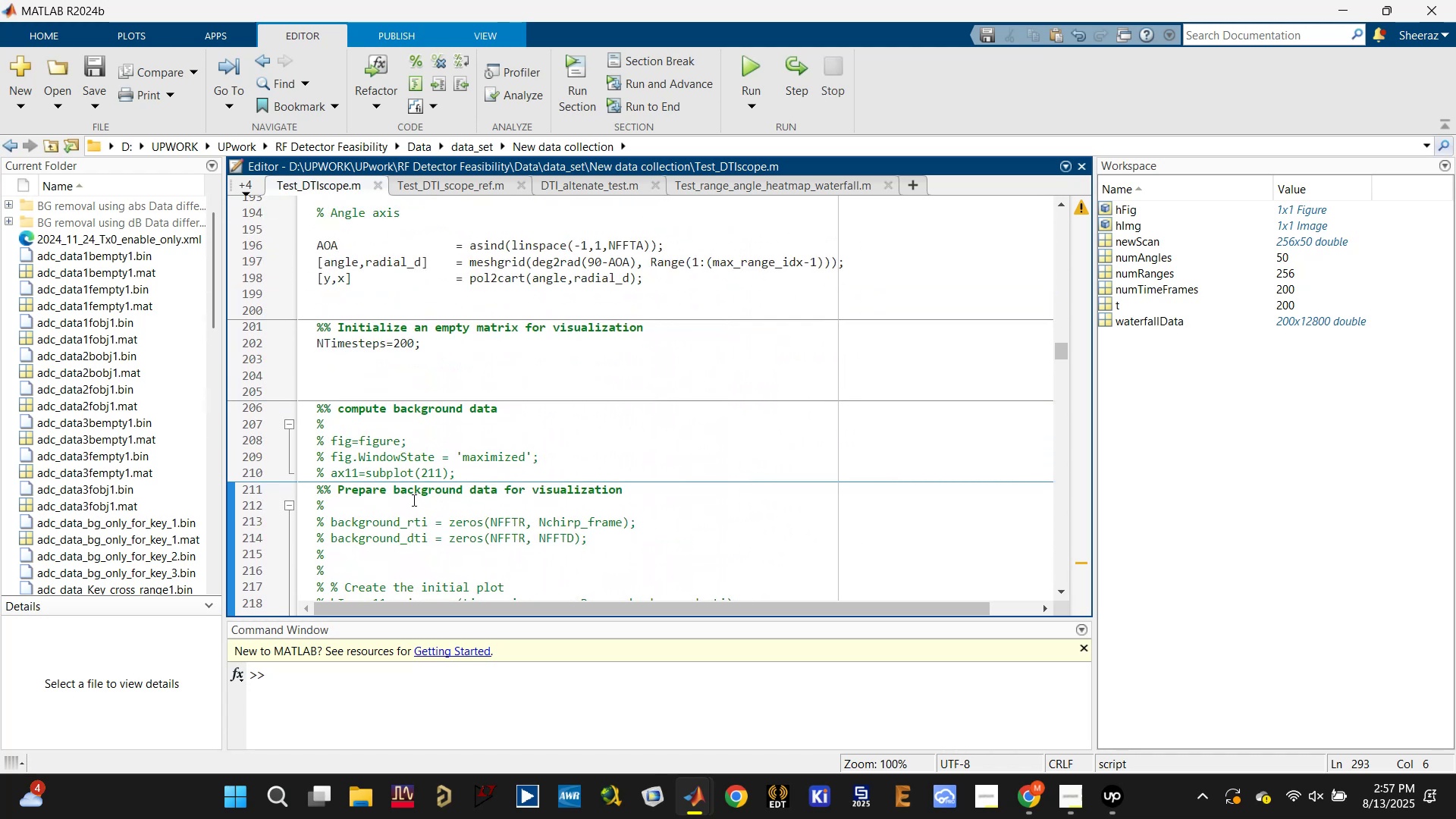 
left_click([411, 500])
 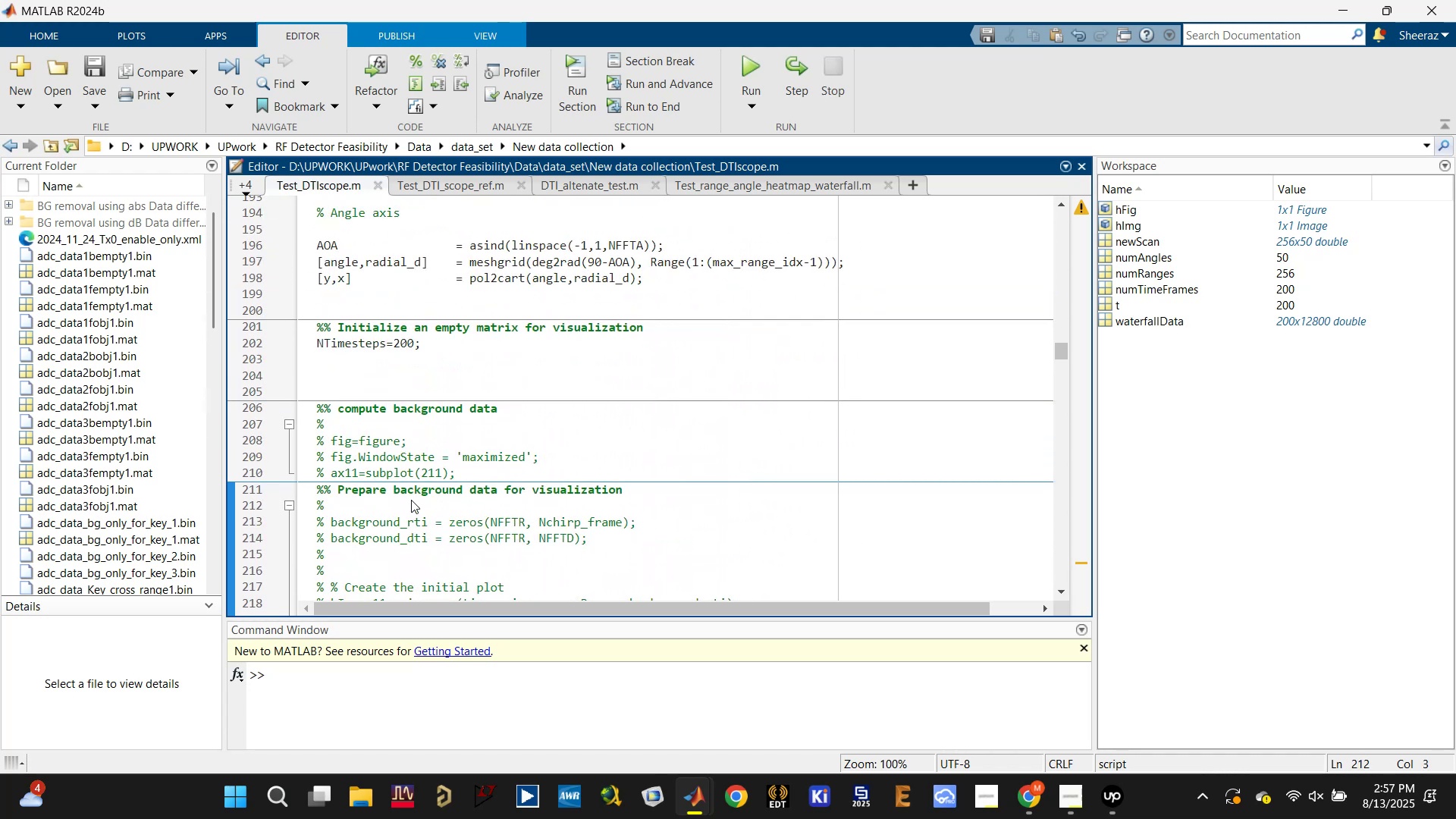 
key(Backspace)
 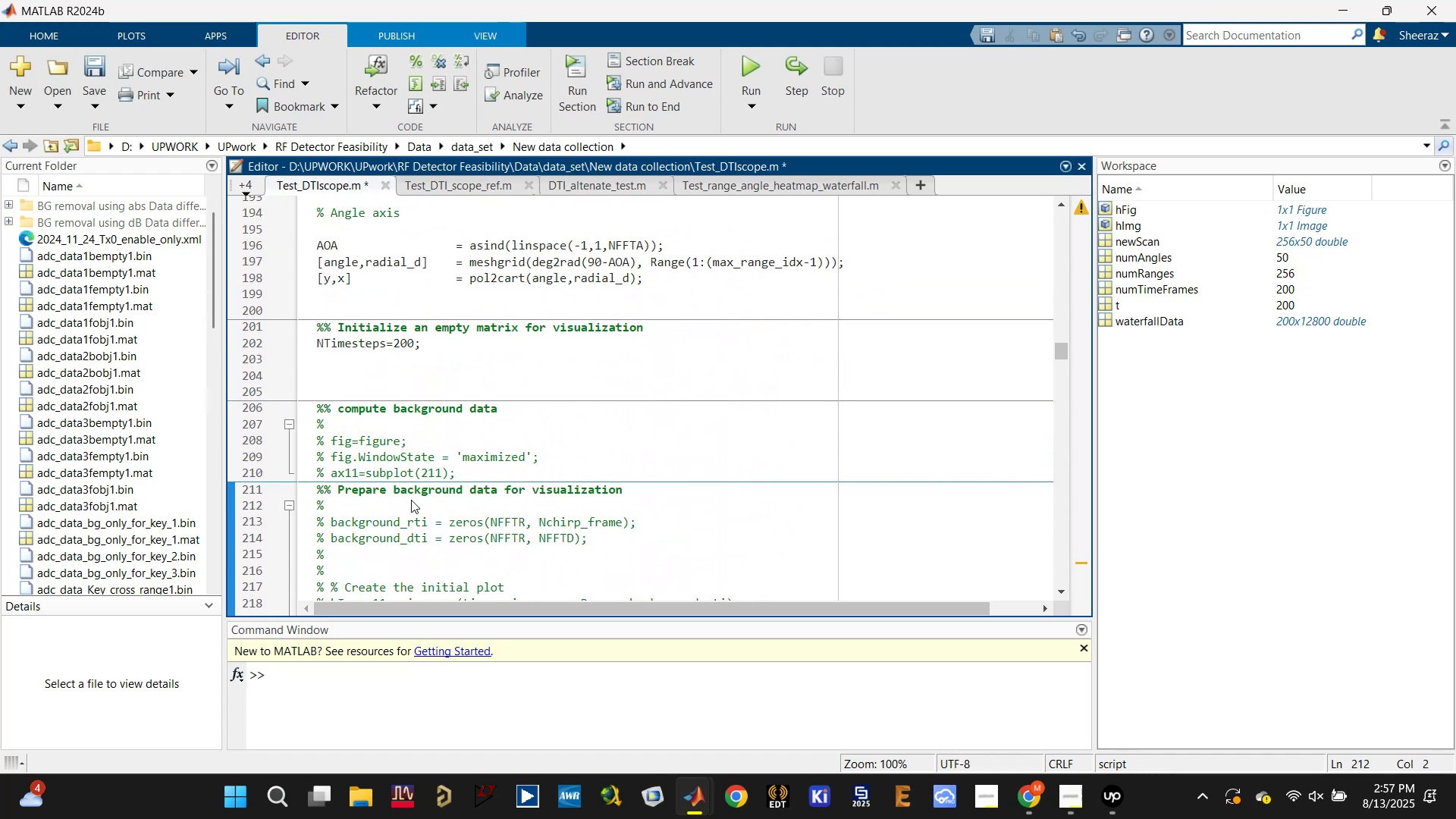 
left_click([411, 500])
 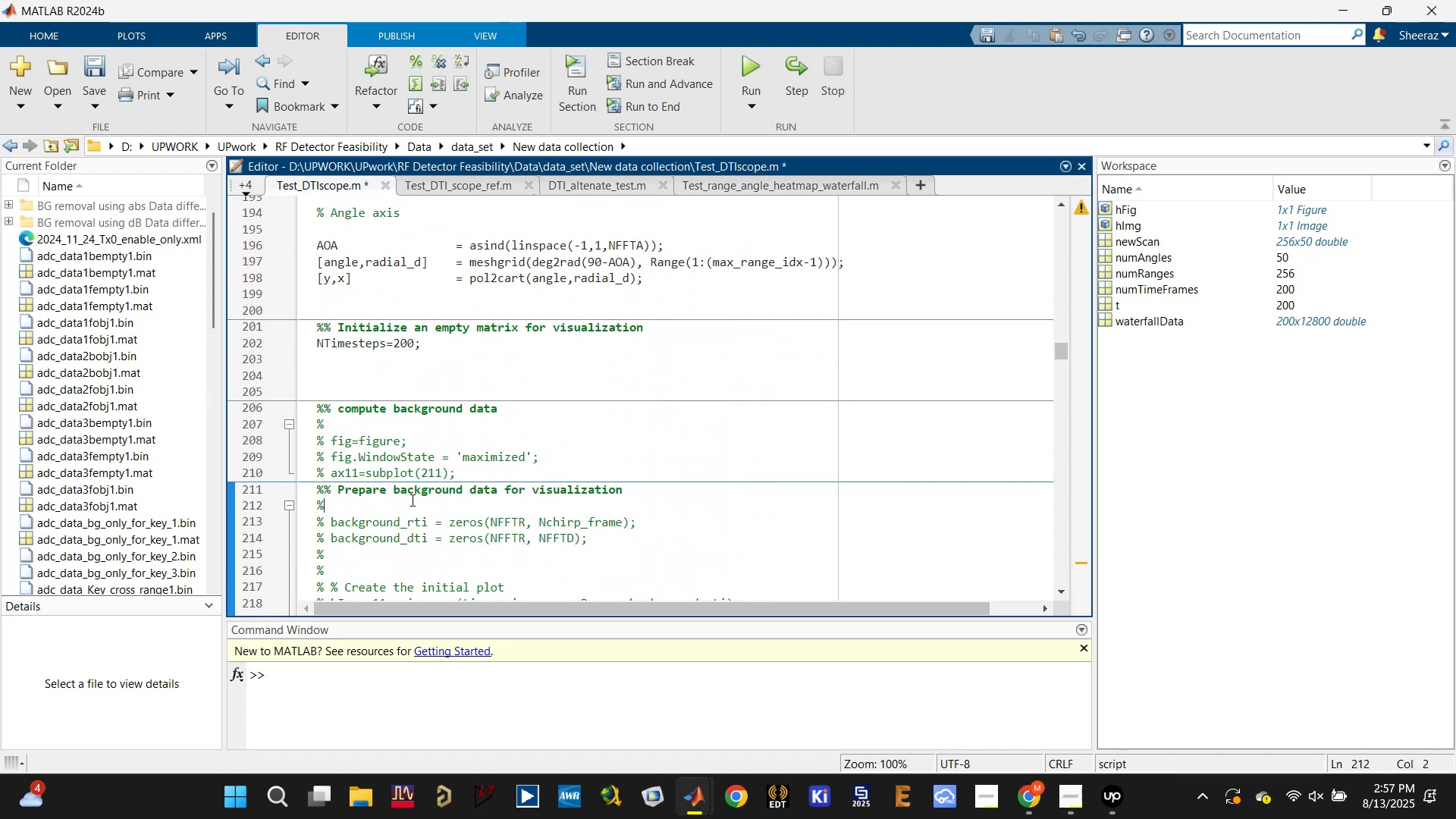 
key(Backspace)
 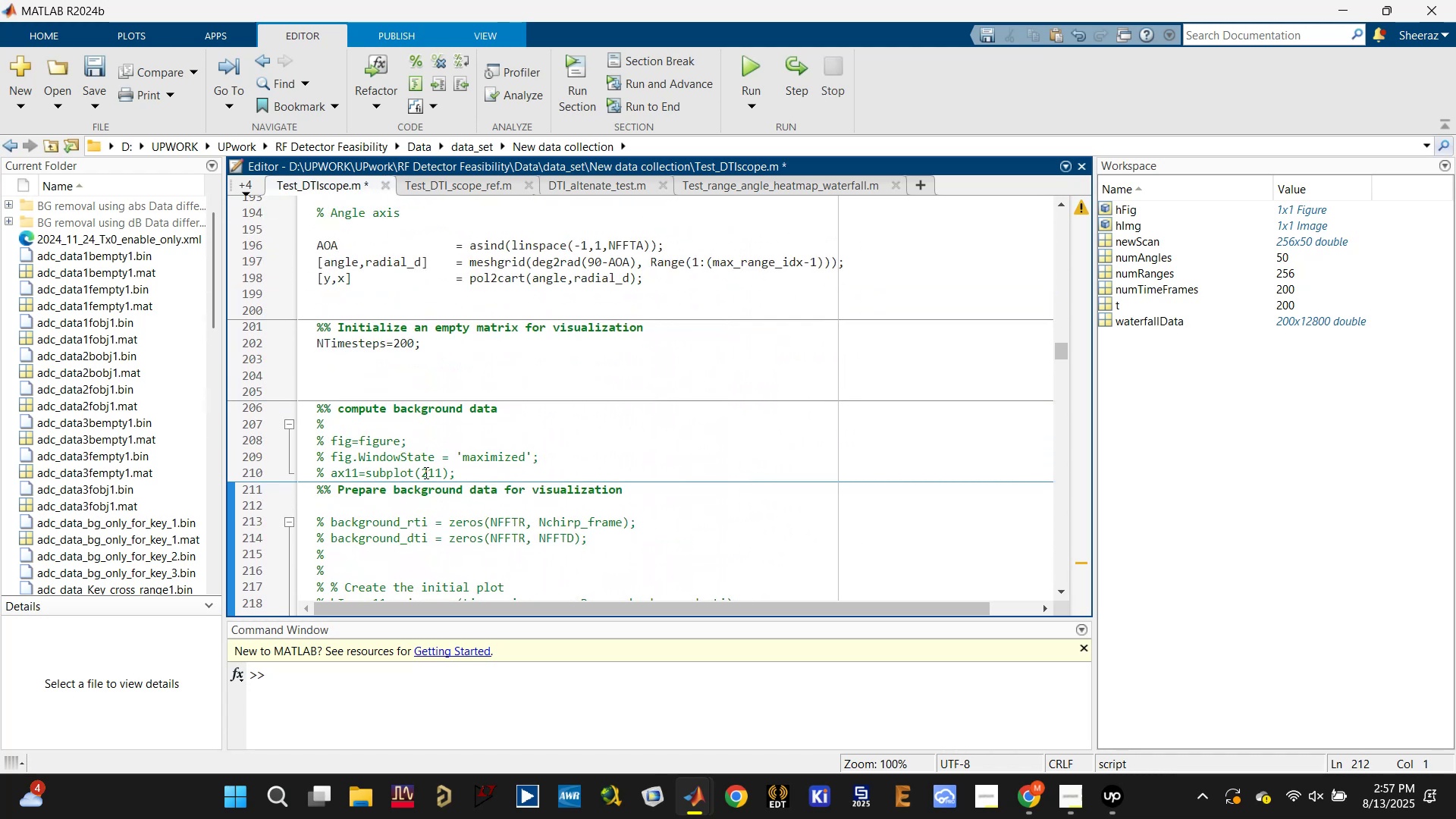 
left_click([431, 439])
 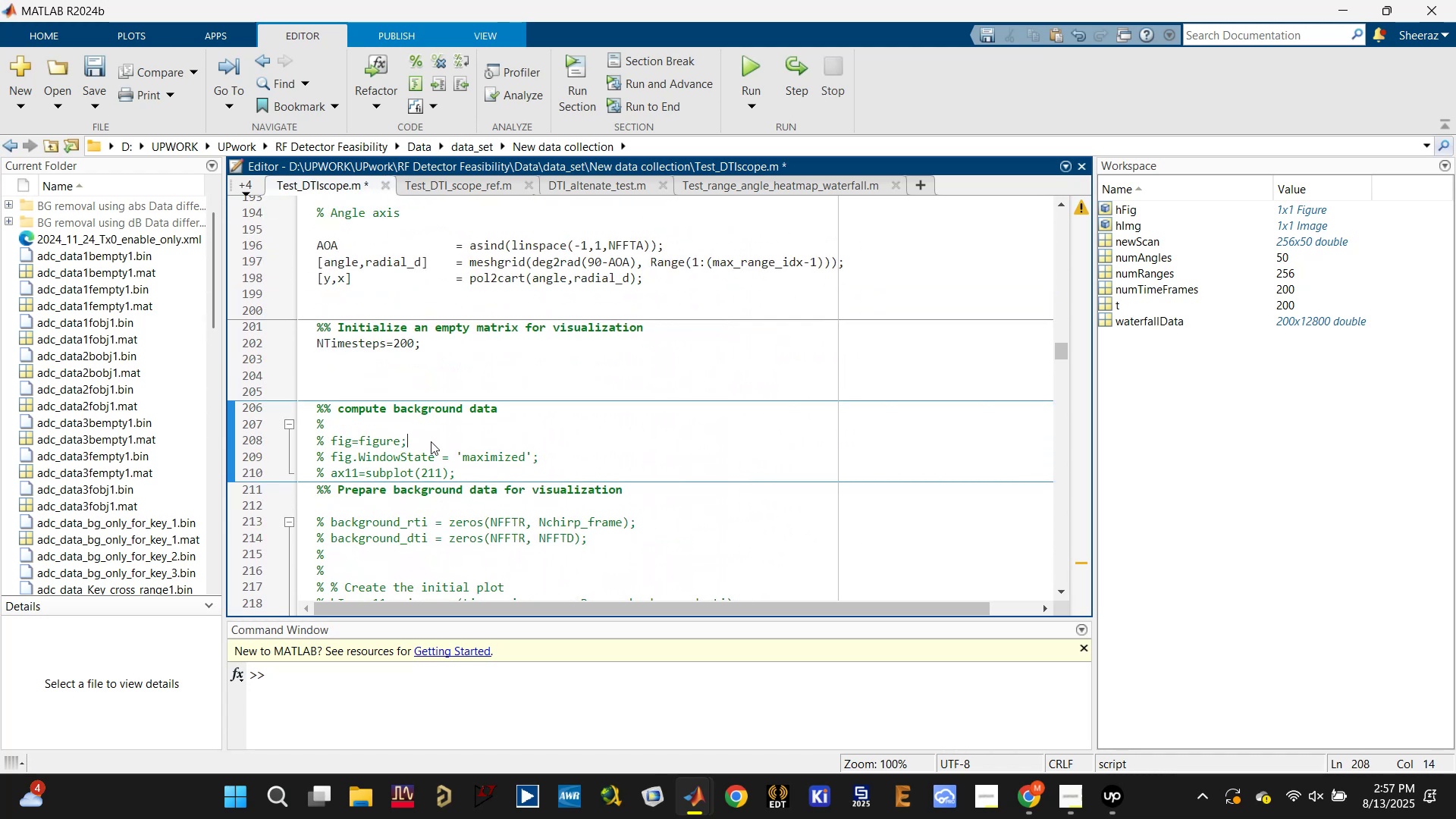 
key(Control+S)
 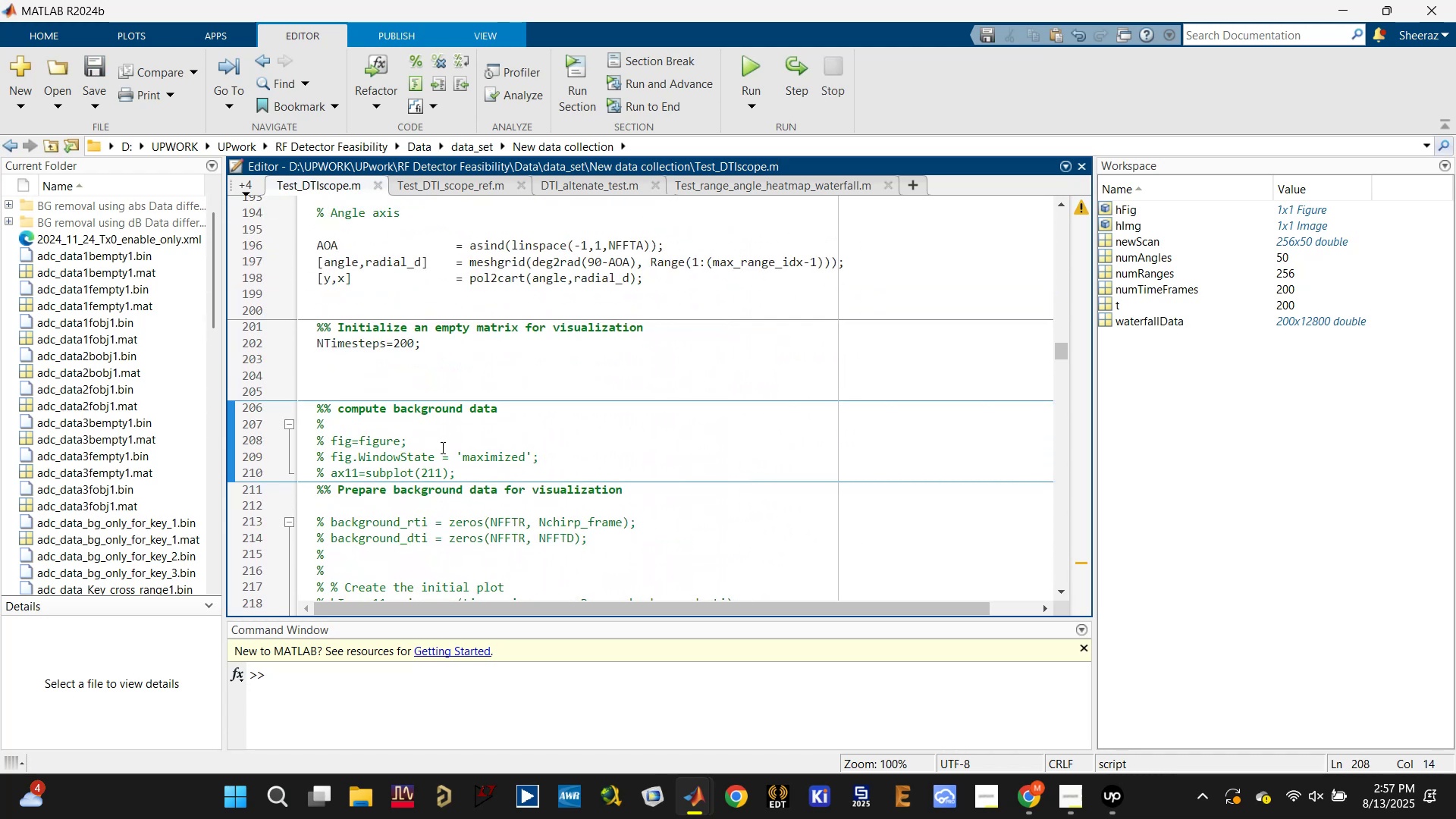 
left_click([443, 433])
 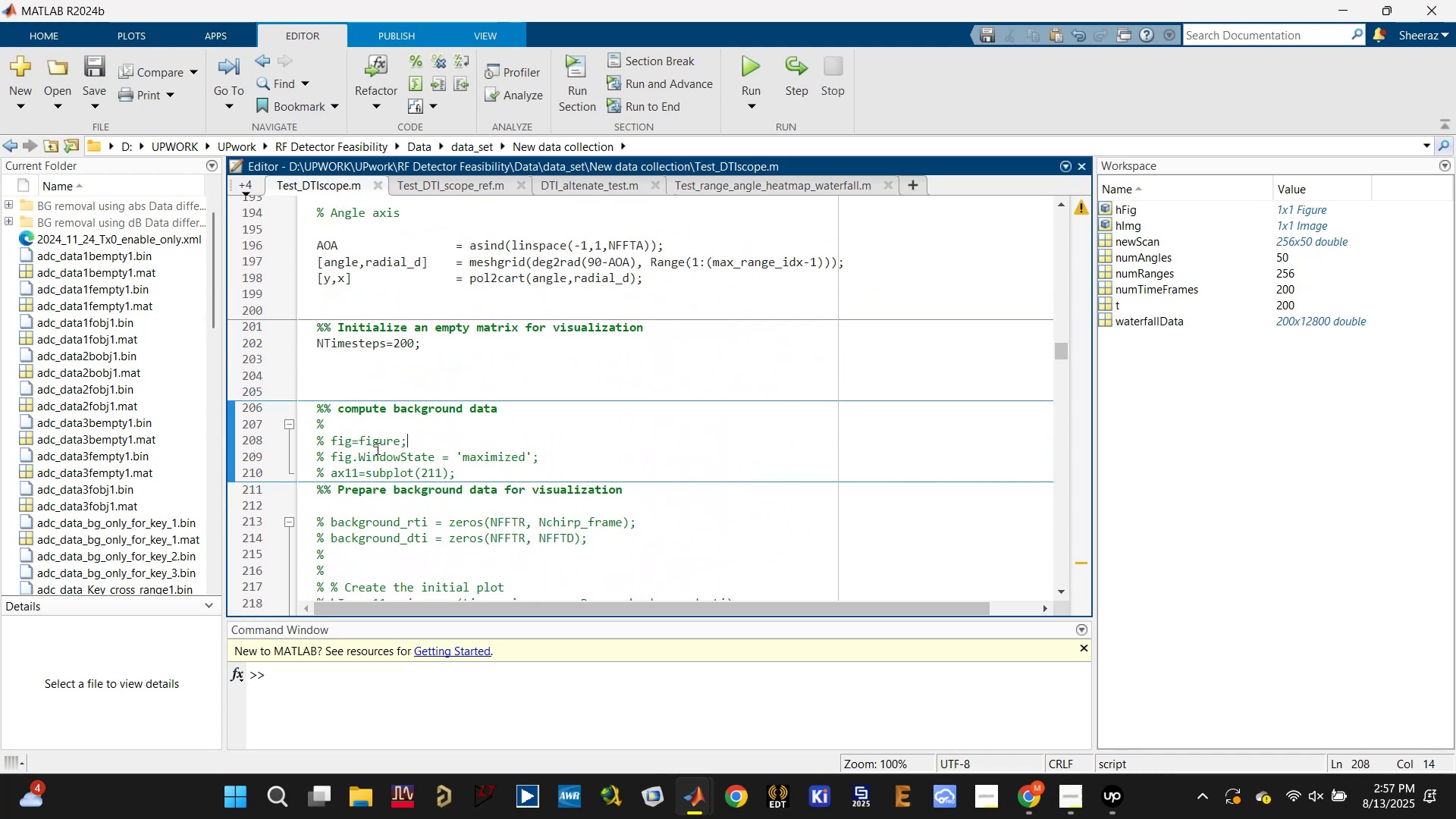 
left_click([378, 439])
 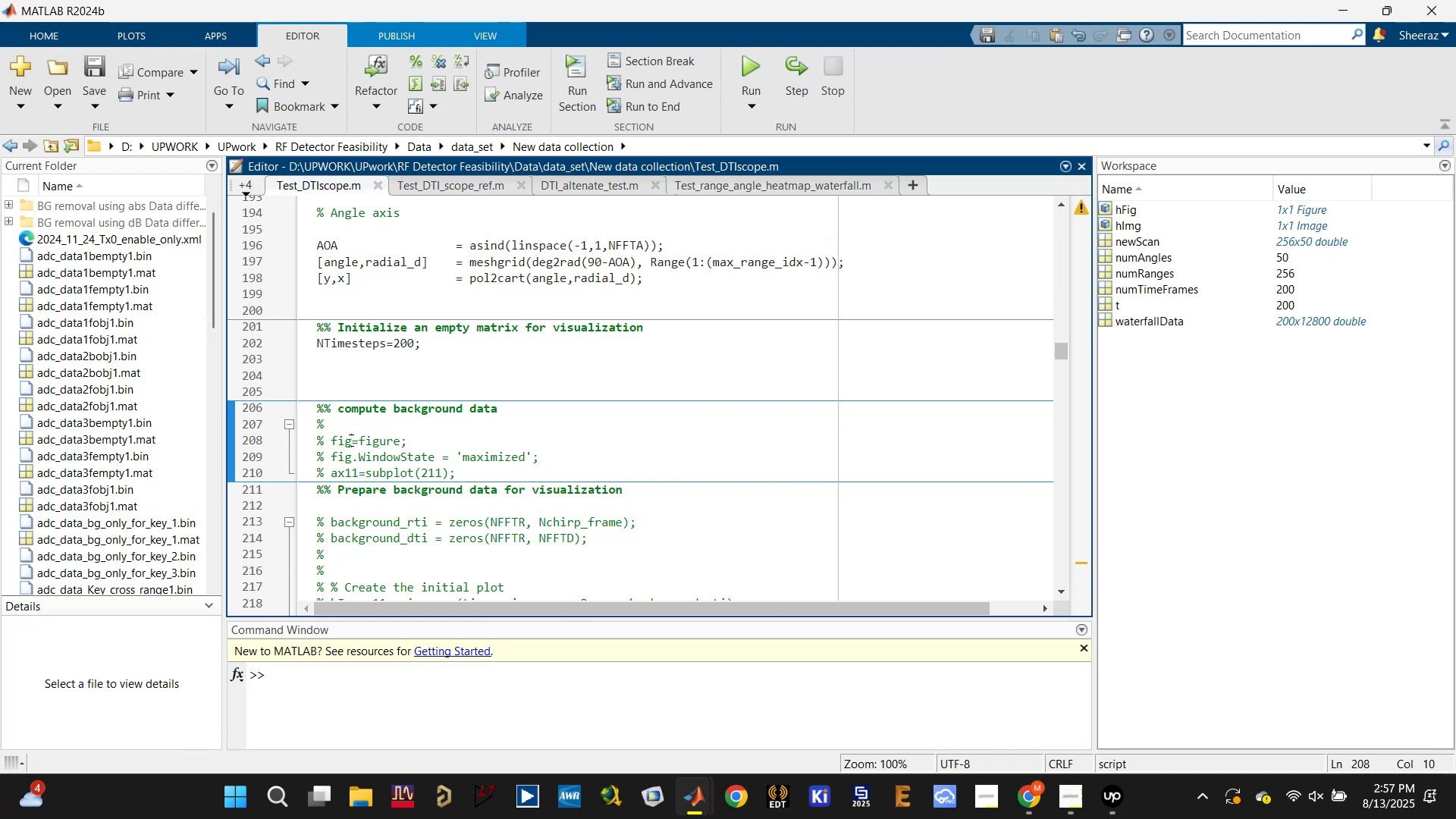 
double_click([350, 440])
 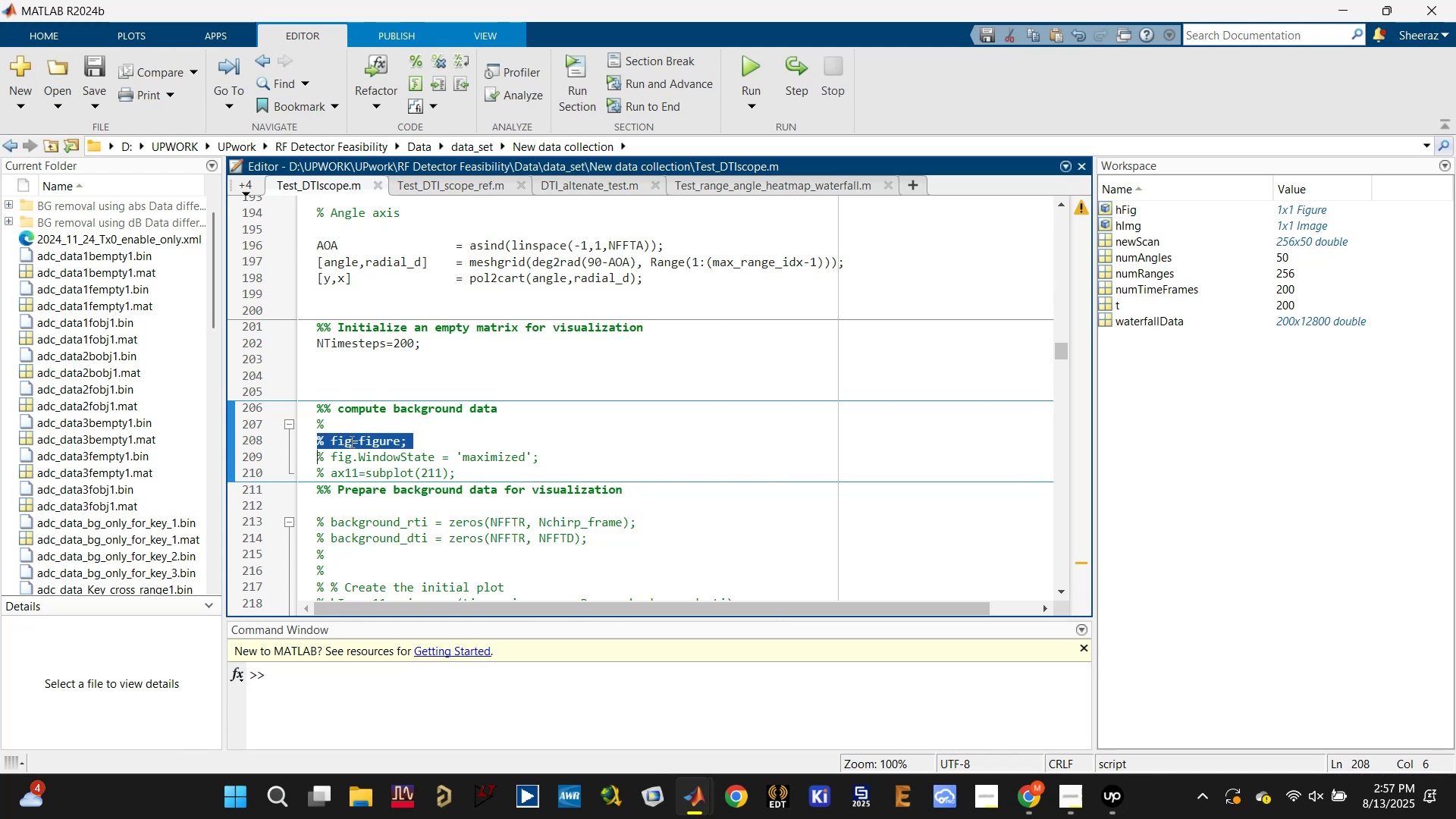 
double_click([350, 441])
 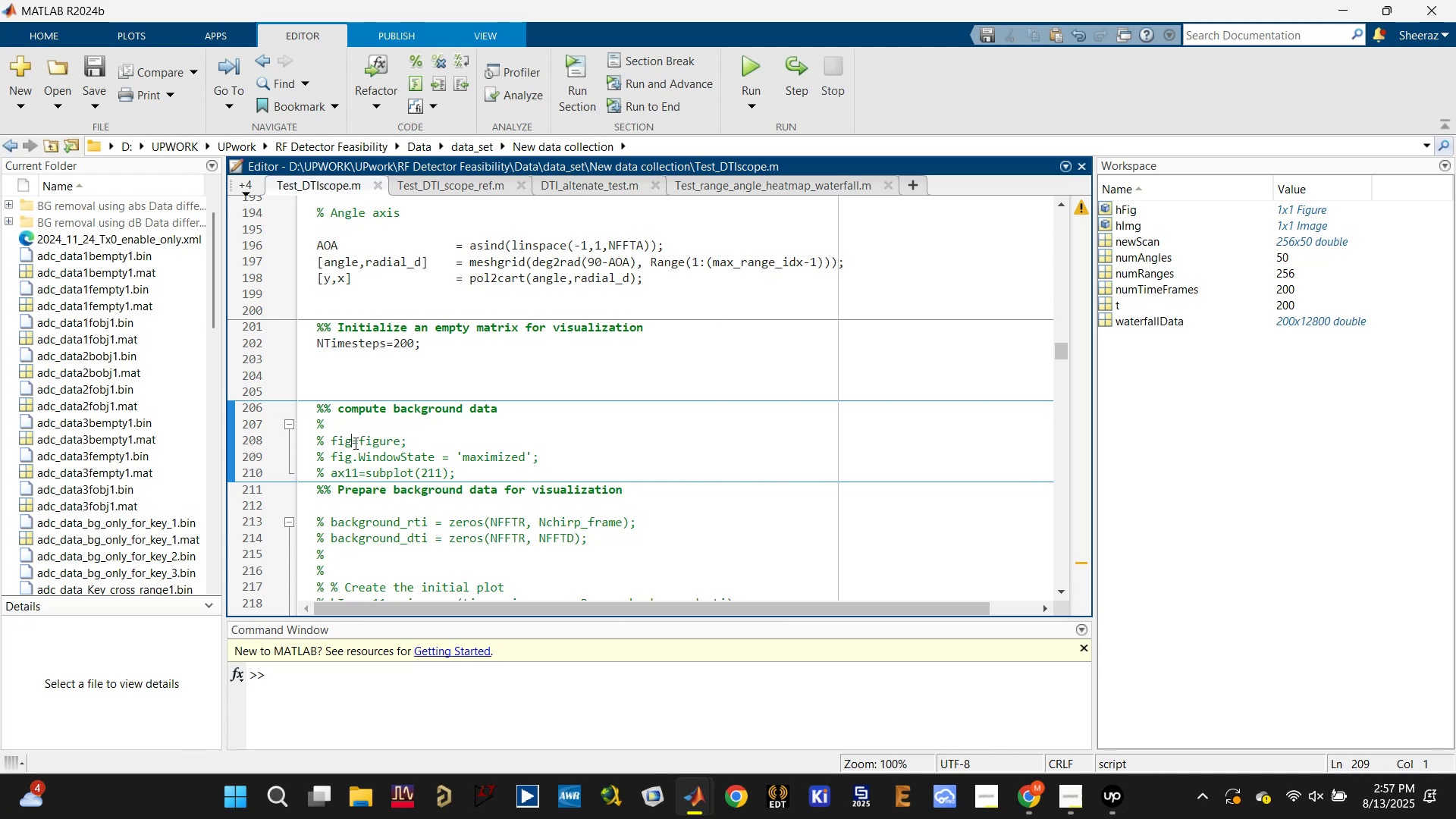 
key(1)
 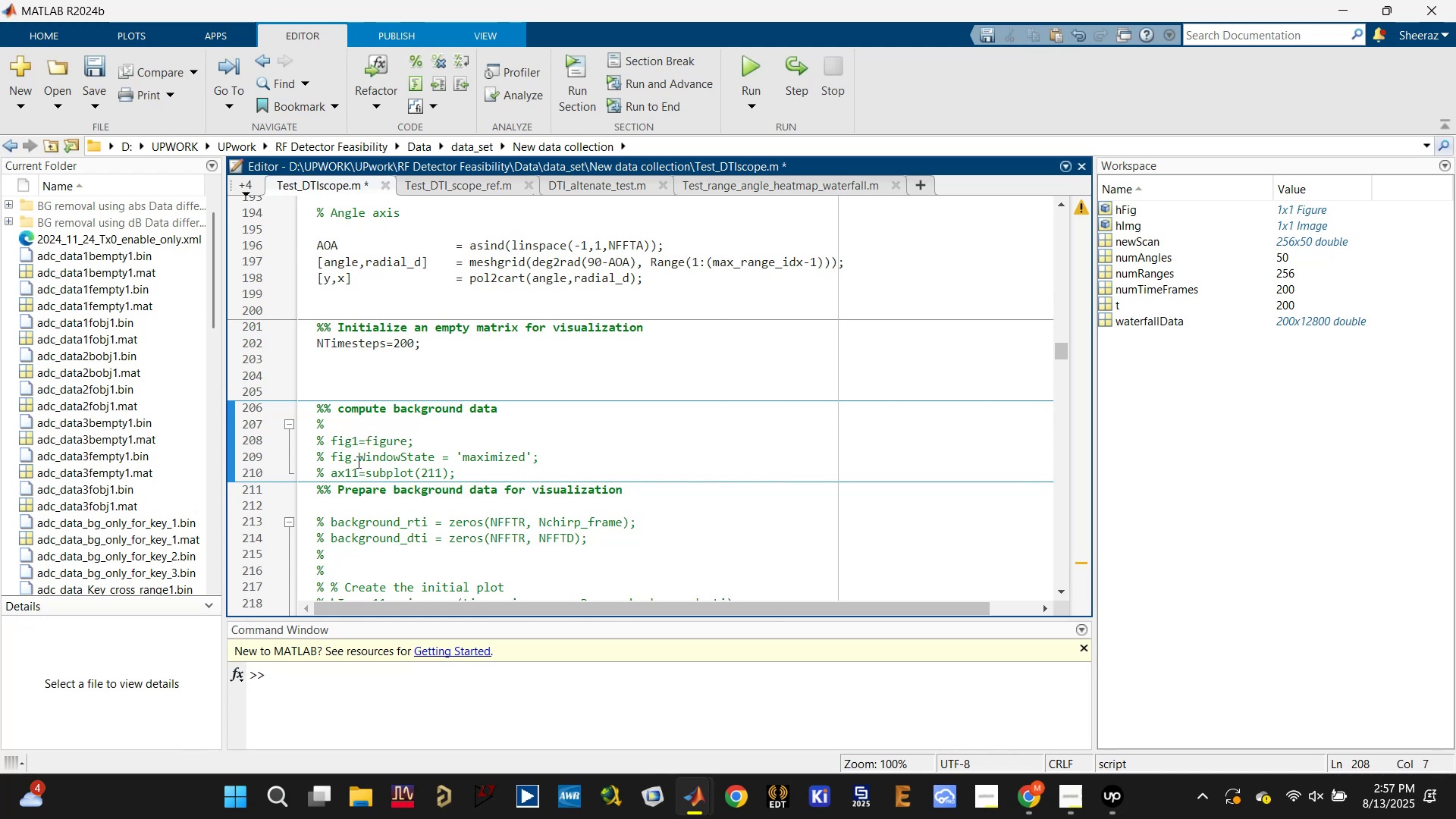 
left_click([353, 460])
 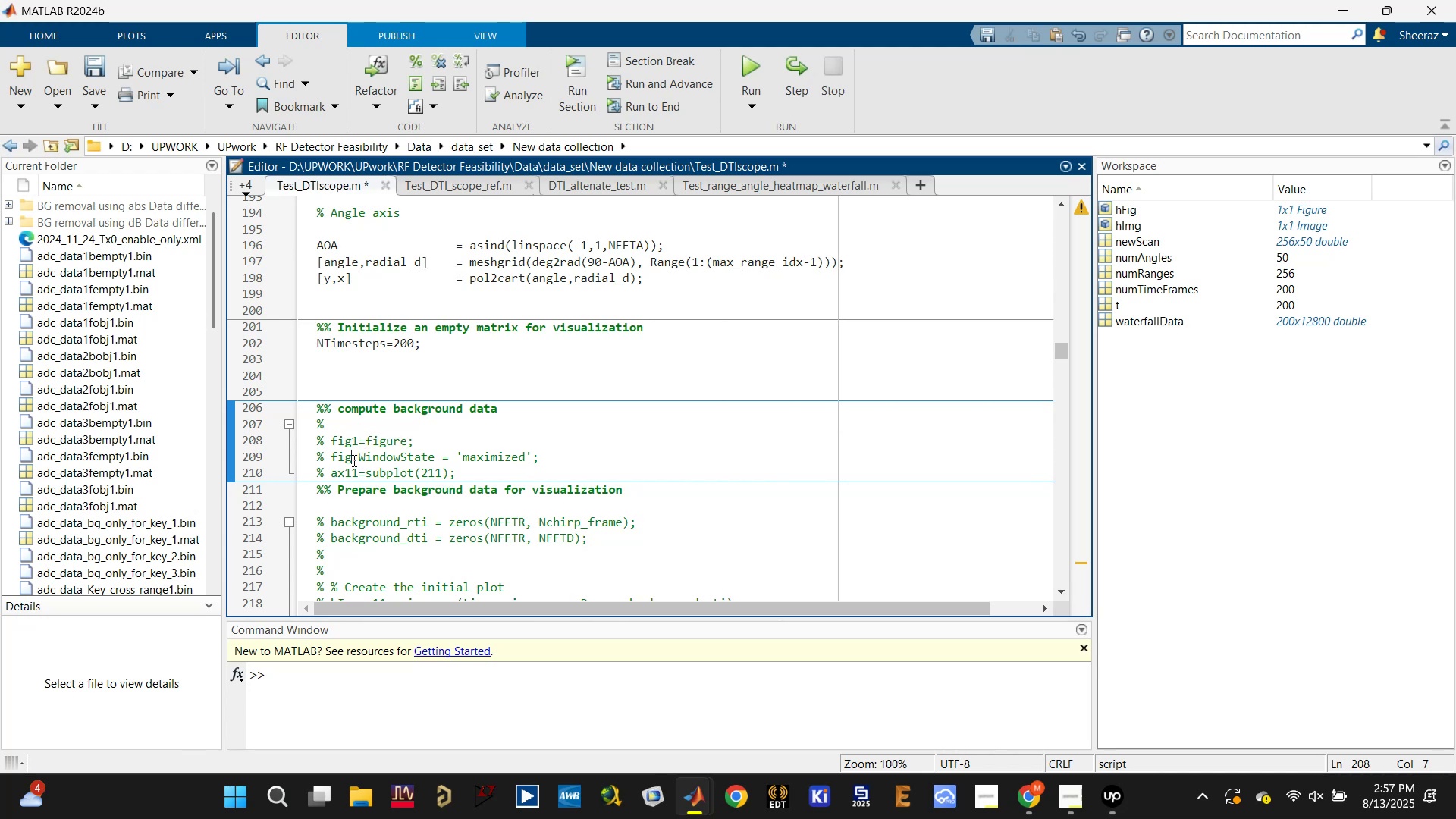 
key(1)
 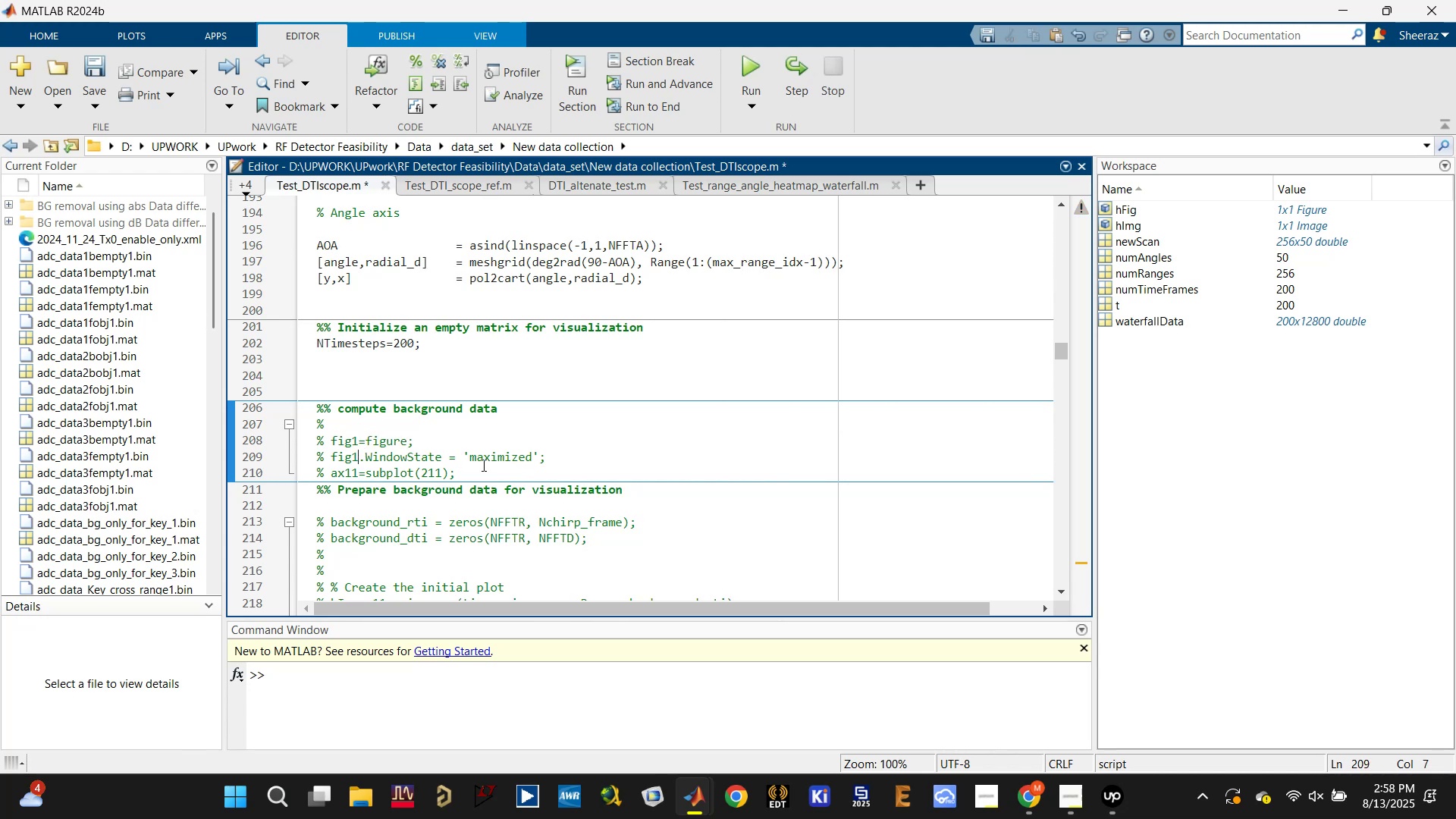 
hold_key(key=ControlLeft, duration=0.33)
 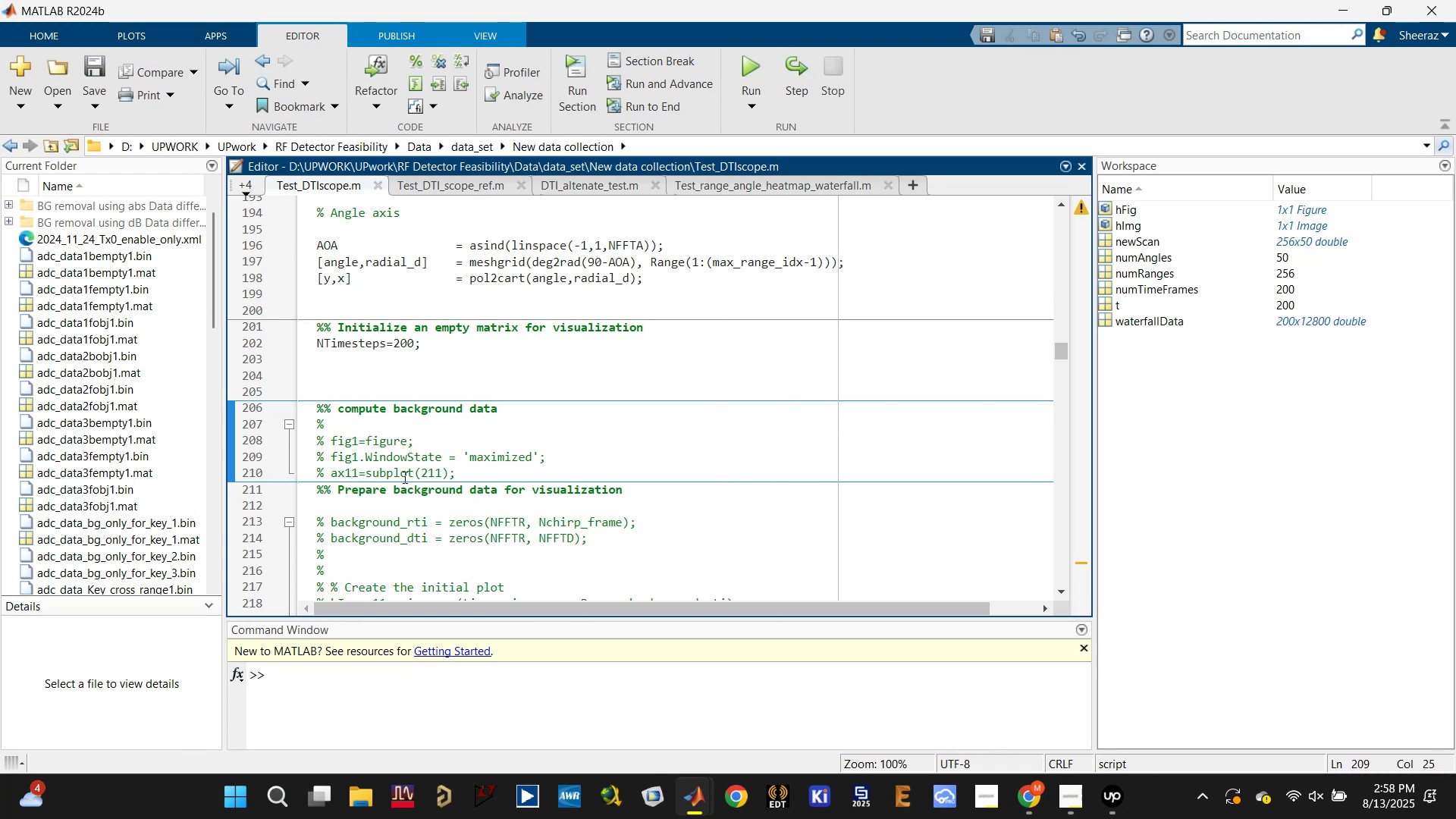 
hold_key(key=S, duration=14.95)
 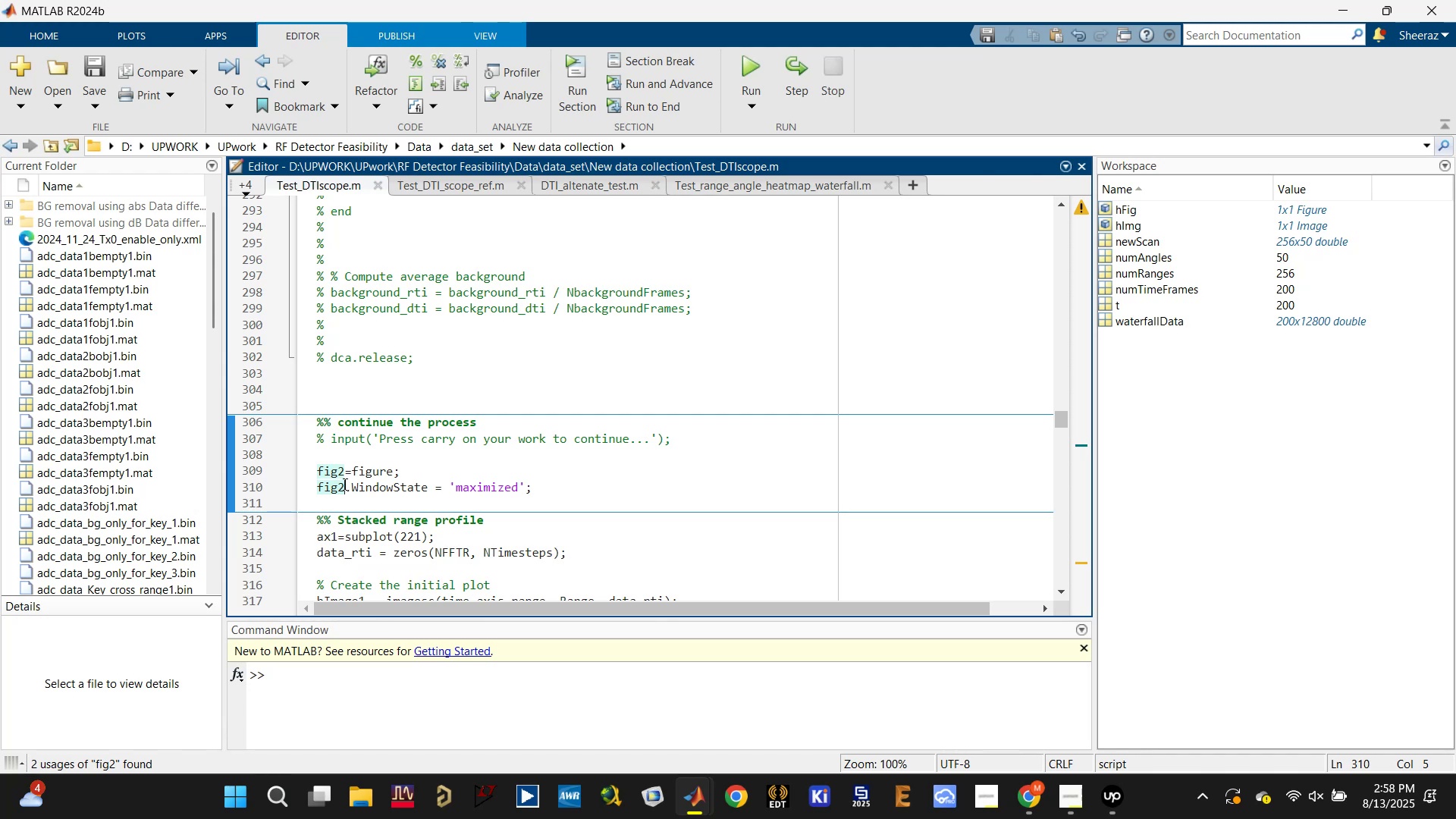 
scroll: coordinate [402, 477], scroll_direction: down, amount: 8.0
 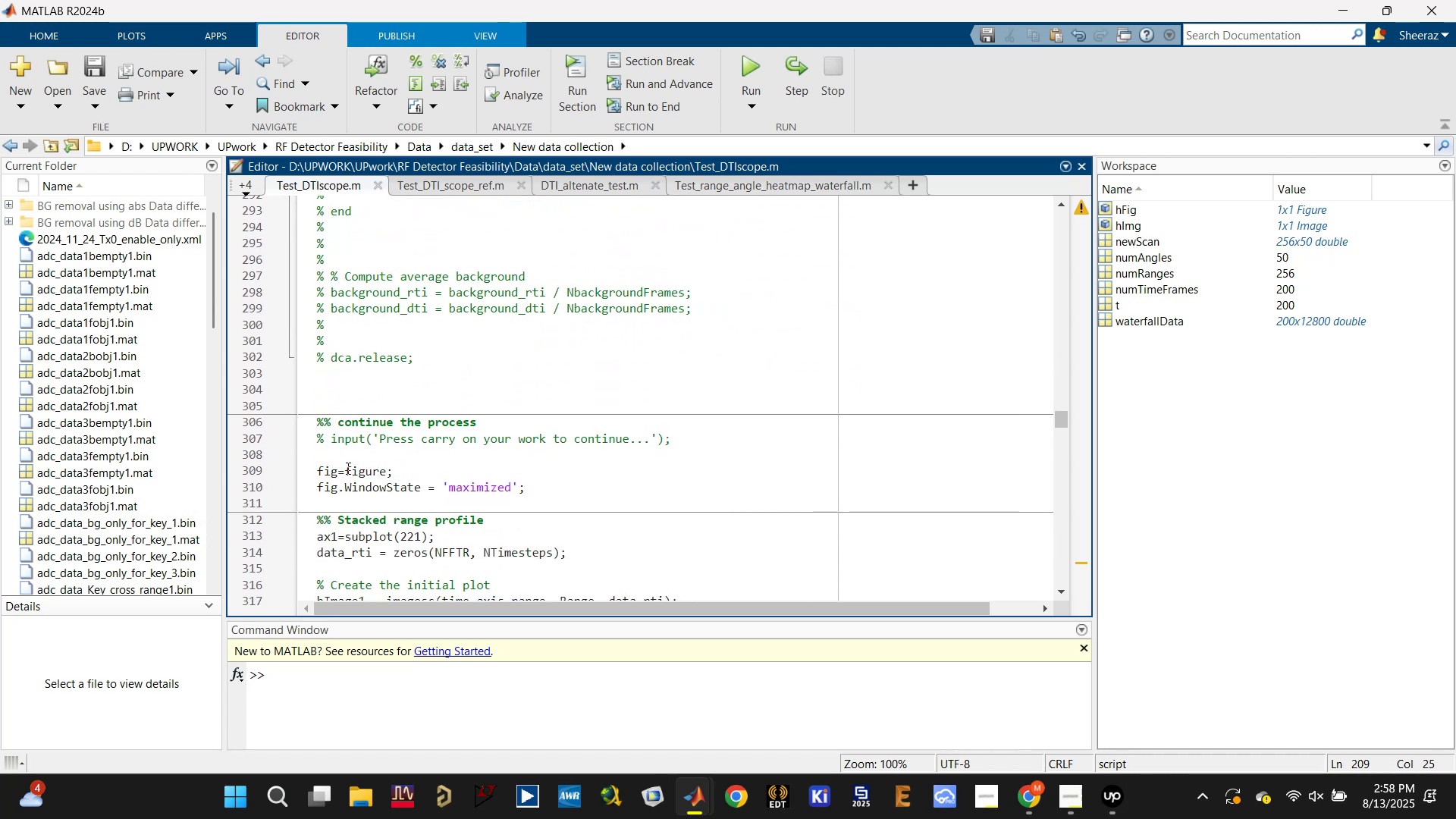 
left_click([337, 472])
 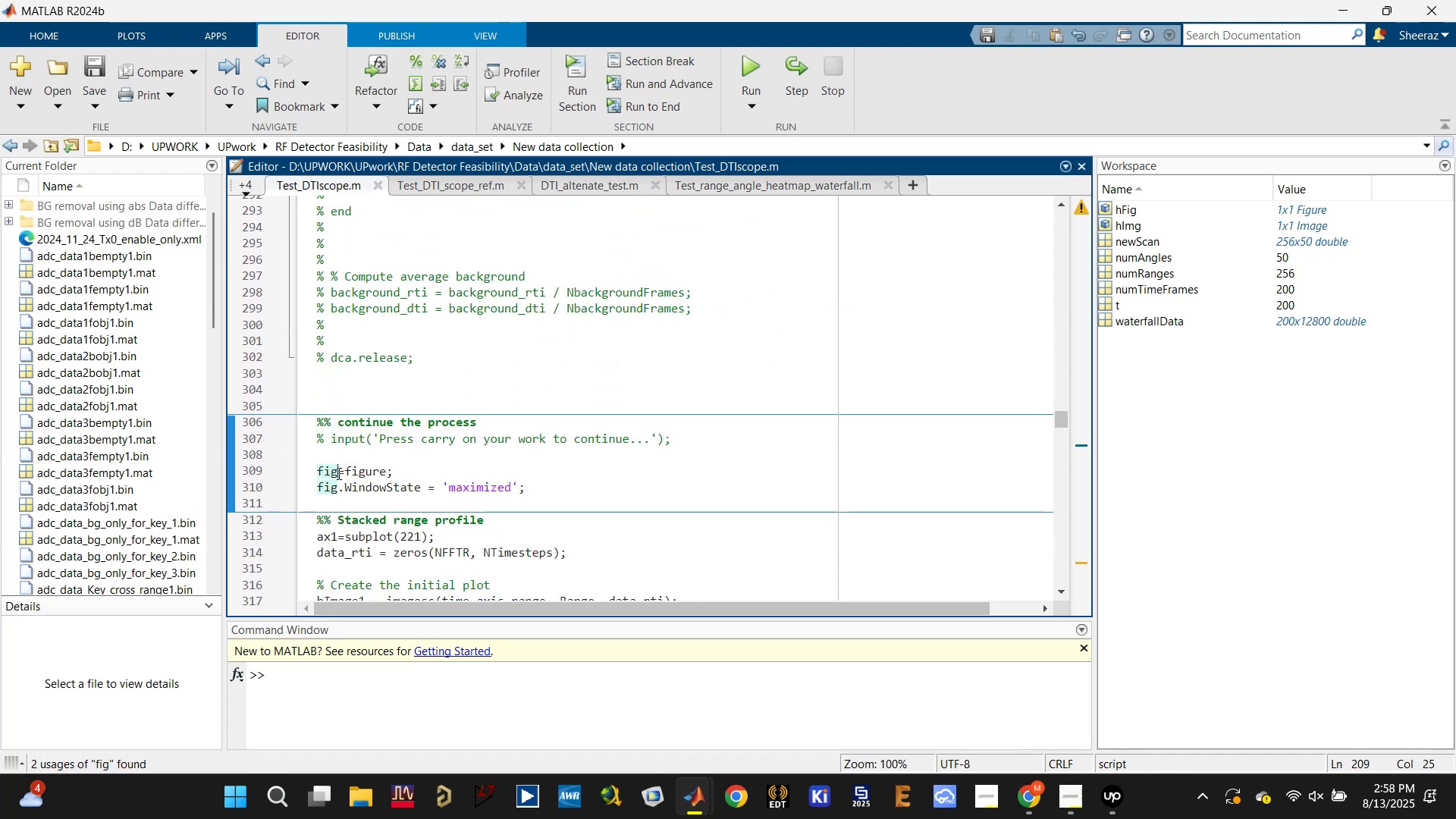 
key(2)
 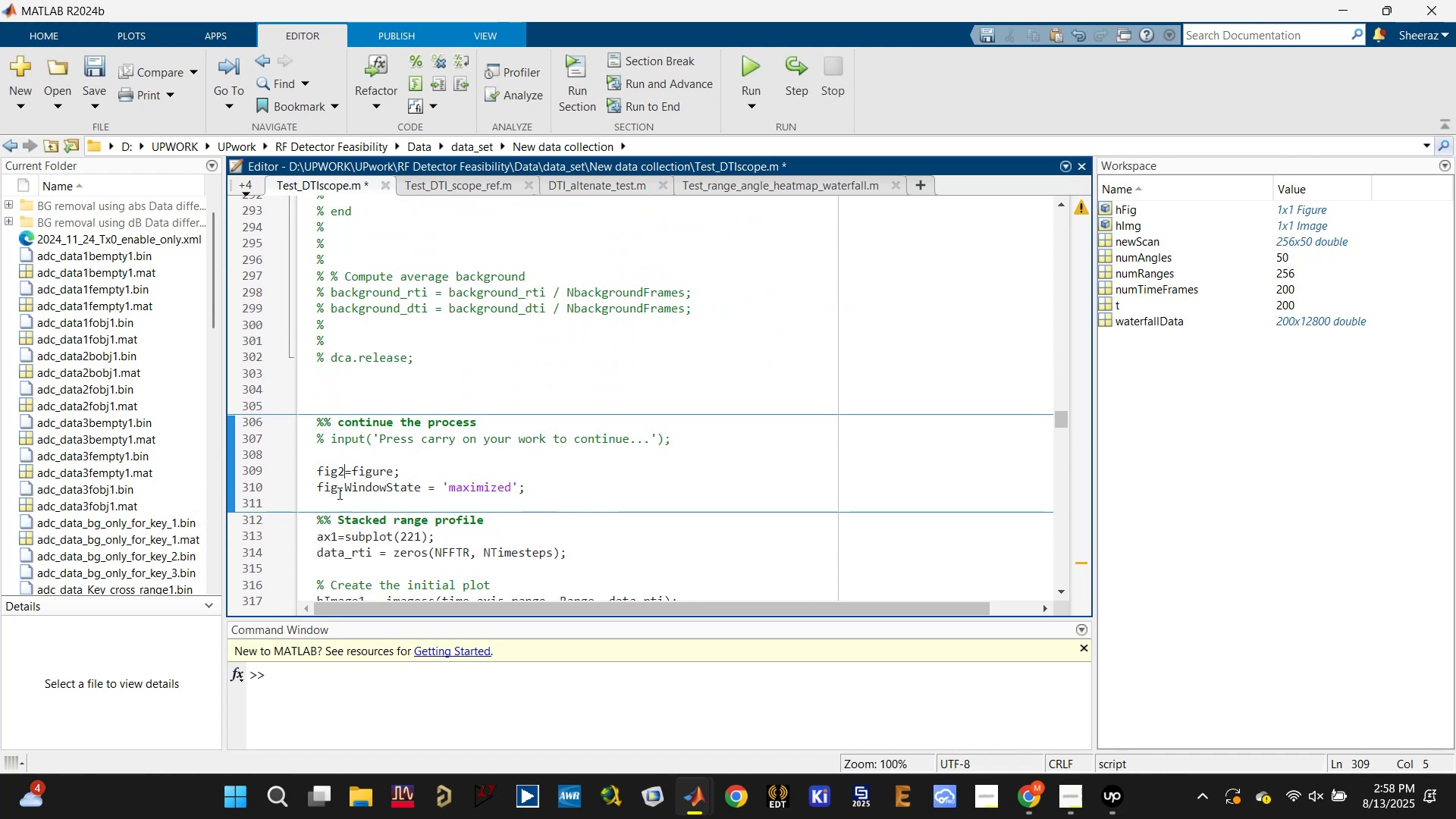 
double_click([338, 491])
 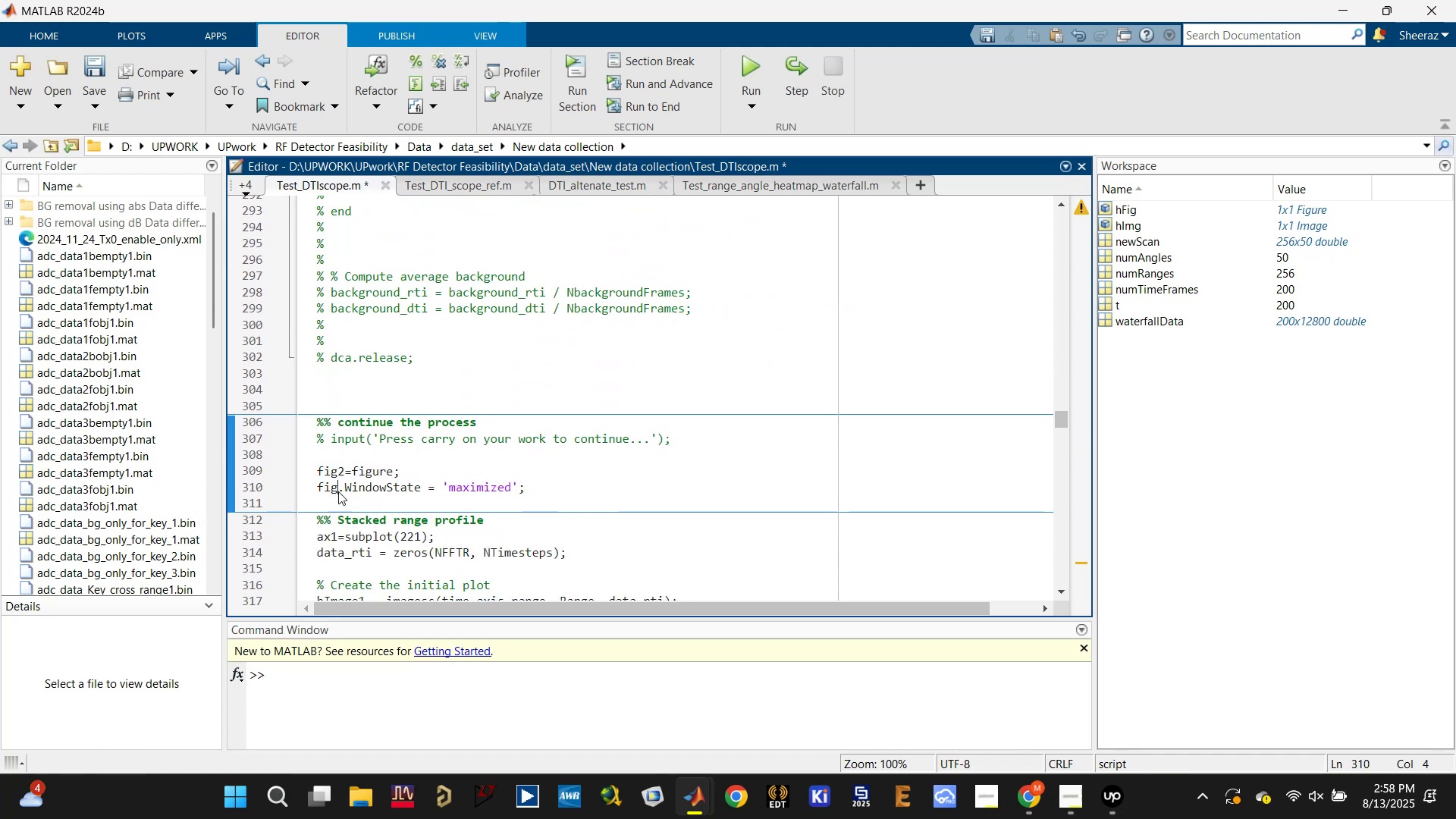 
key(2)
 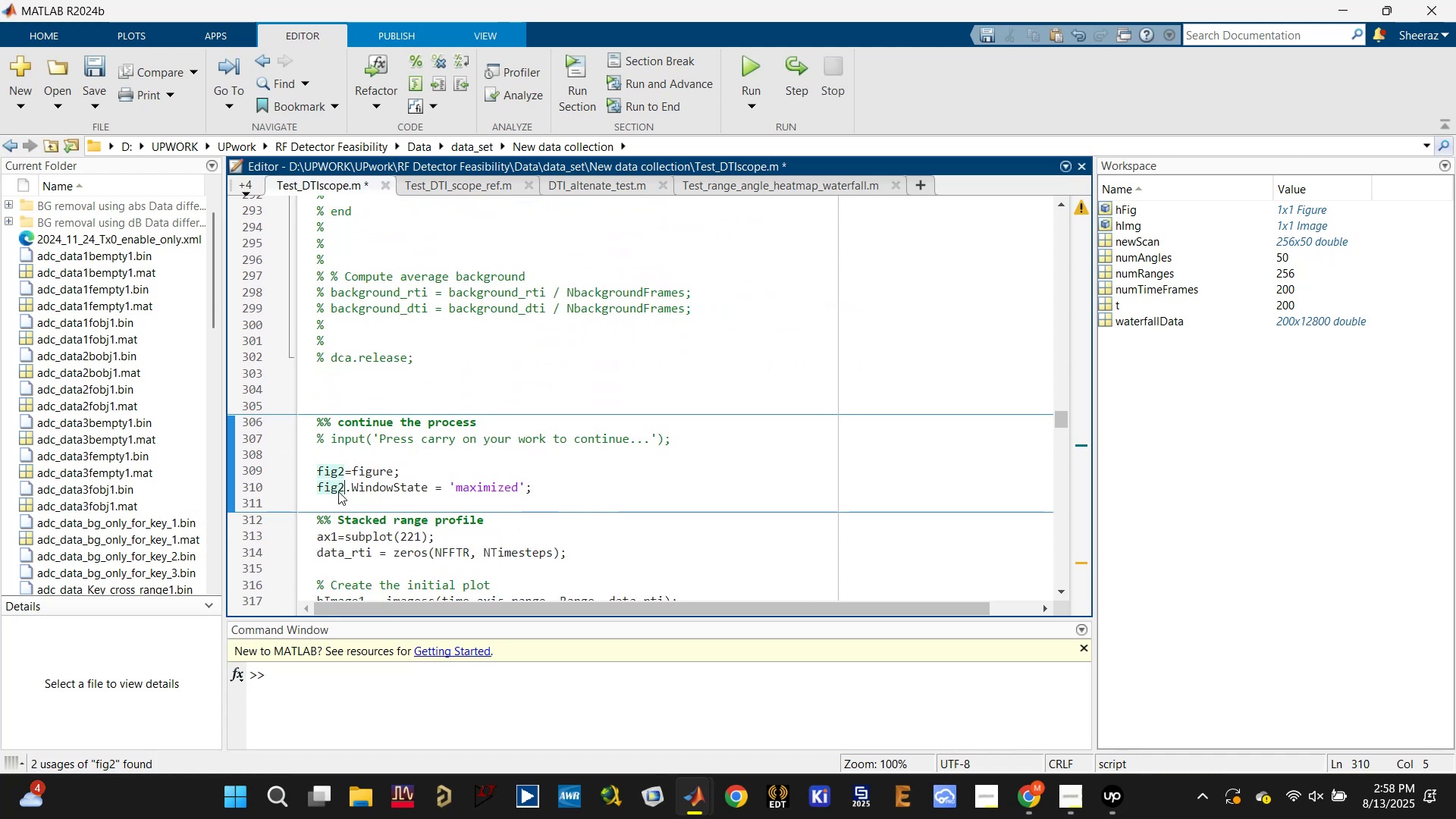 
hold_key(key=ControlLeft, duration=0.45)
 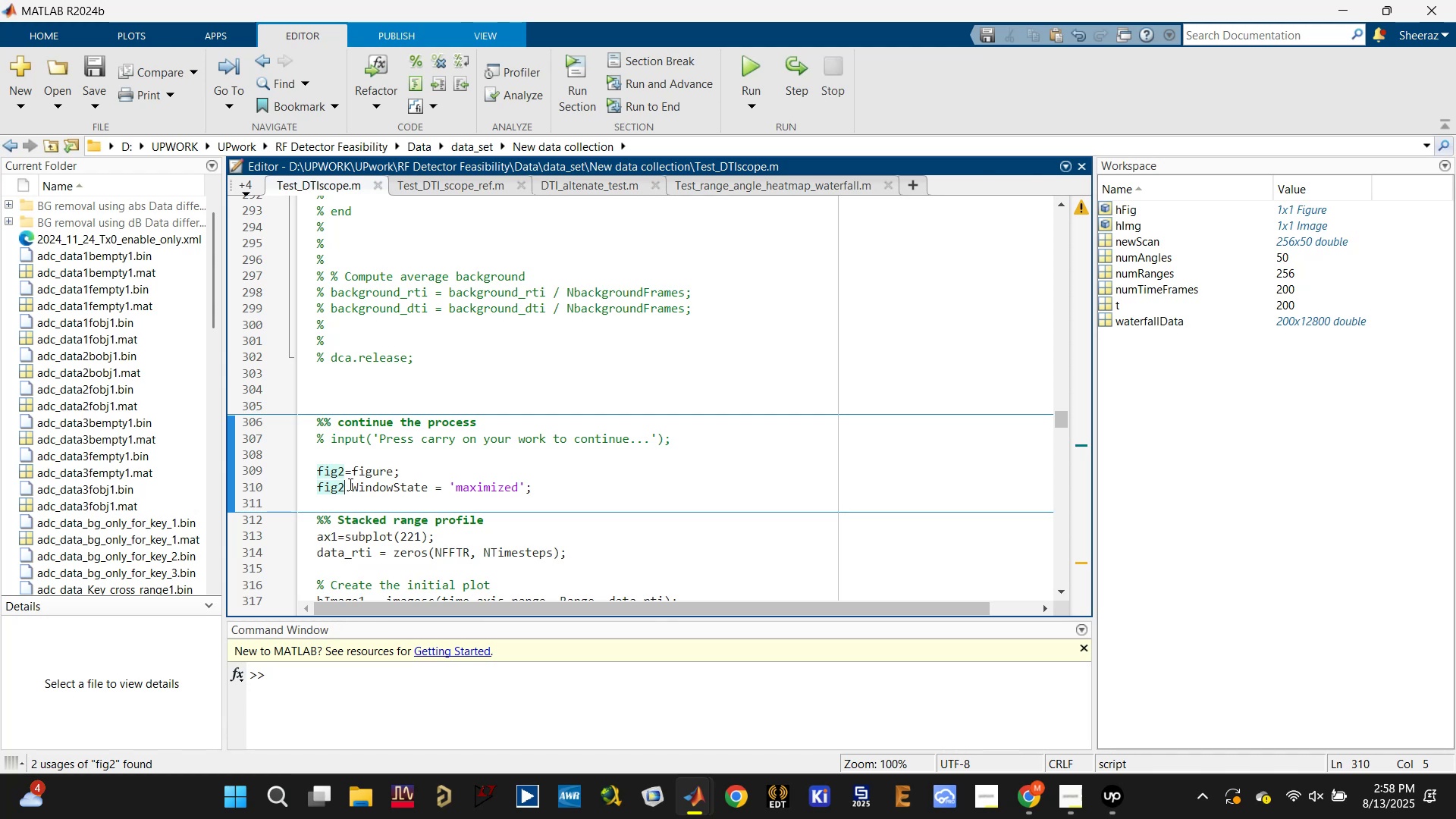 
scroll: coordinate [431, 488], scroll_direction: down, amount: 2.0
 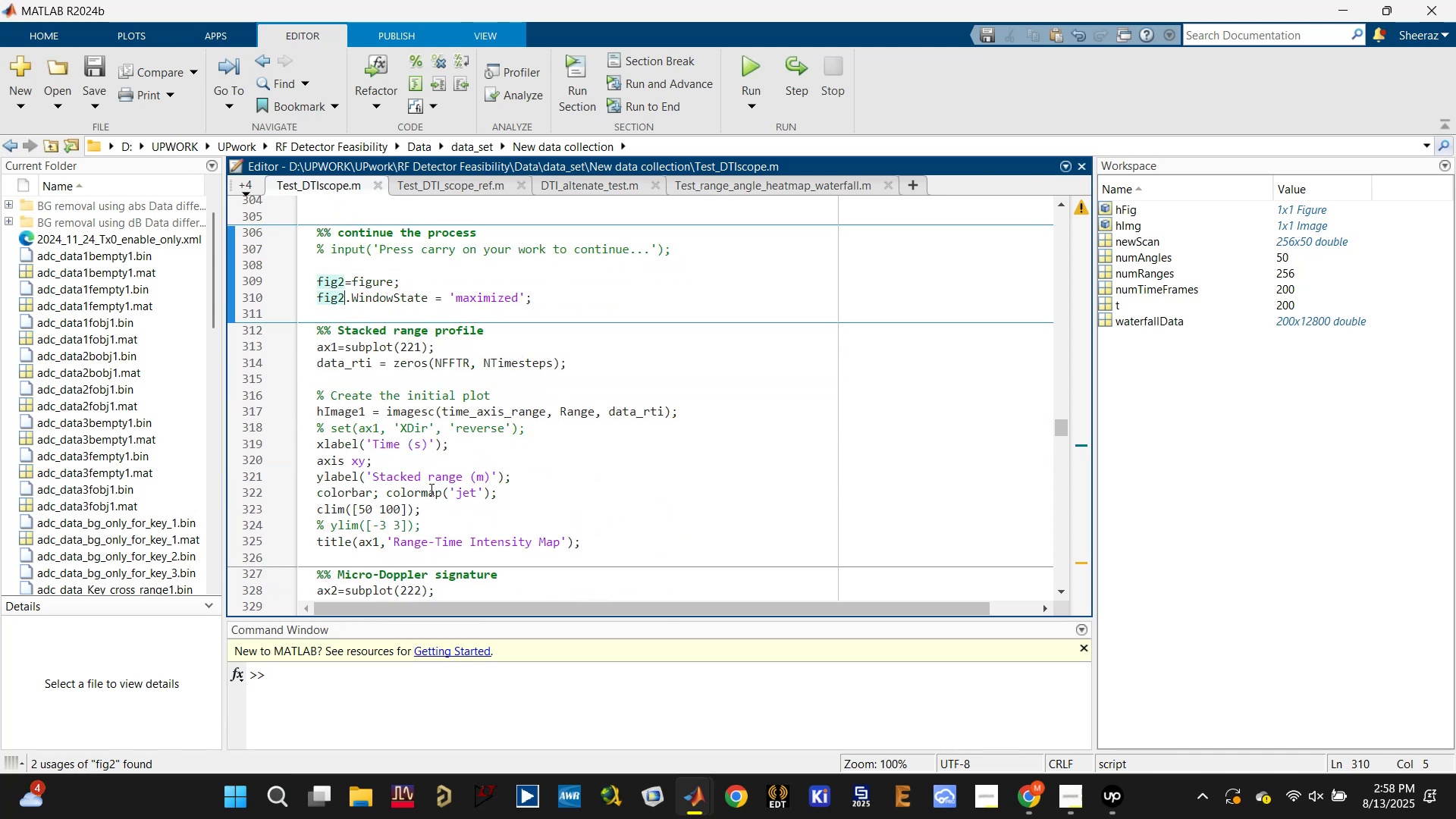 
wait(7.15)
 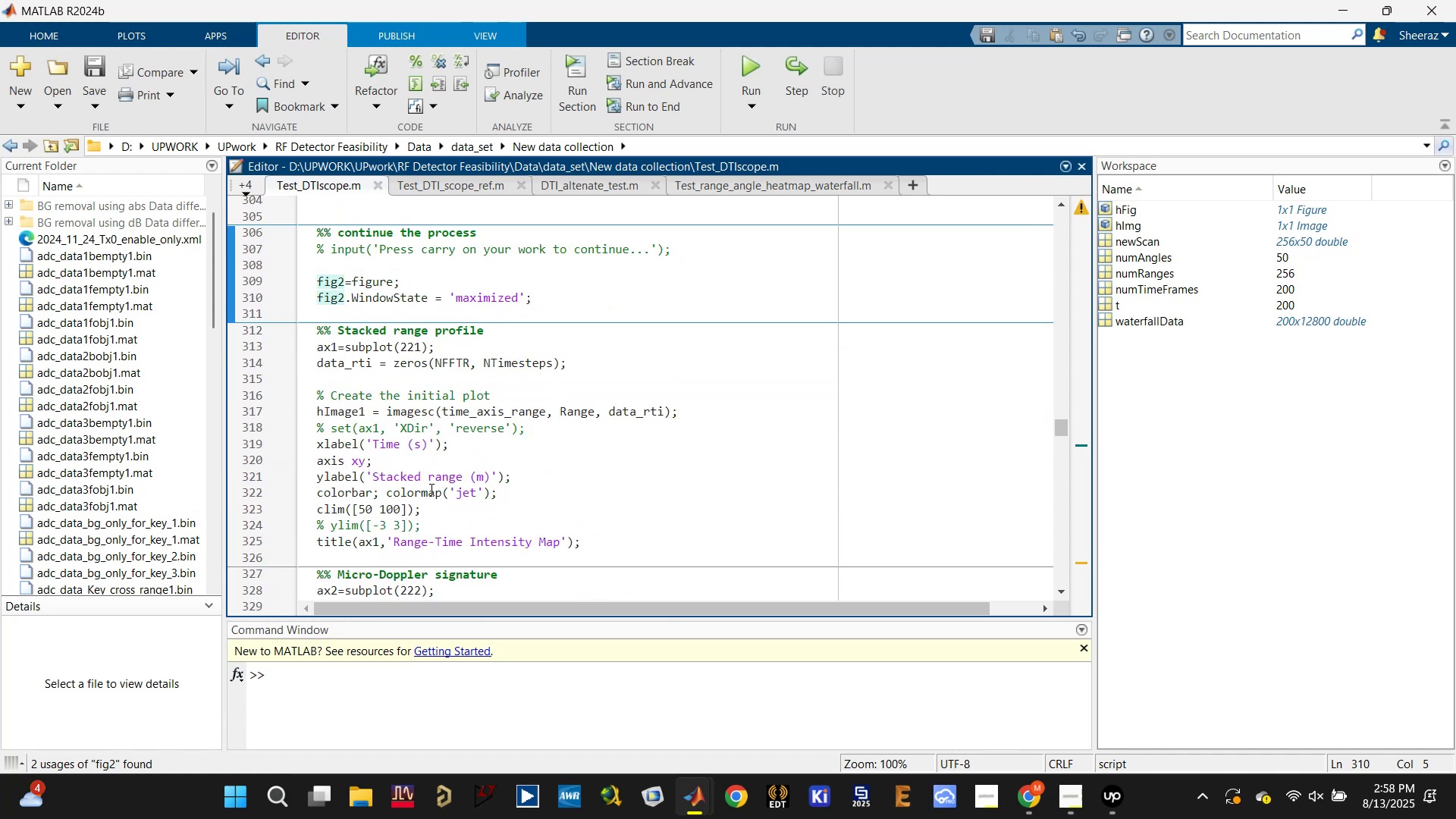 
left_click([754, 67])
 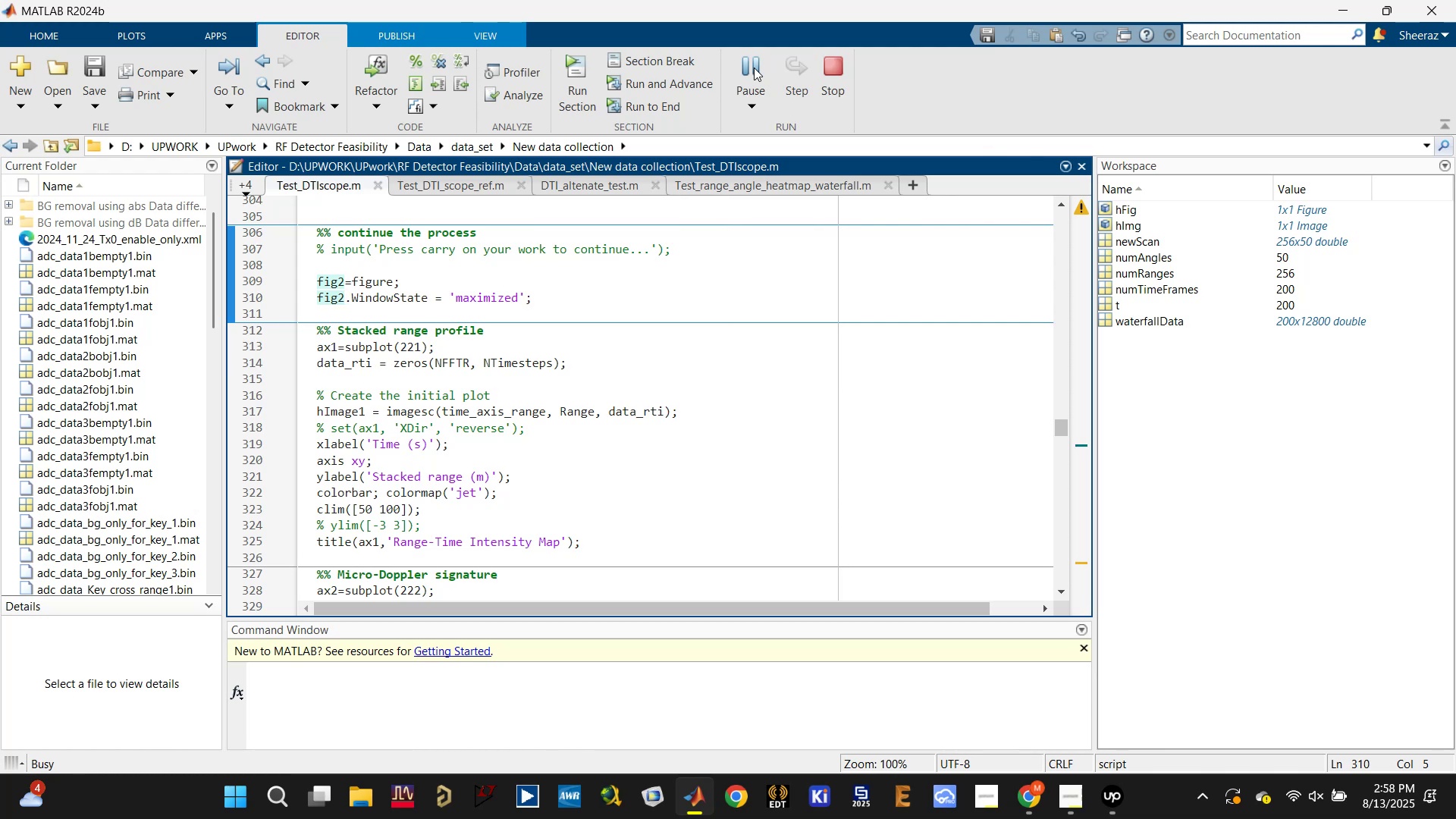 
wait(16.19)
 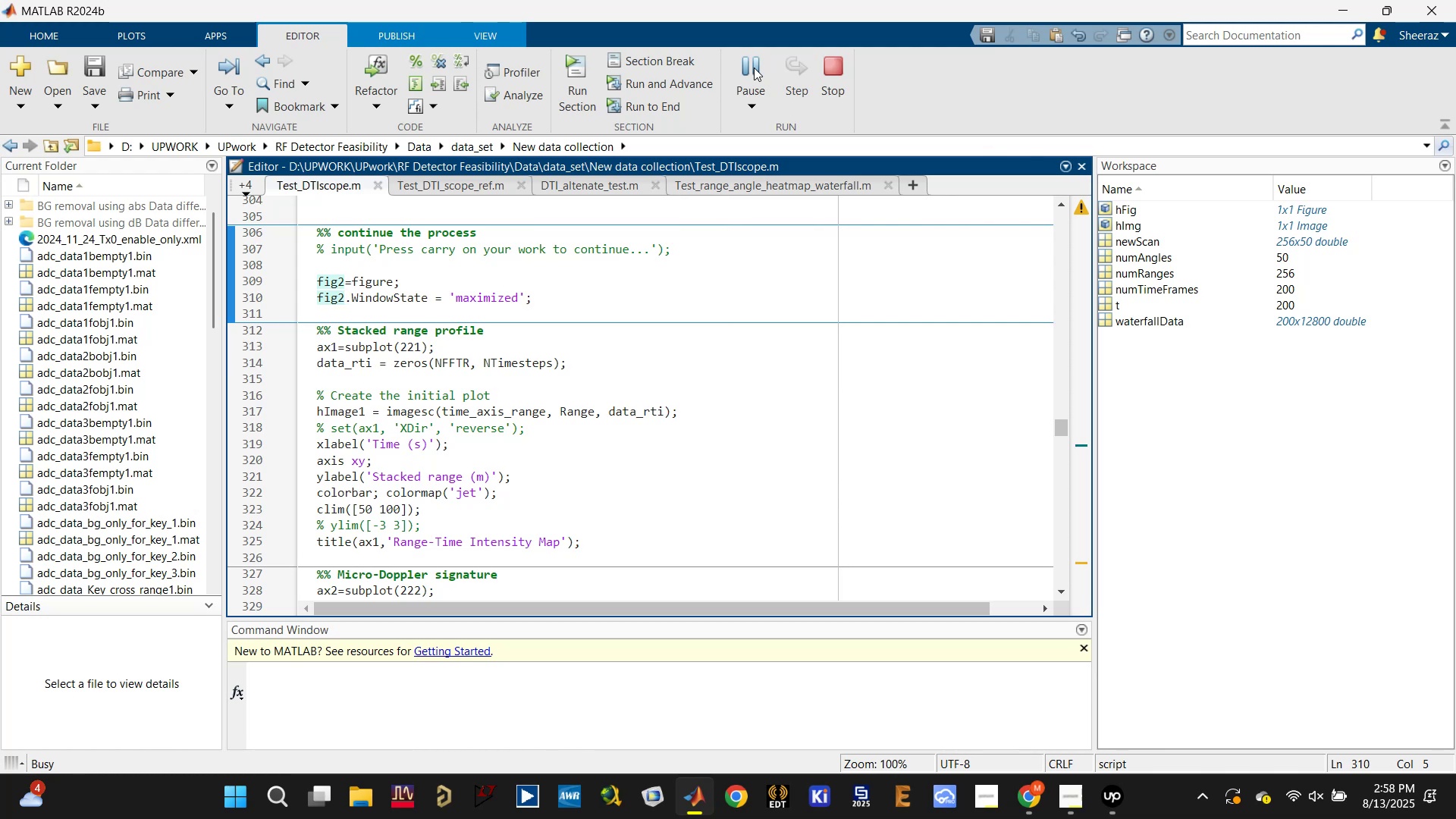 
left_click([971, 128])
 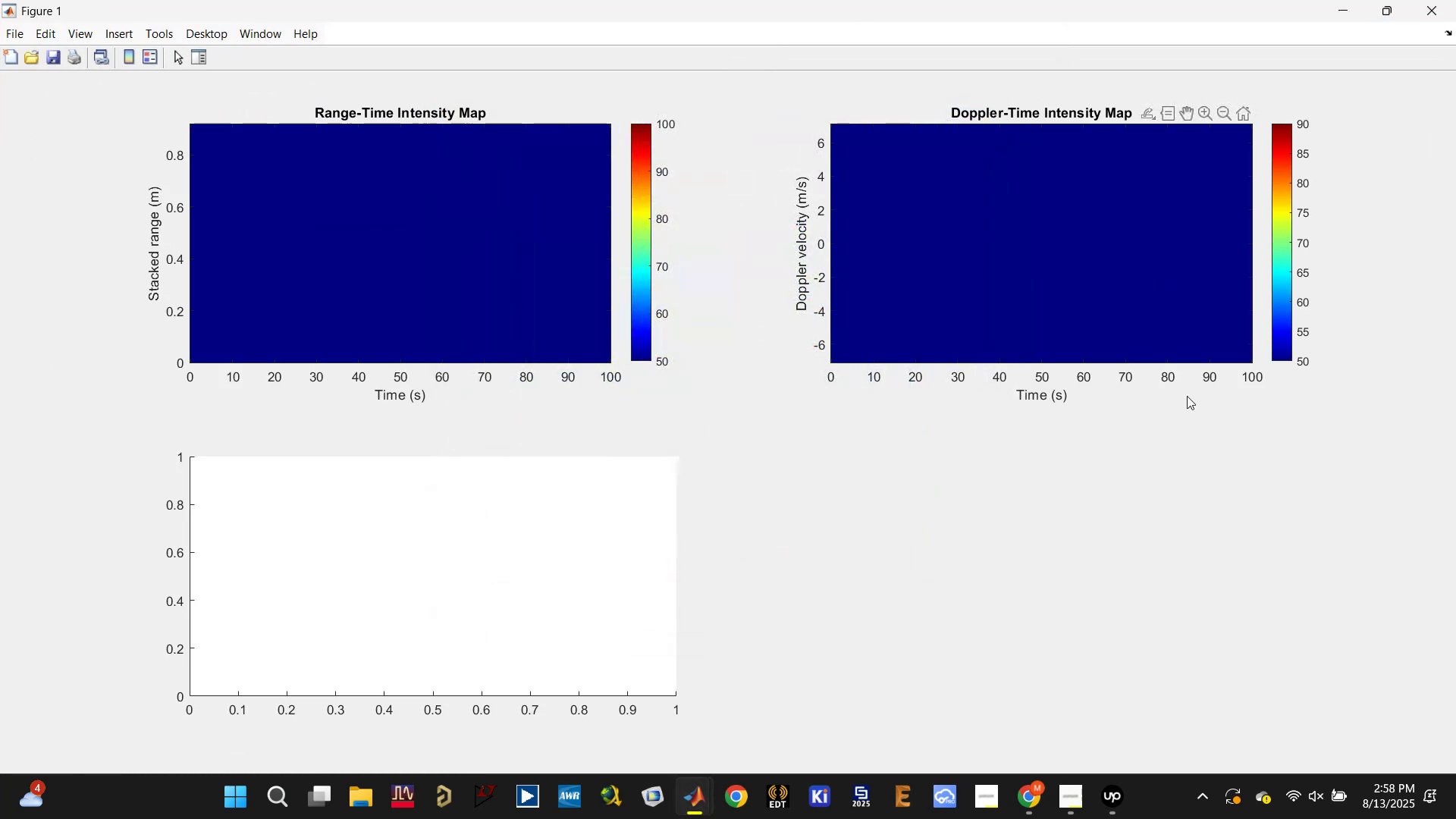 
wait(5.65)
 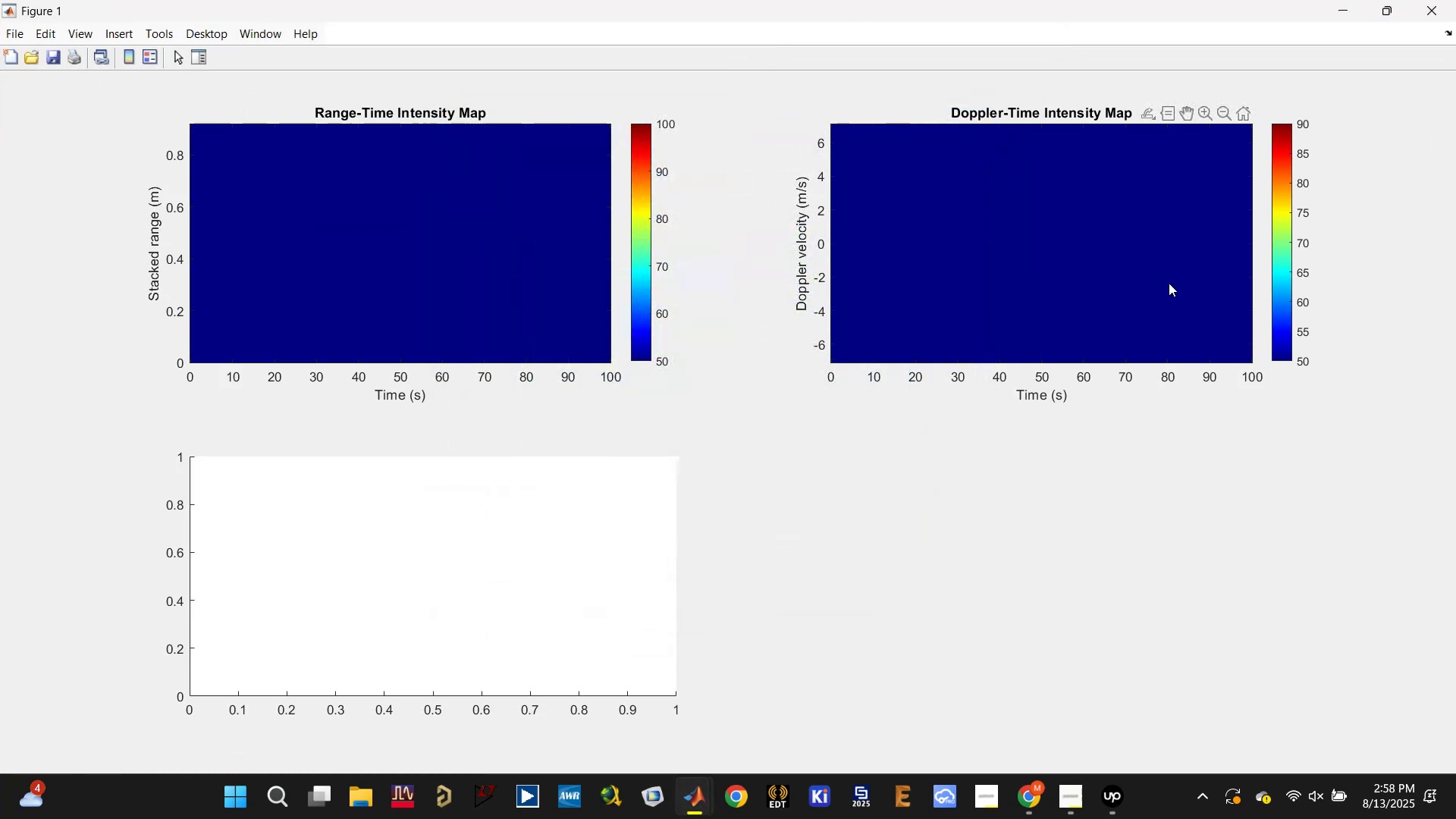 
left_click([975, 704])
 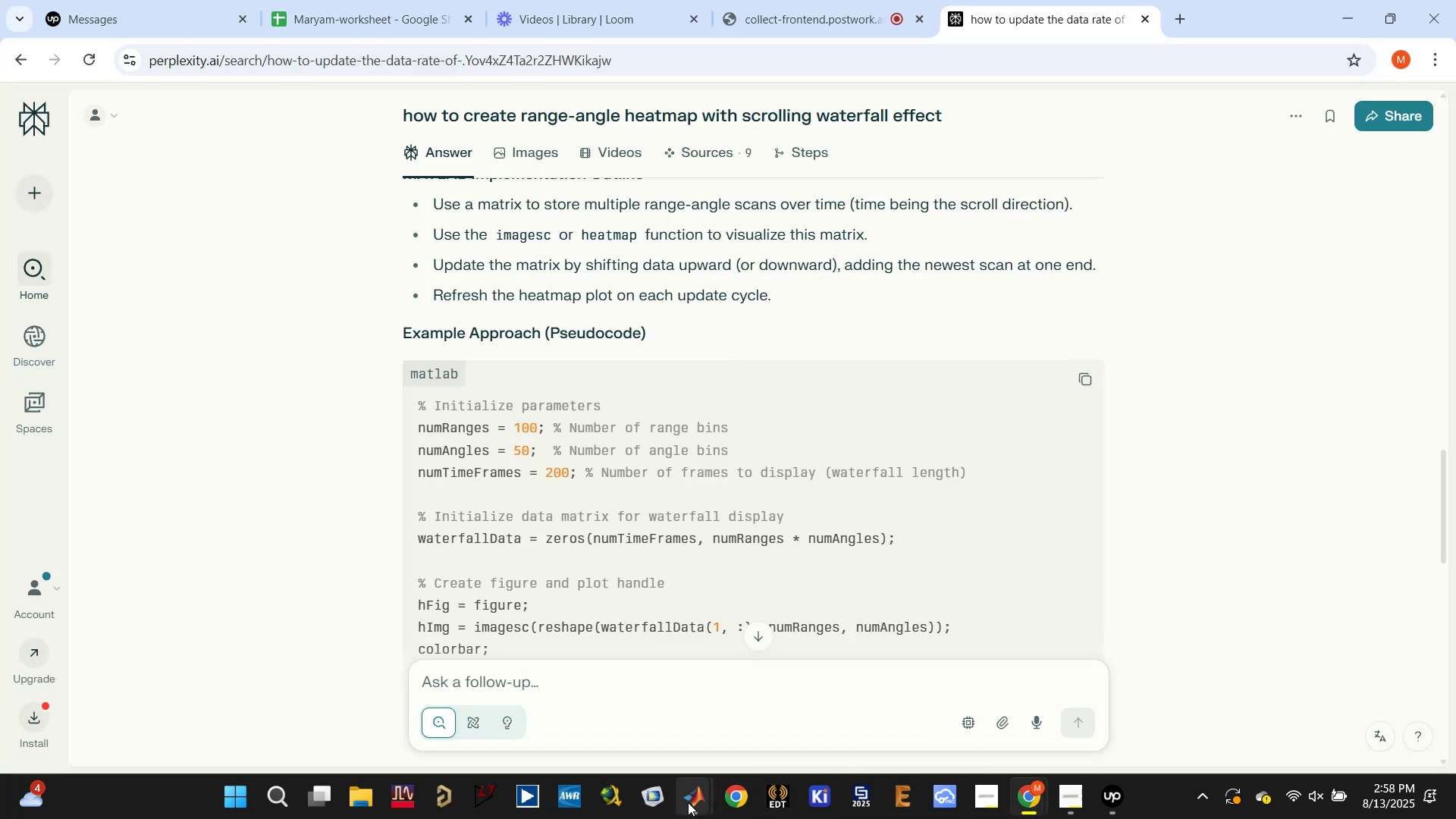 
double_click([662, 702])
 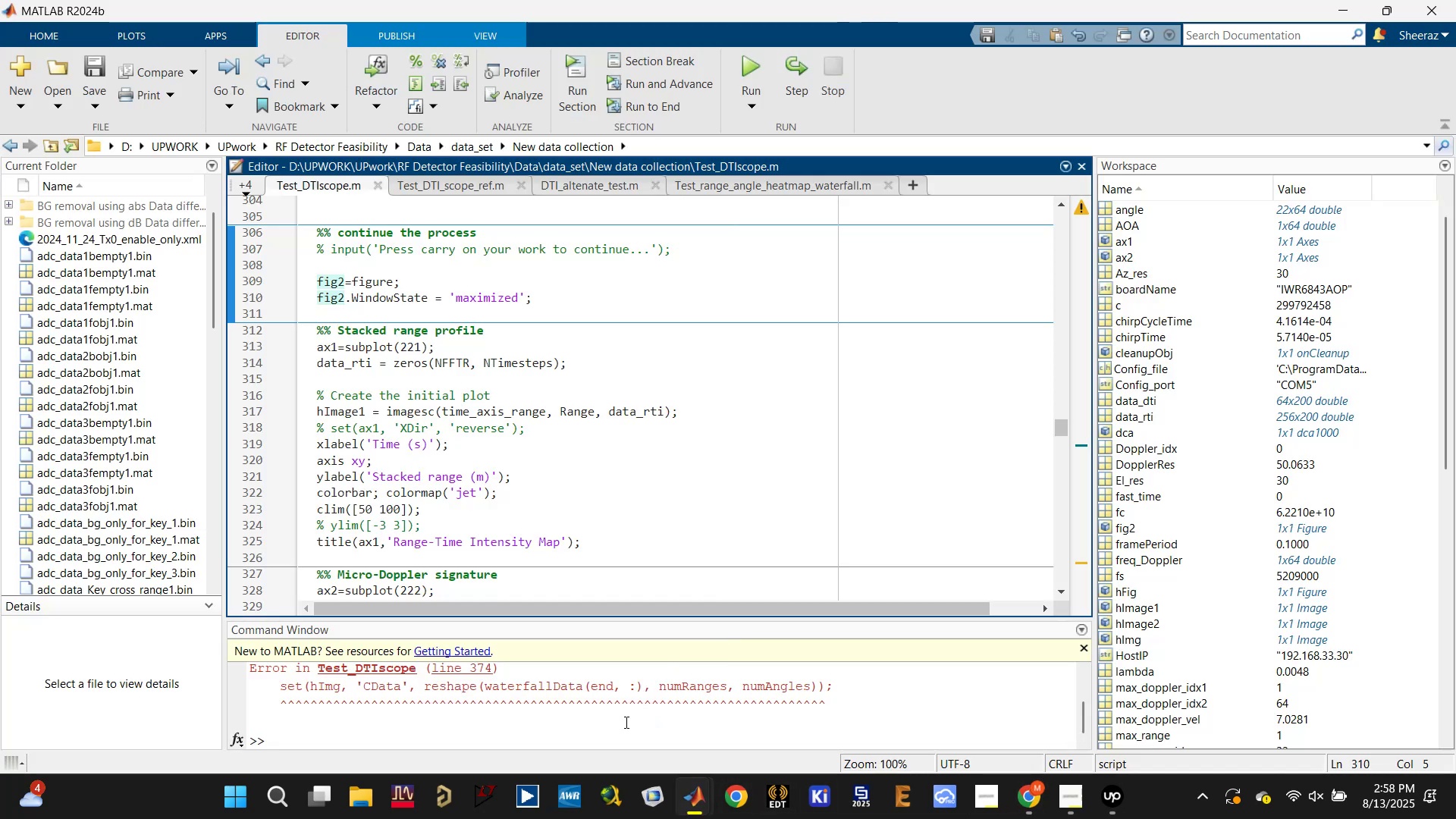 
left_click([624, 722])
 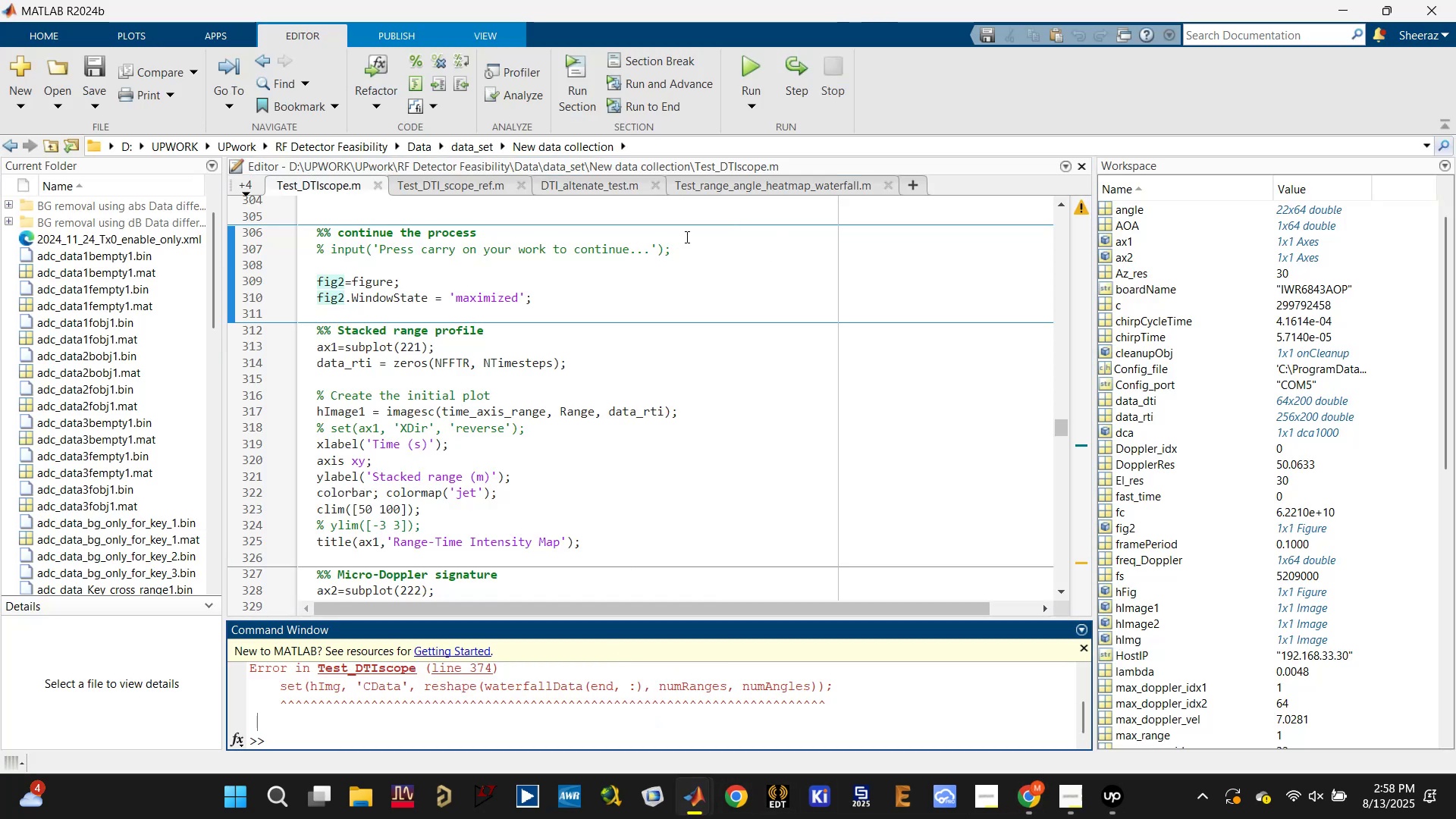 
left_click([607, 285])
 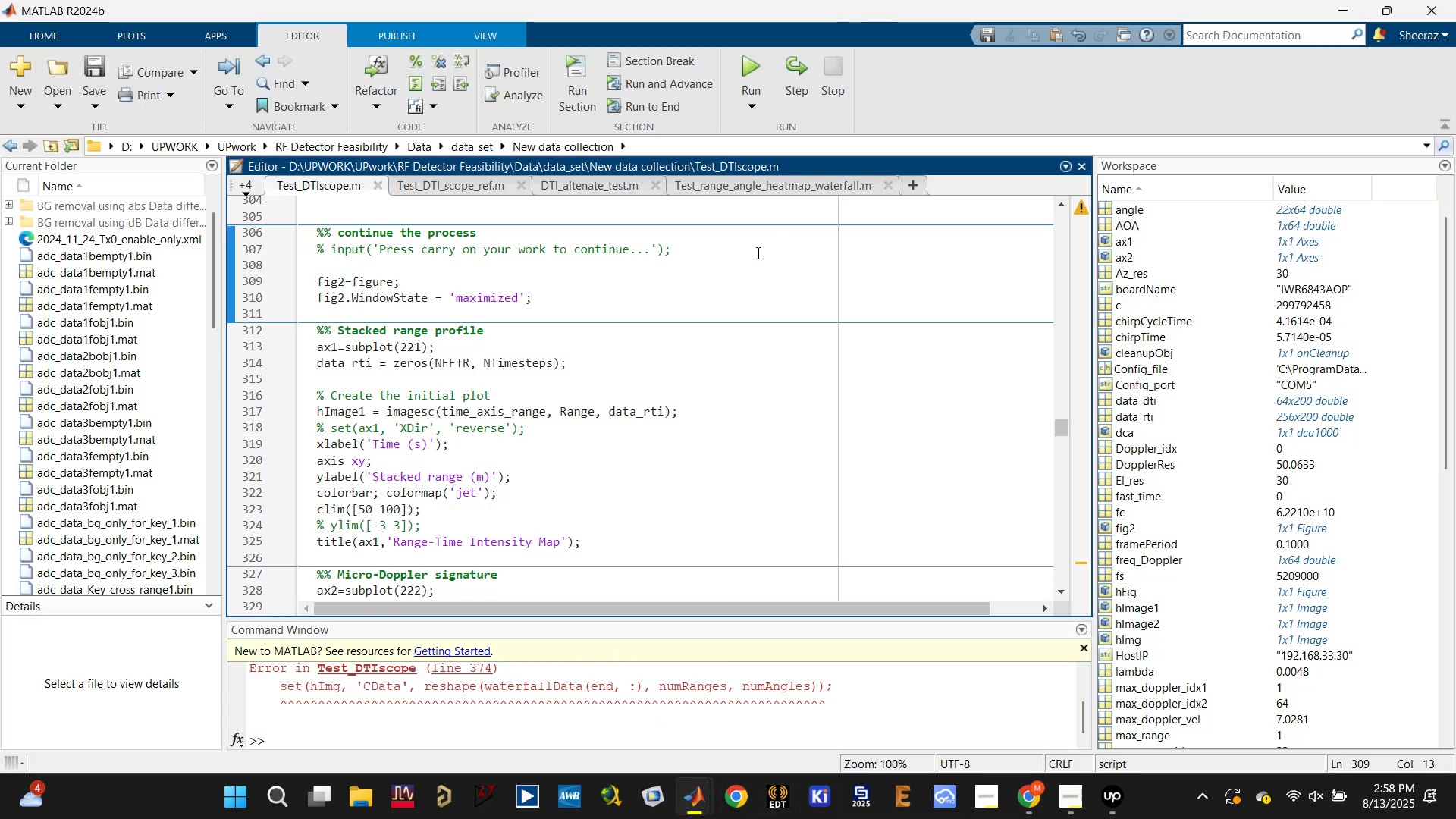 
left_click([736, 300])
 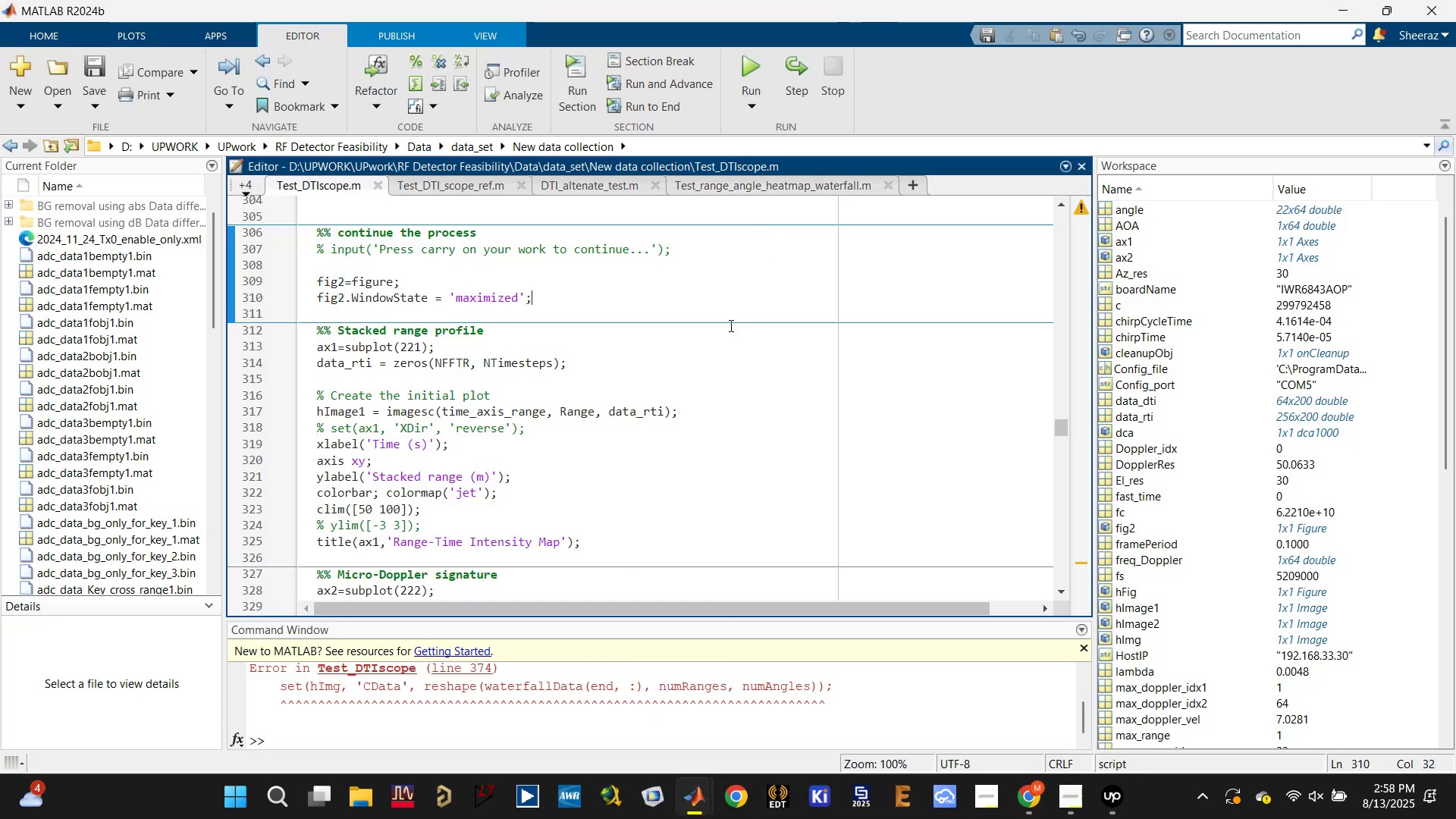 
scroll: coordinate [722, 359], scroll_direction: down, amount: 1.0
 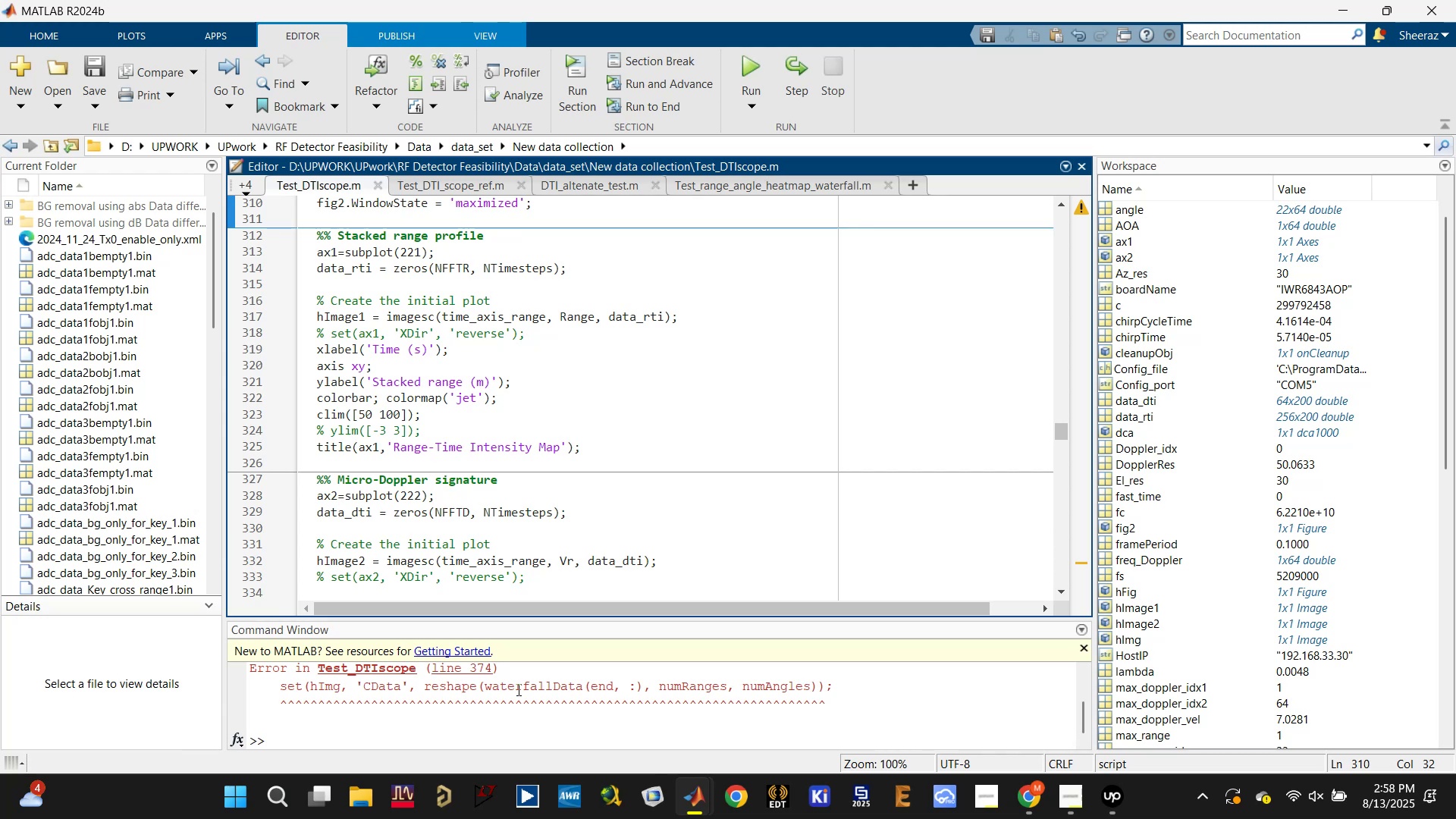 
left_click([482, 672])
 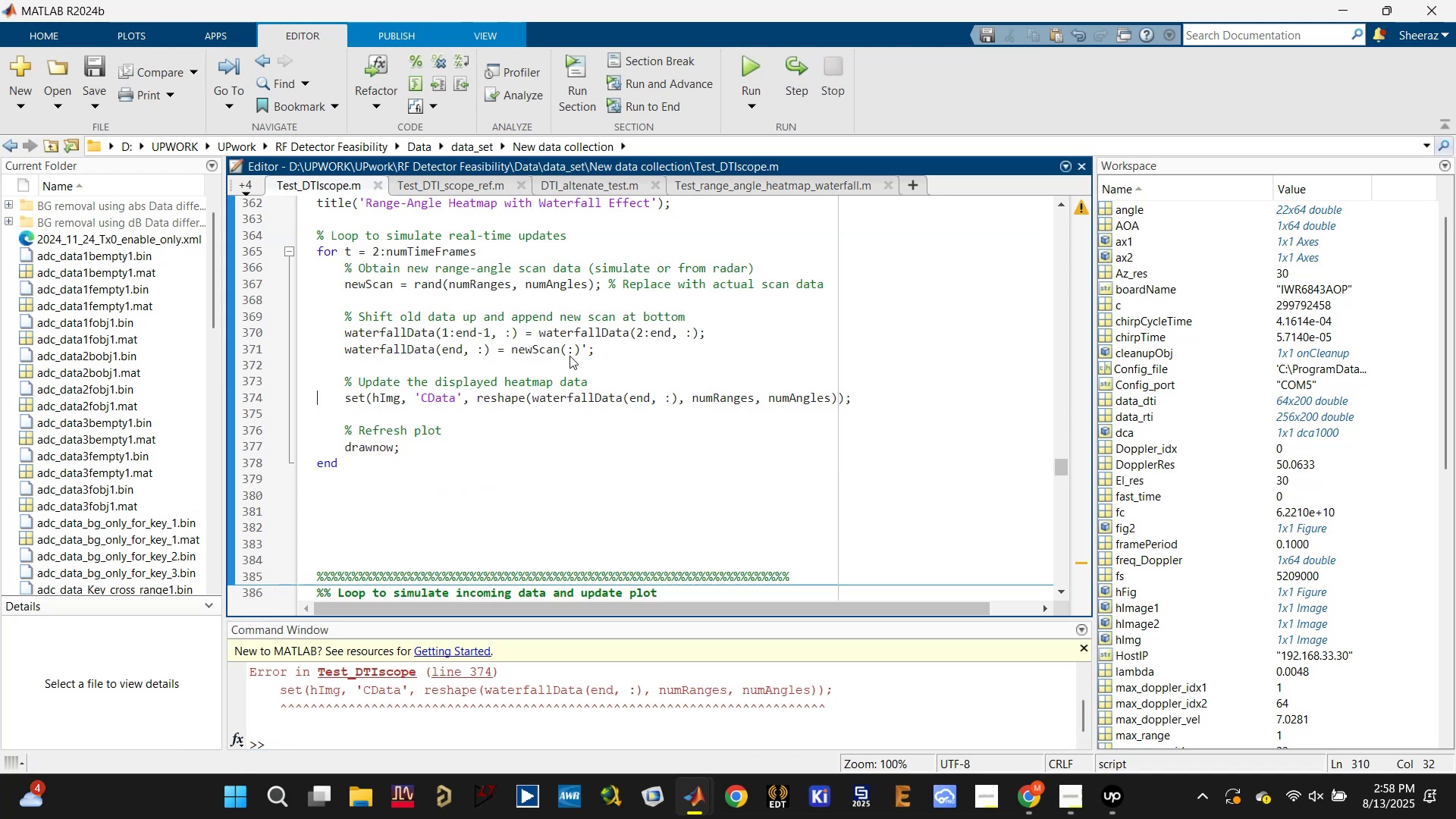 
left_click([528, 390])
 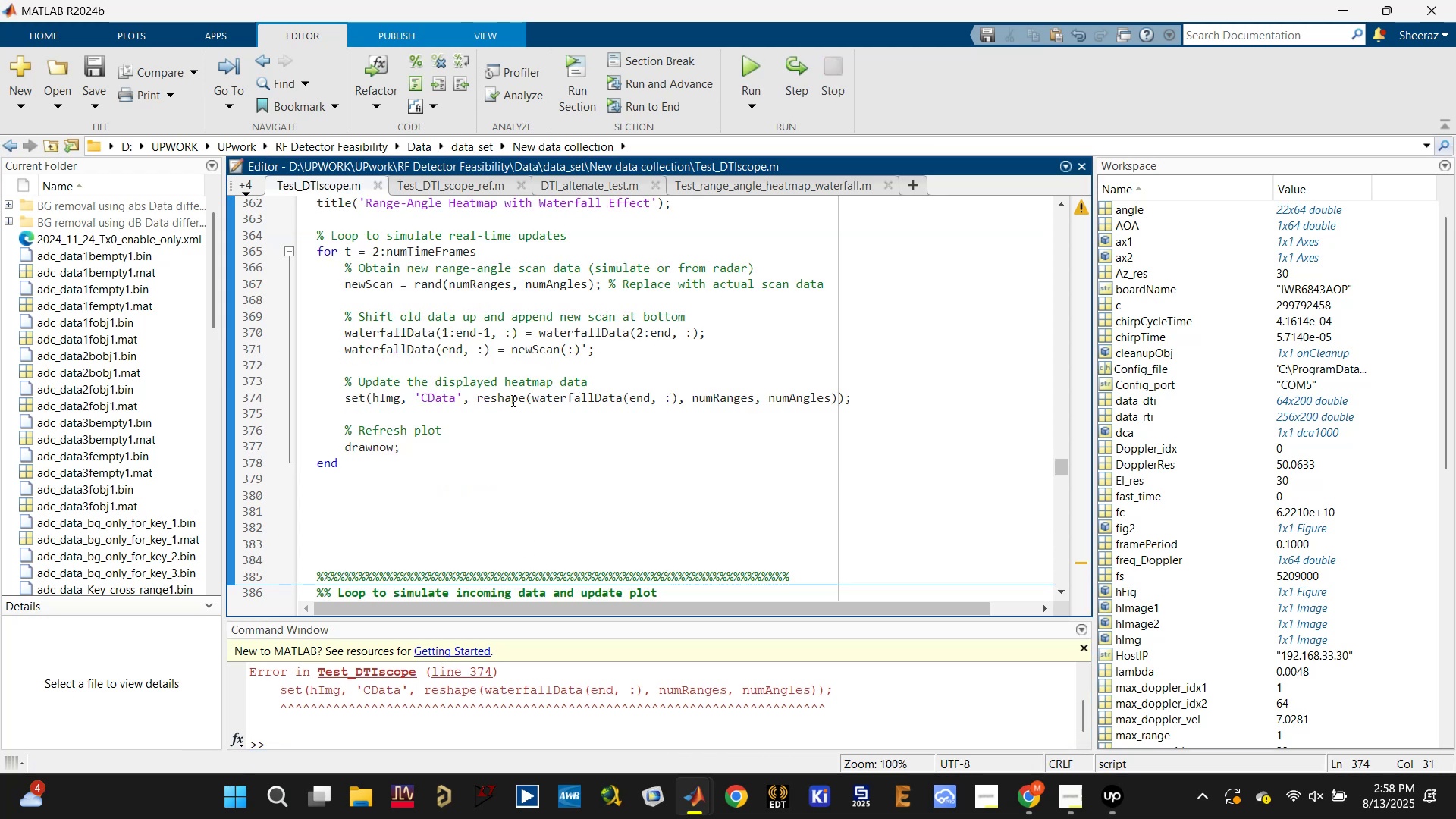 
scroll: coordinate [436, 435], scroll_direction: up, amount: 1.0
 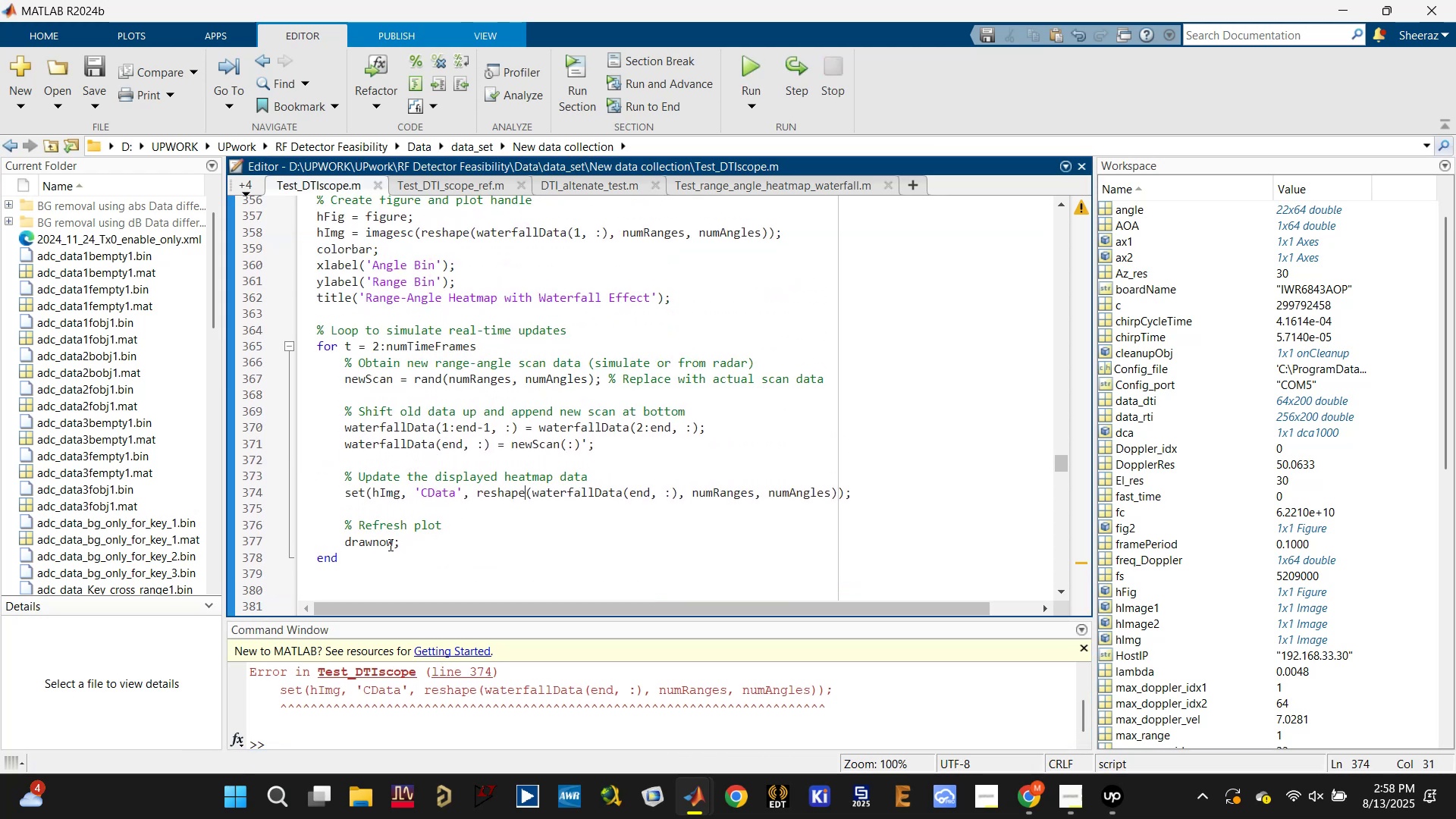 
left_click_drag(start_coordinate=[381, 577], to_coordinate=[309, 440])
 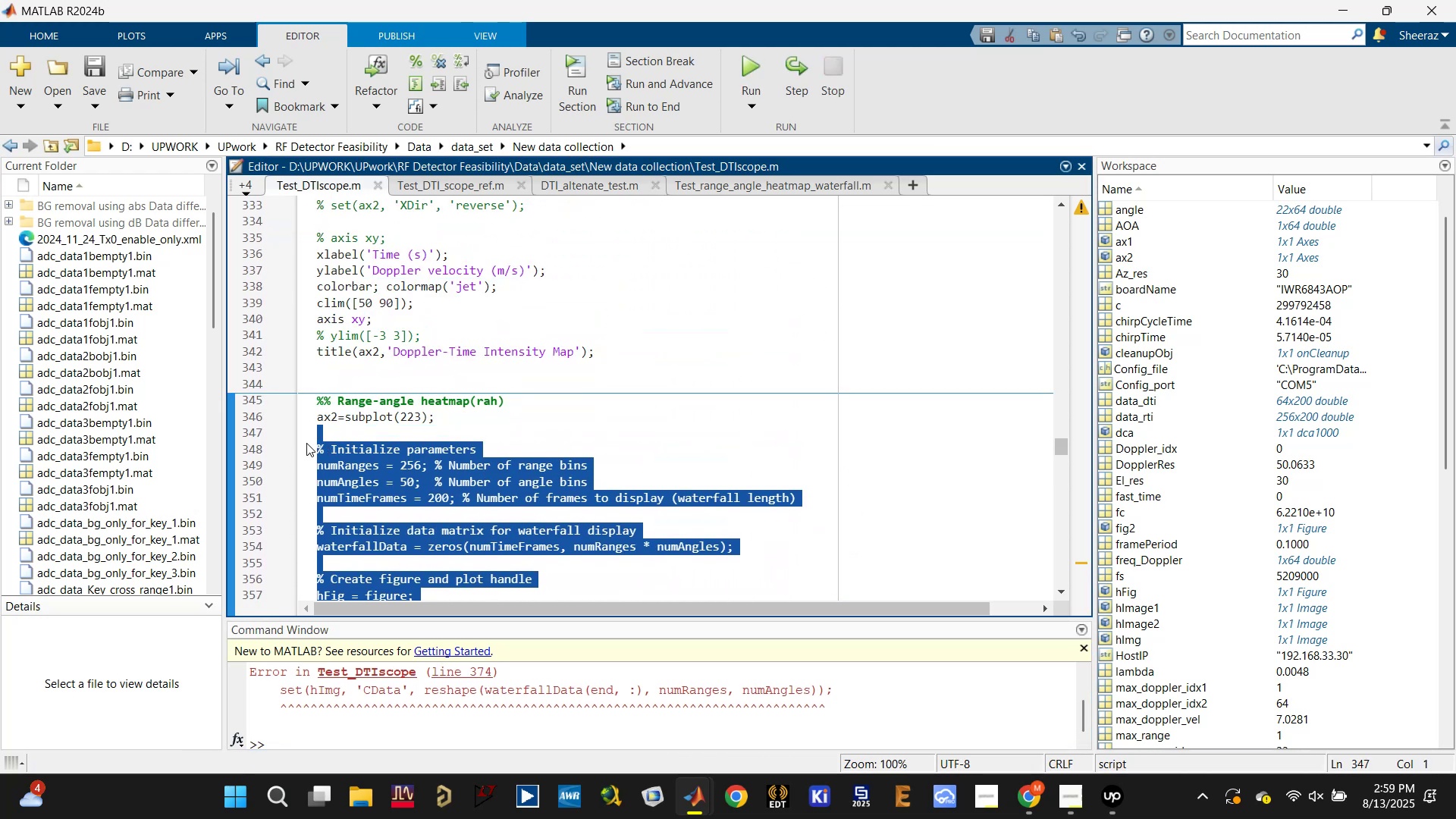 
scroll: coordinate [348, 283], scroll_direction: up, amount: 4.0
 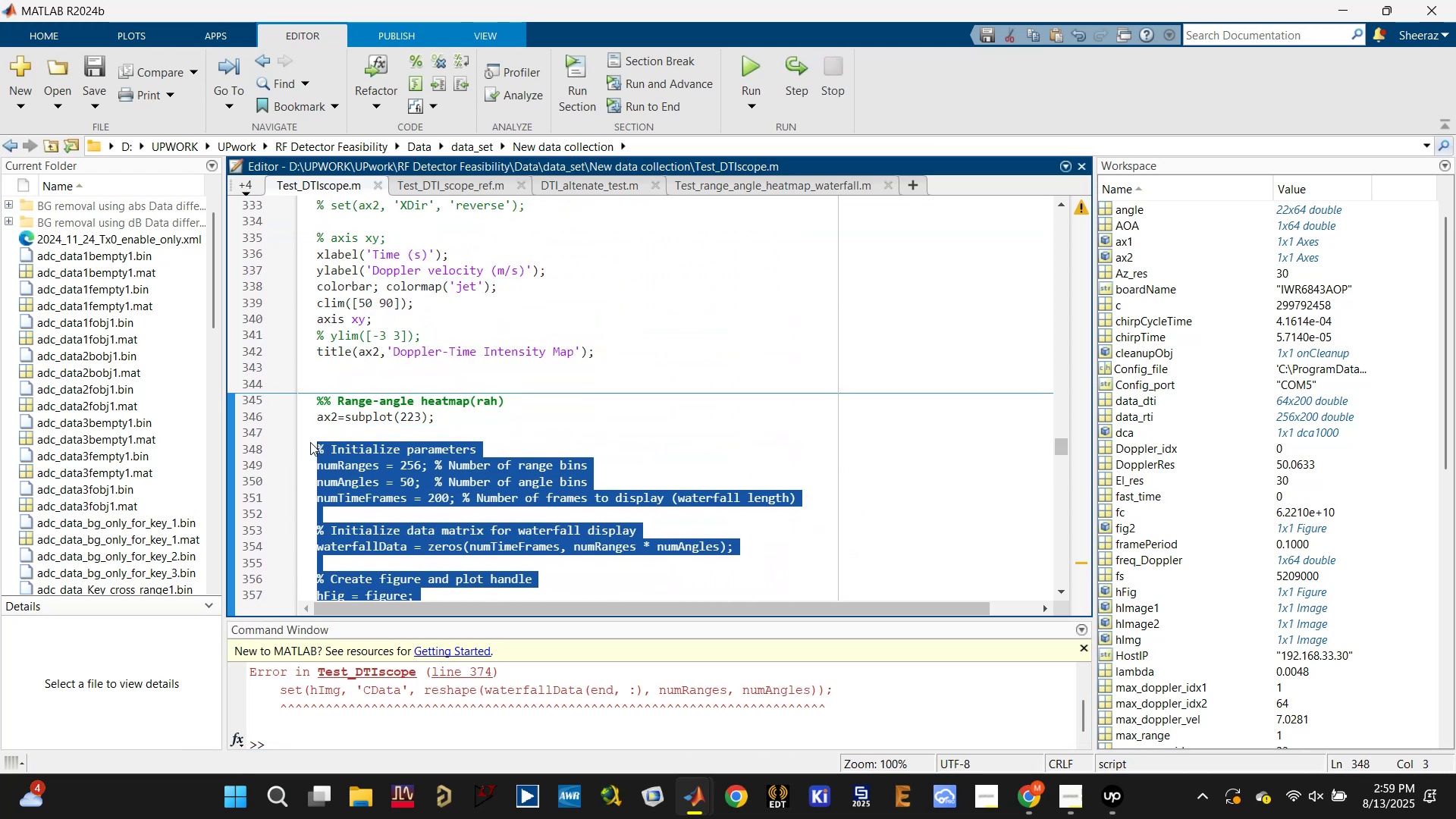 
key(Backspace)
 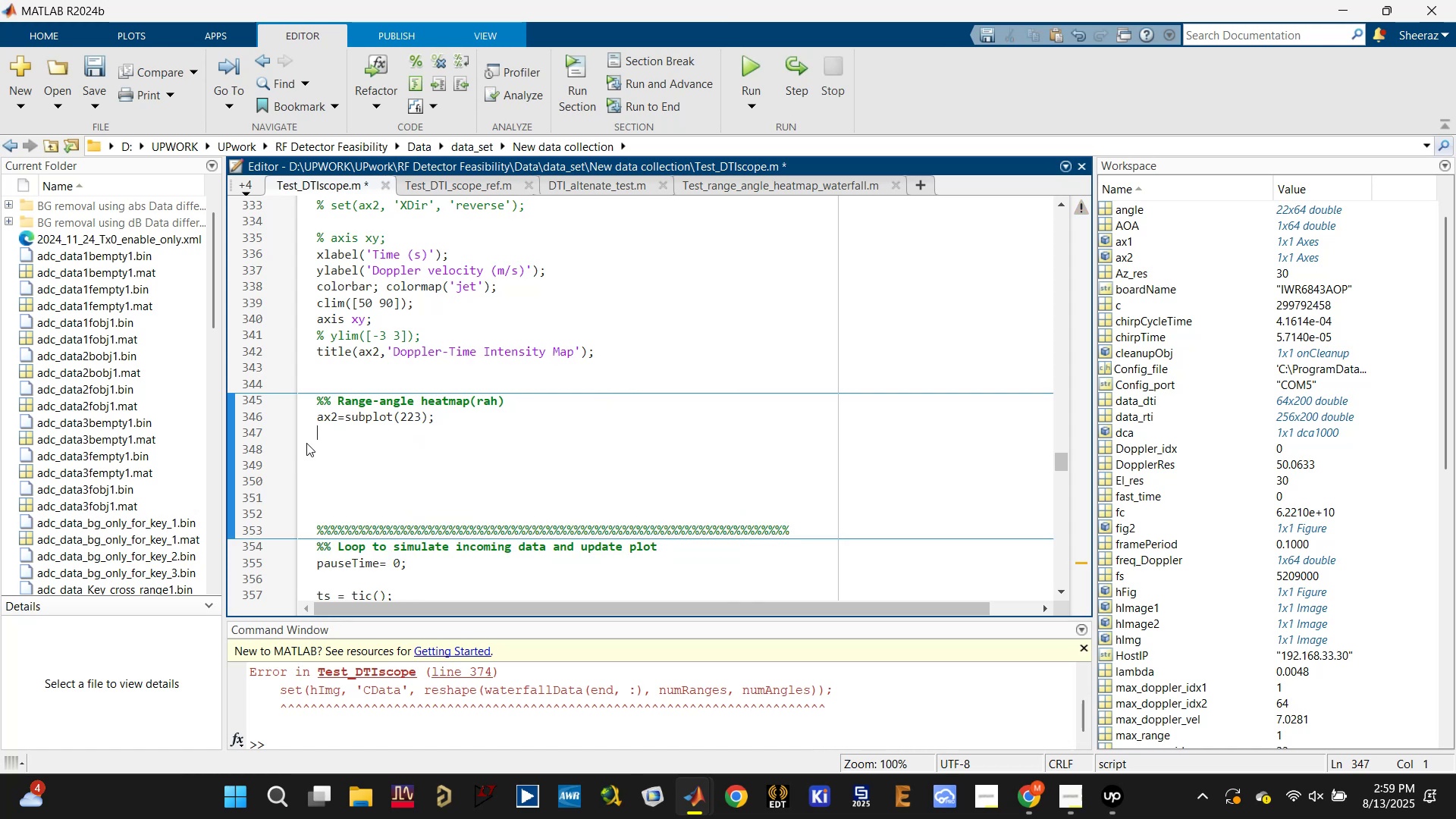 
key(Control+S)
 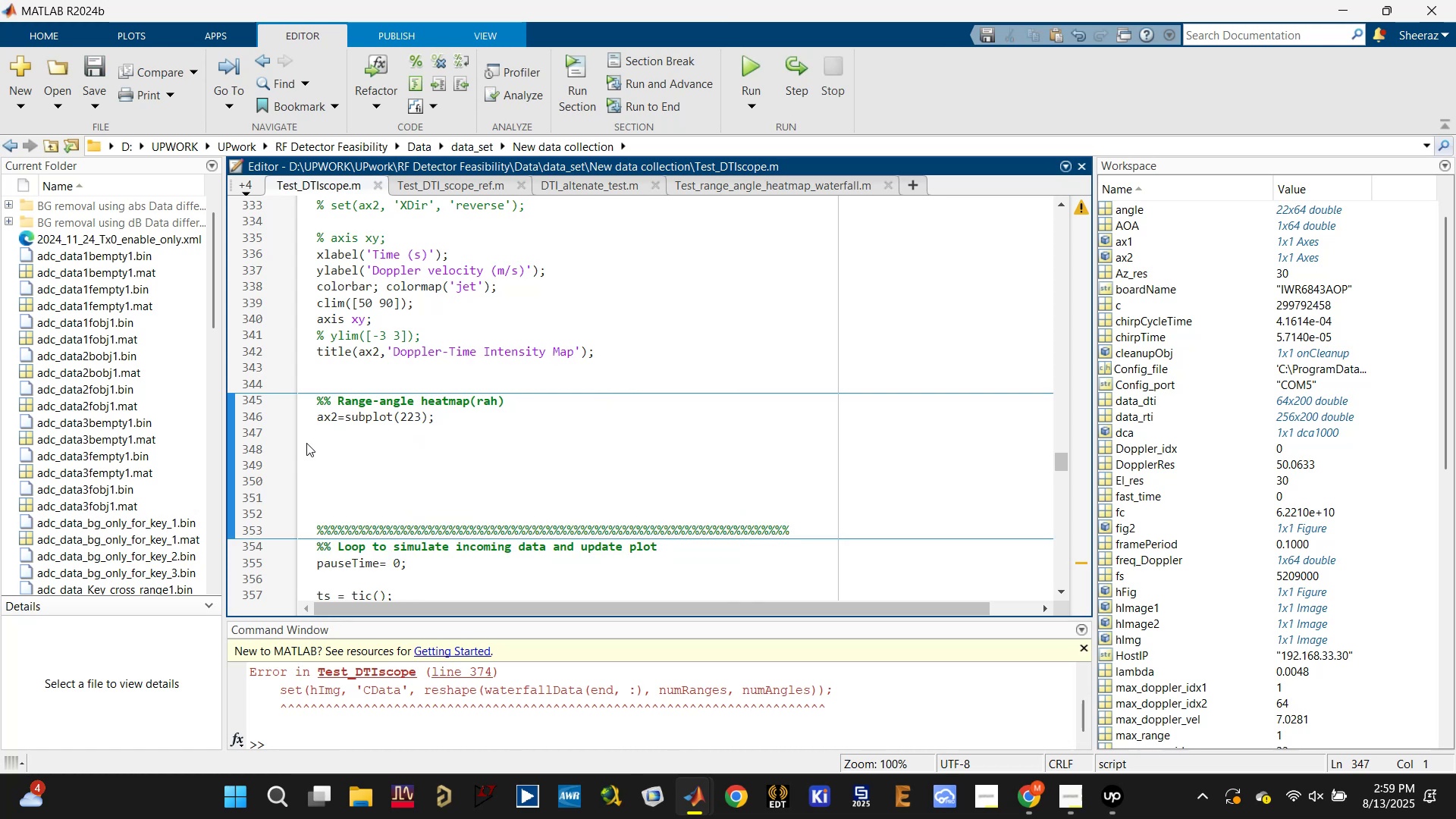 
left_click([329, 419])
 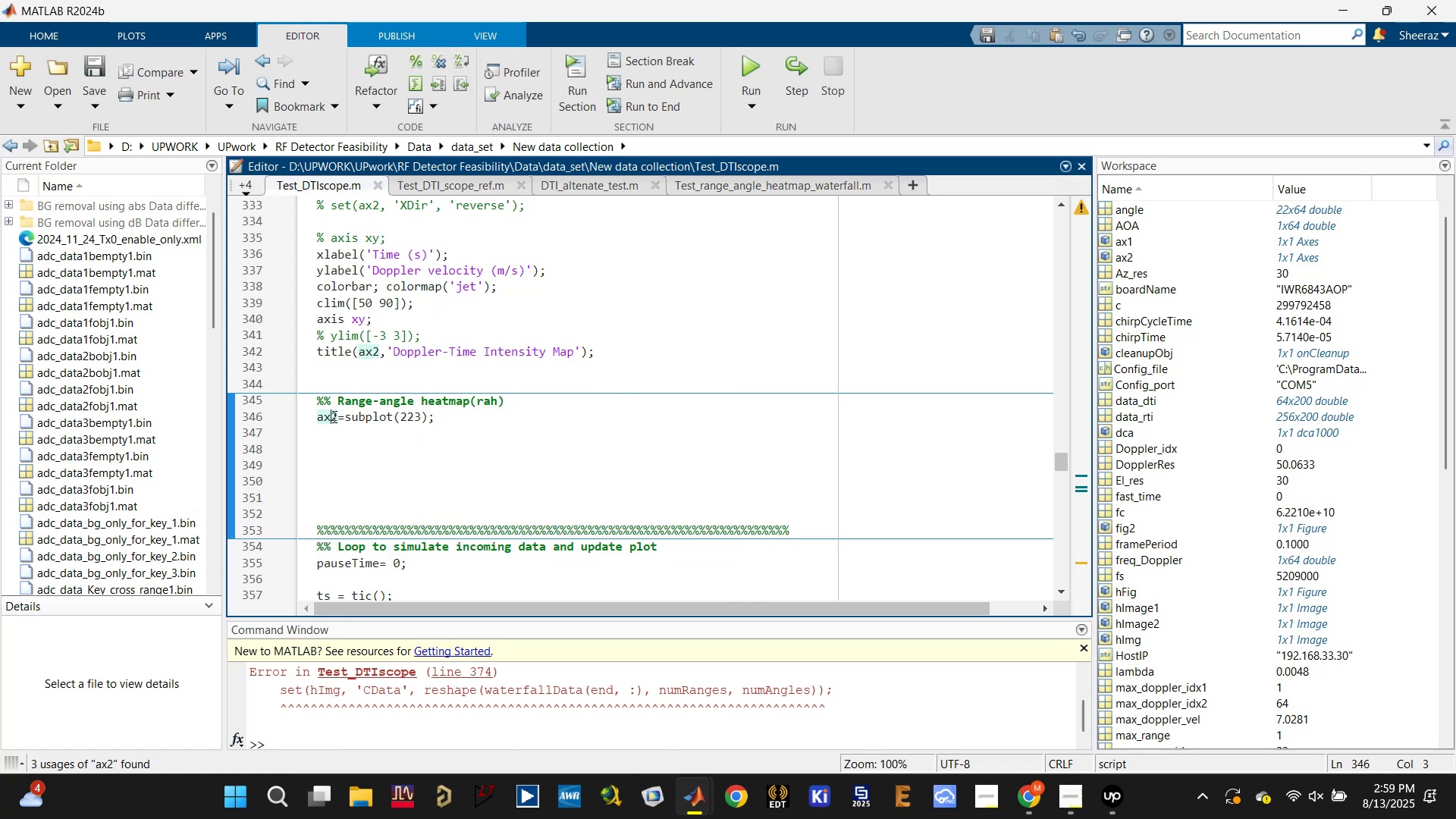 
left_click([334, 416])
 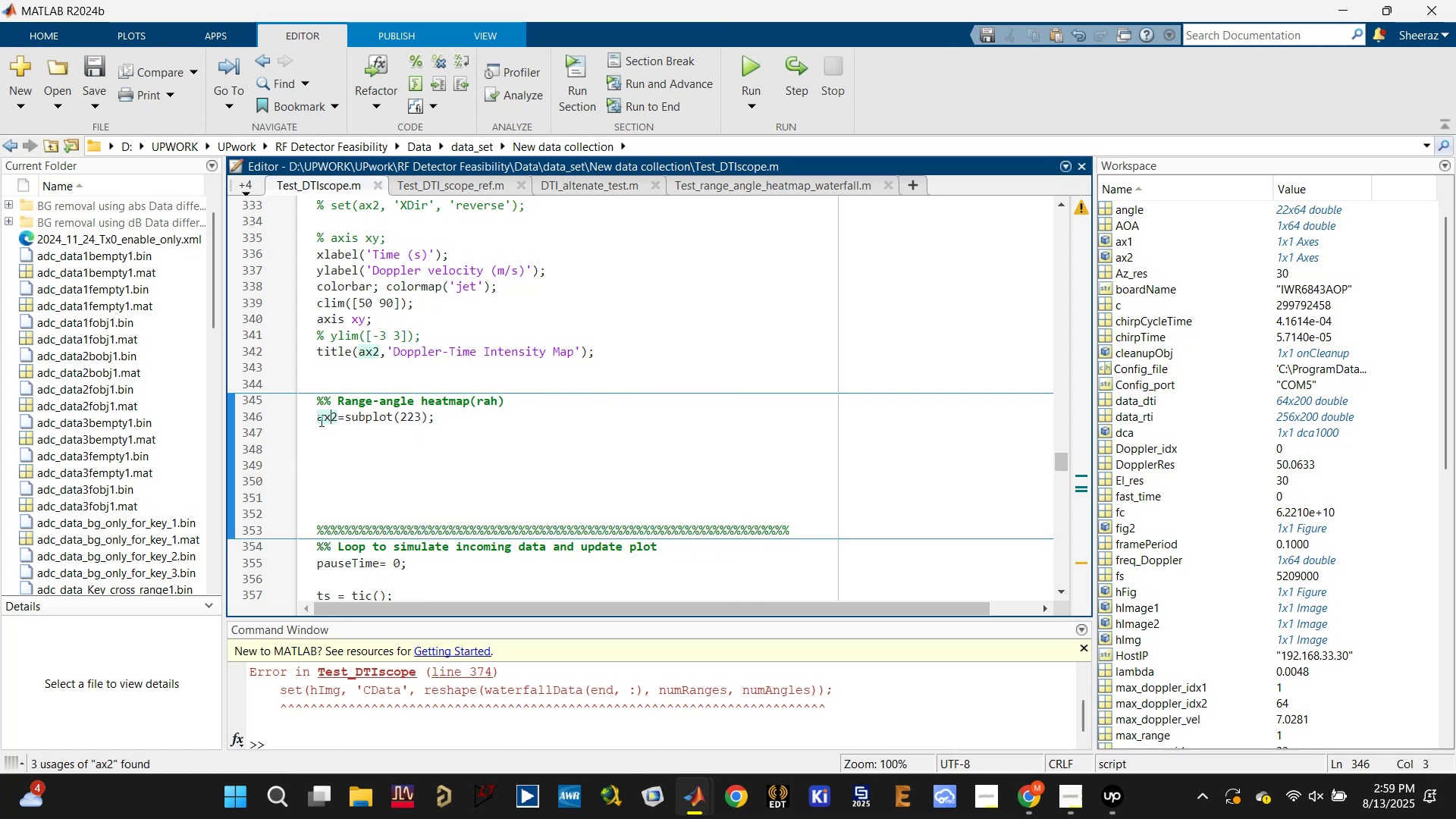 
left_click([320, 420])
 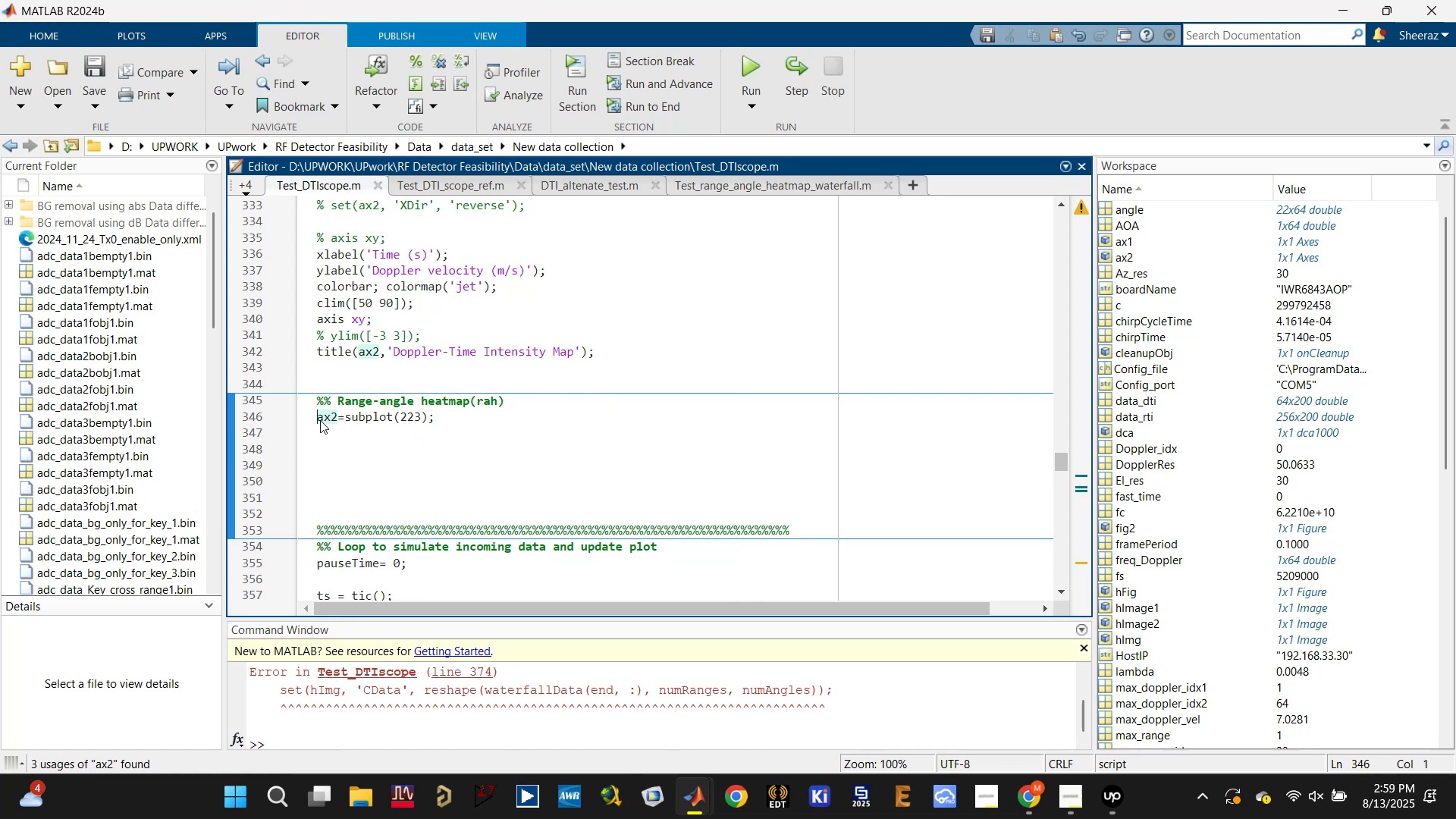 
key(Control+S)
 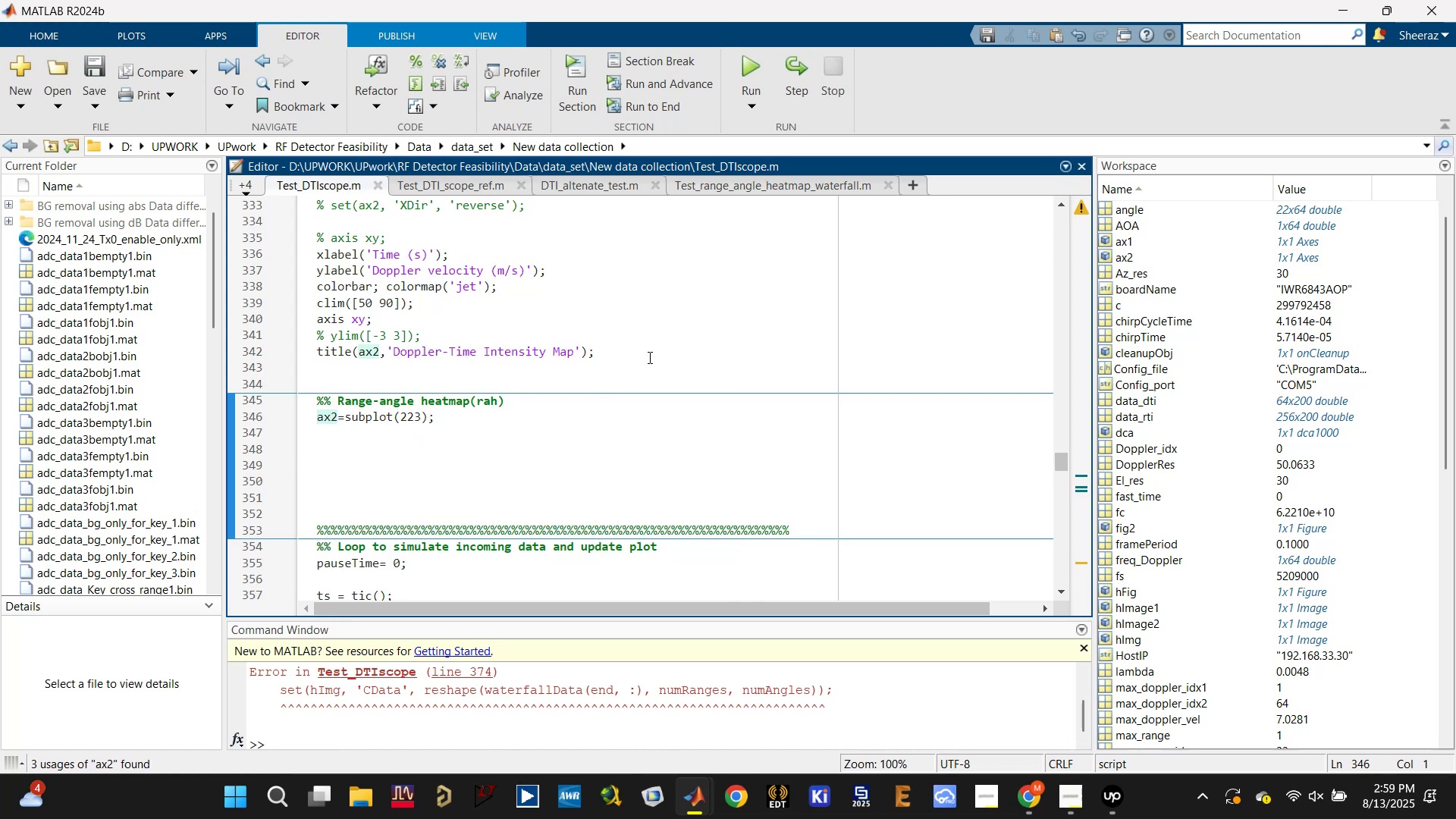 
scroll: coordinate [609, 387], scroll_direction: down, amount: 2.0
 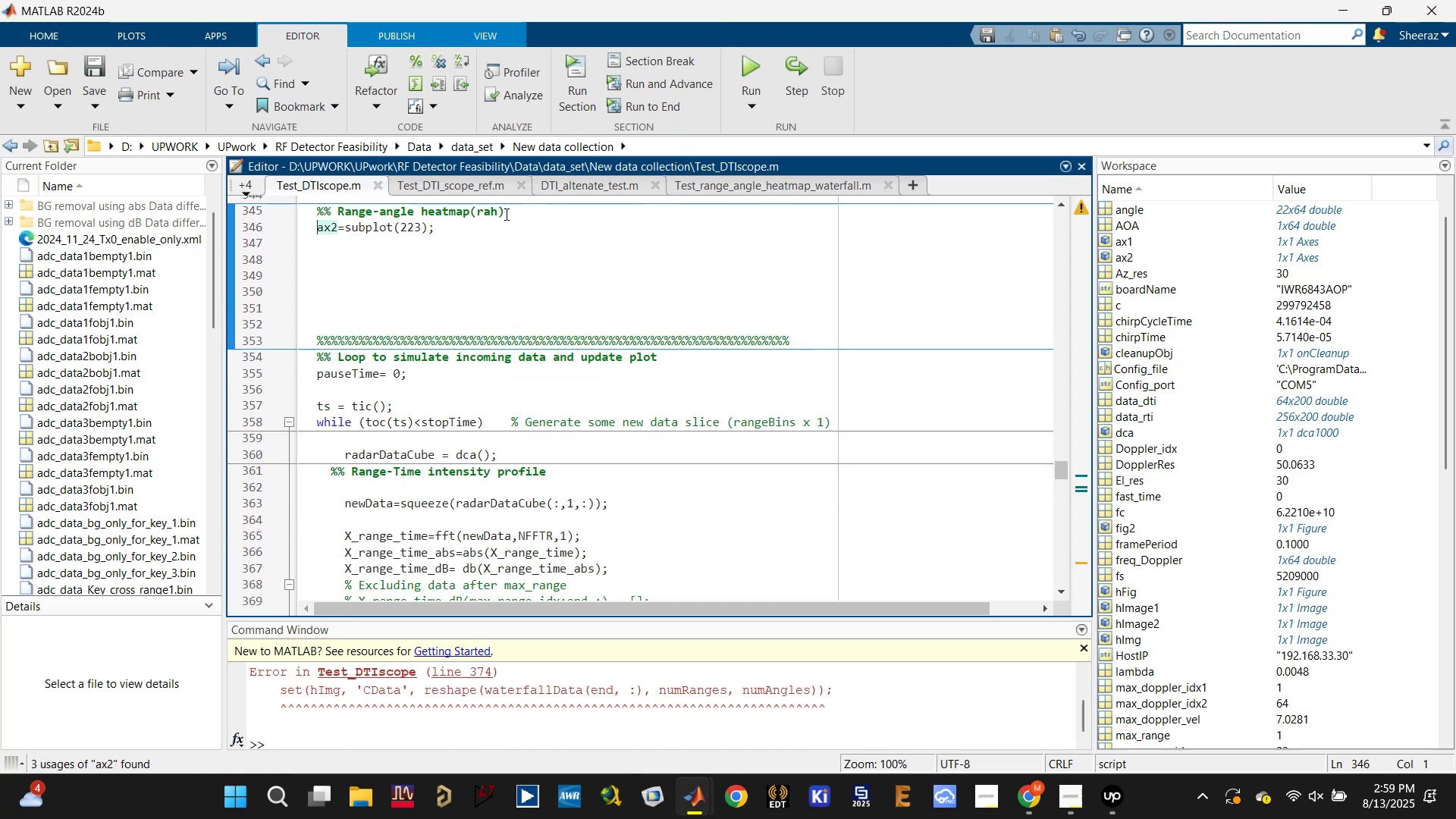 
double_click([373, 229])
 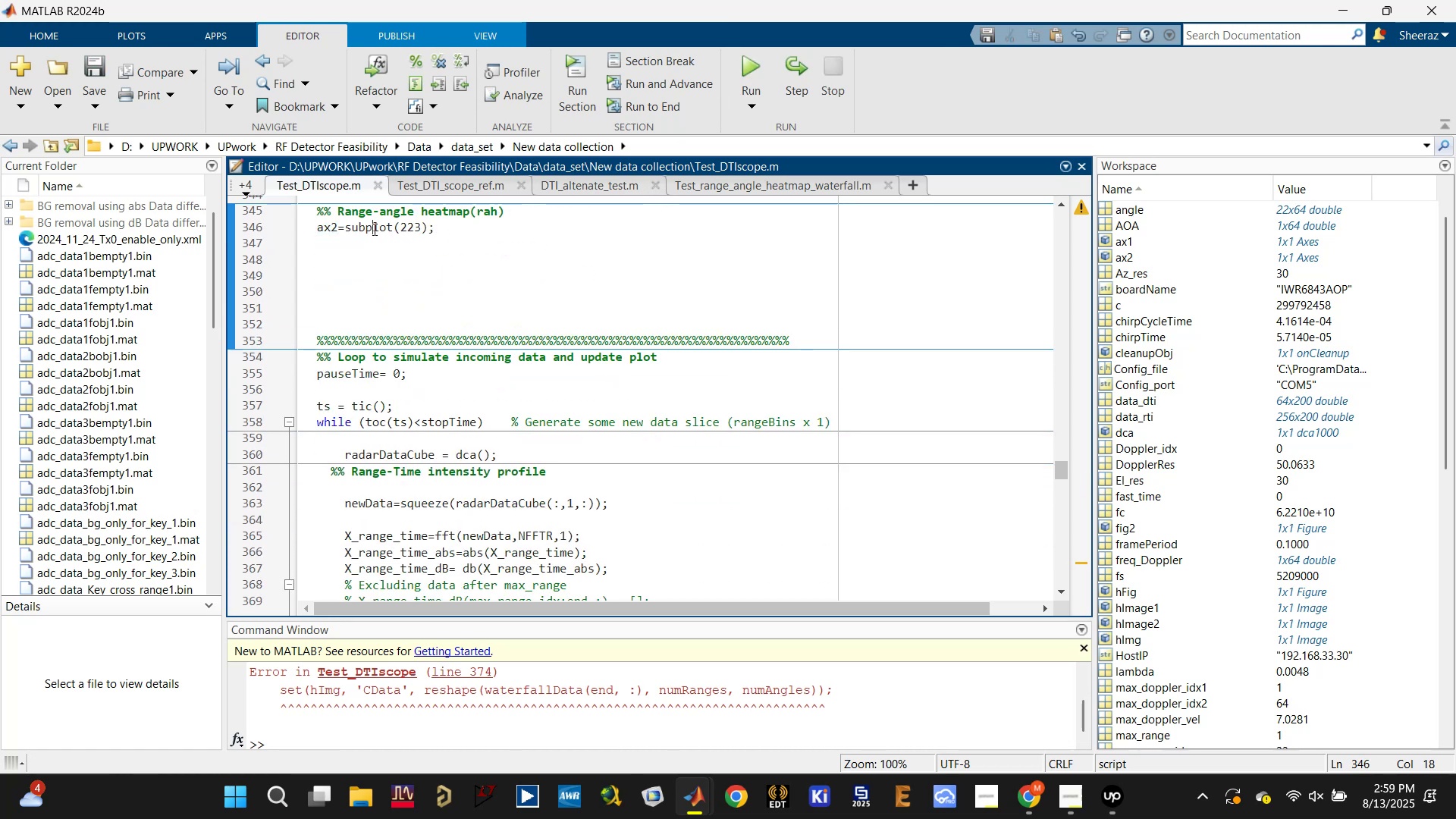 
triple_click([373, 229])
 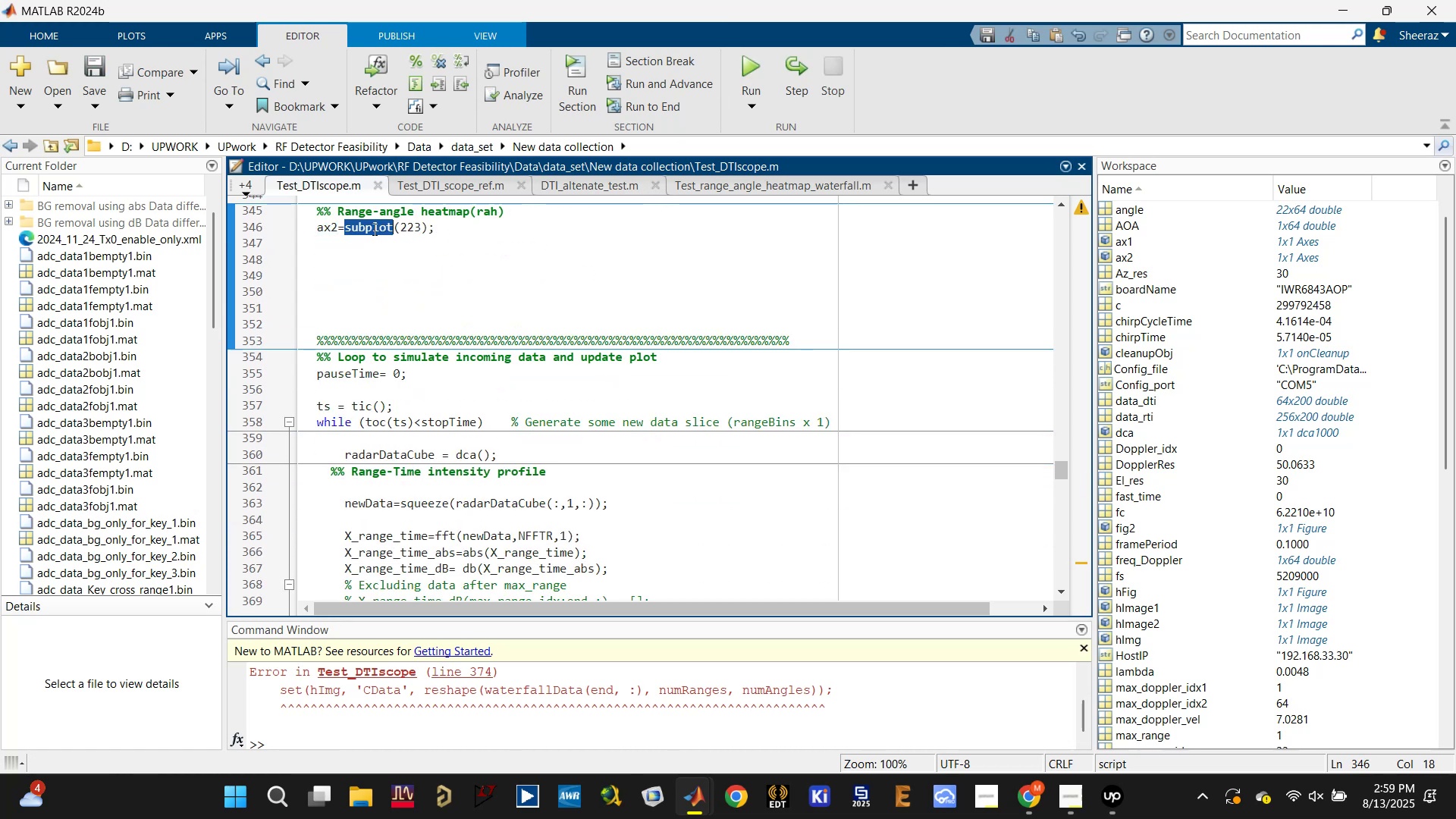 
hold_key(key=ControlLeft, duration=0.41)
 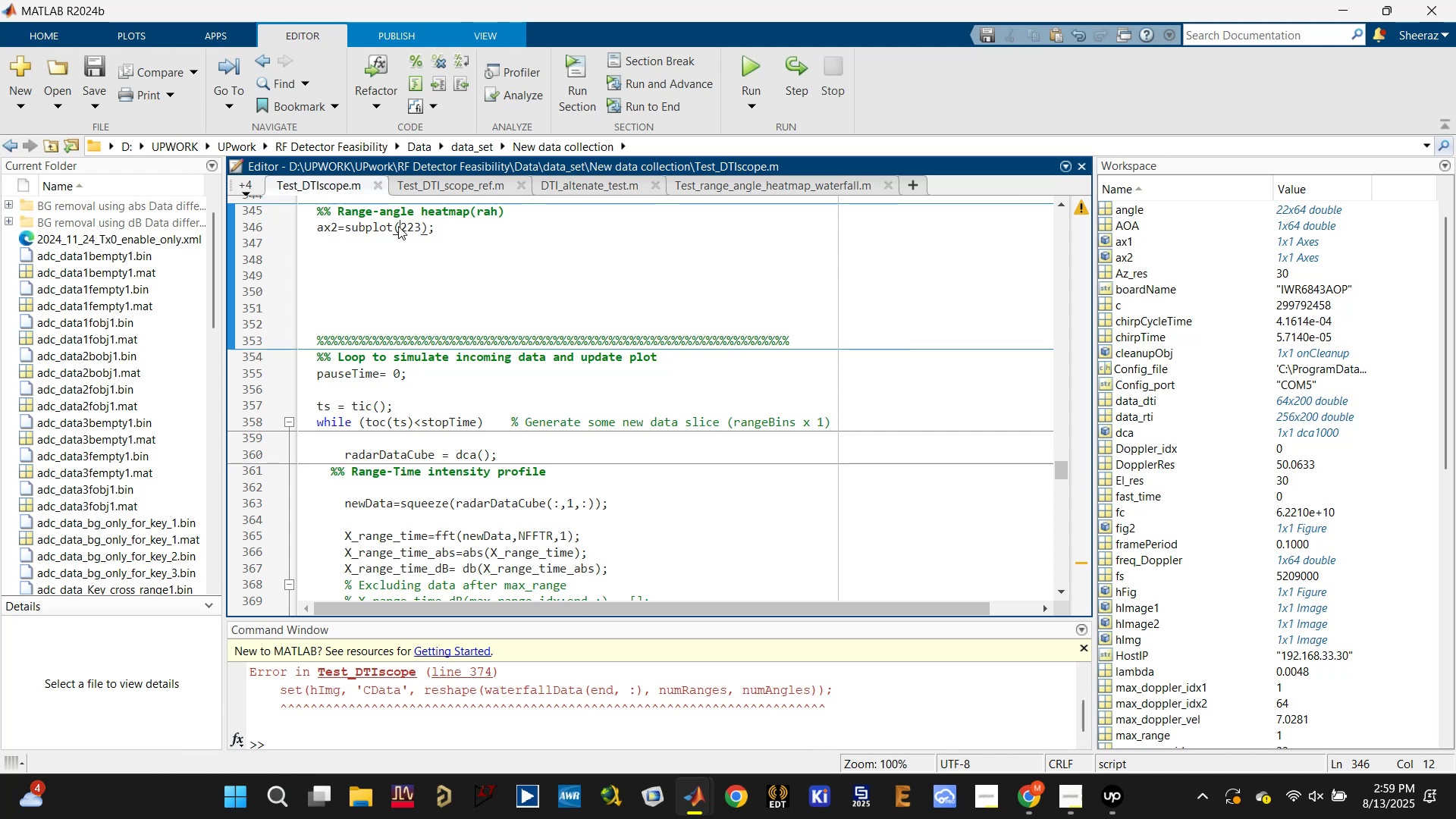 
double_click([398, 226])
 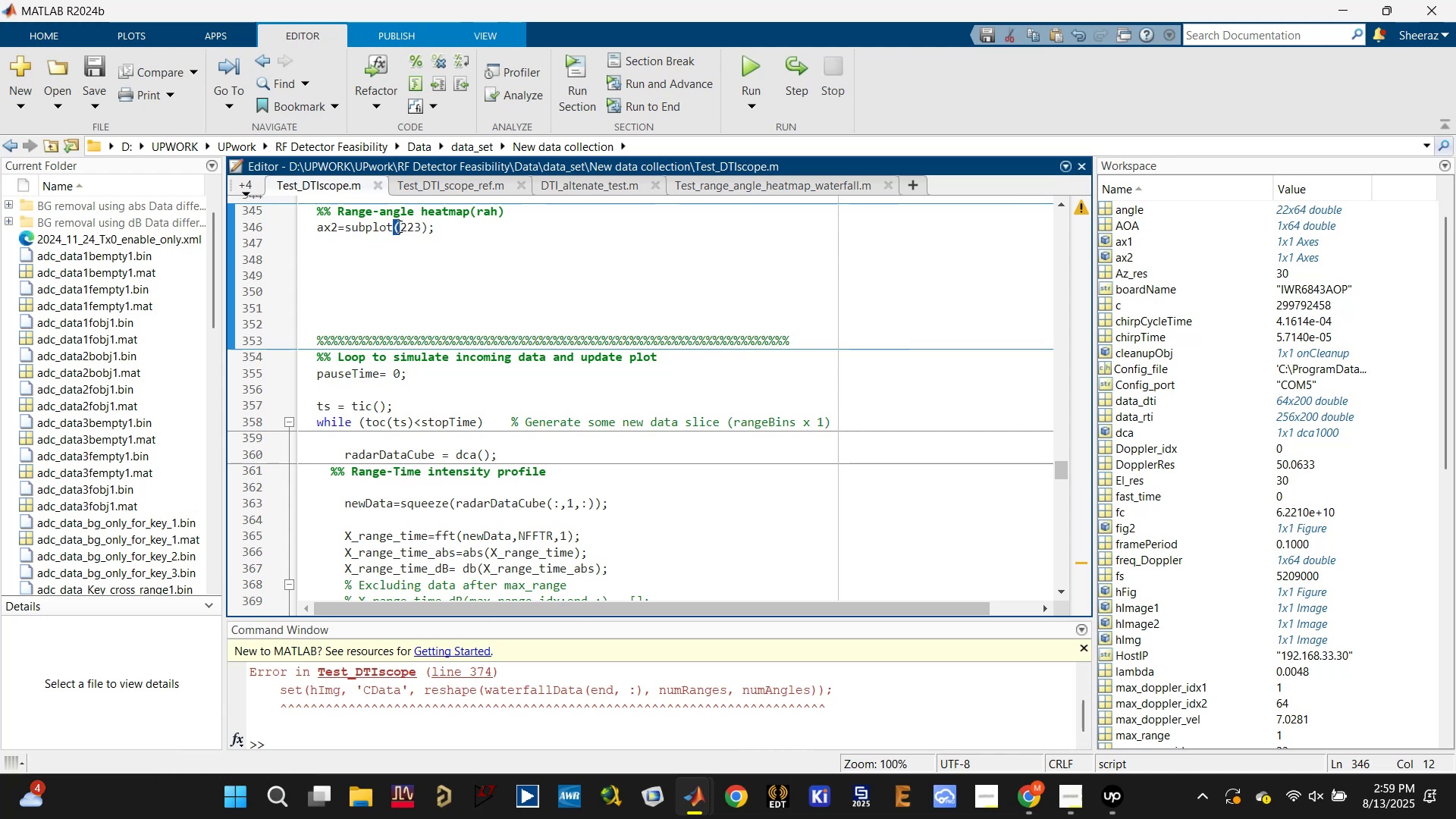 
triple_click([398, 226])
 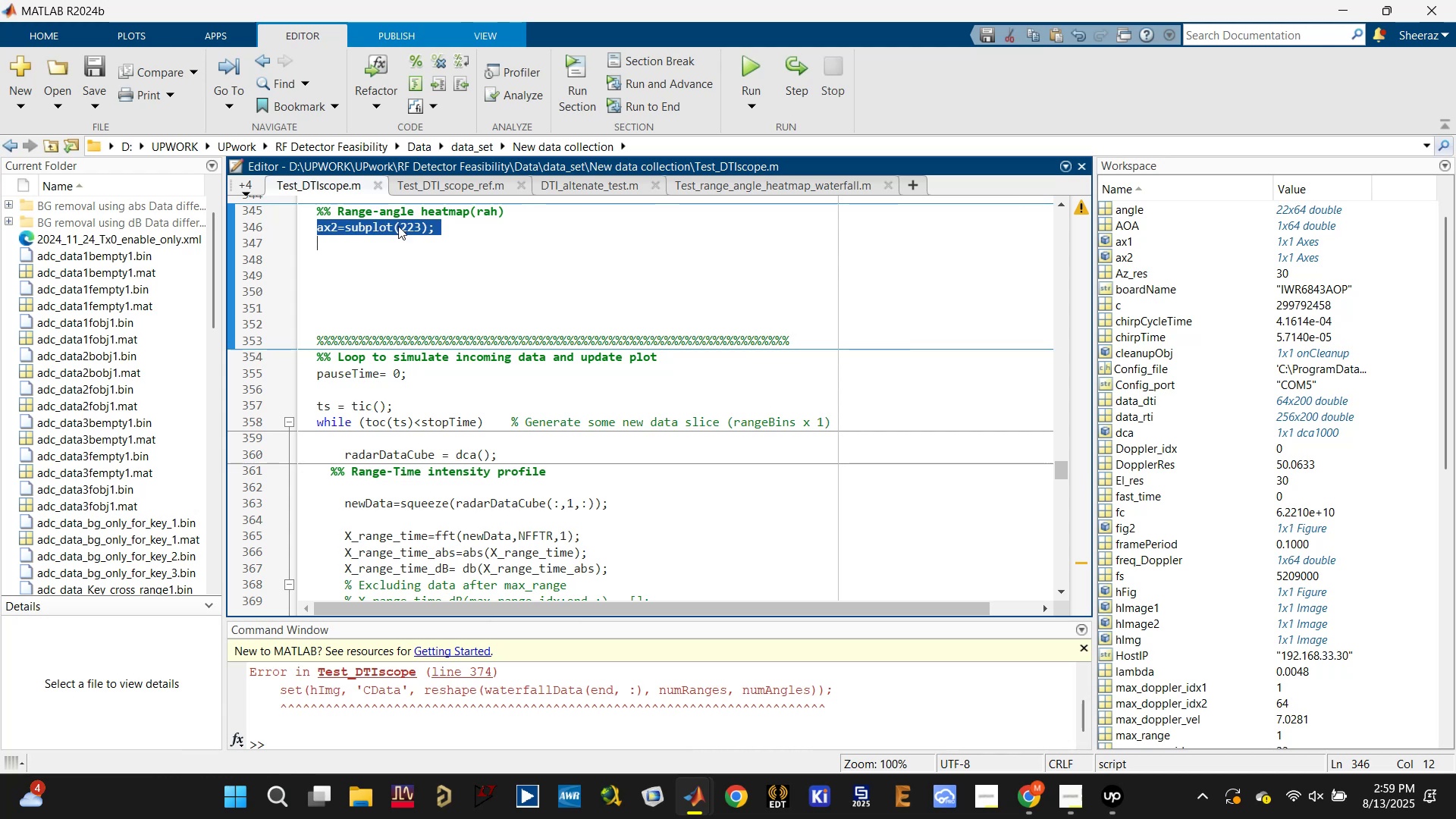 
hold_key(key=ControlLeft, duration=0.44)
 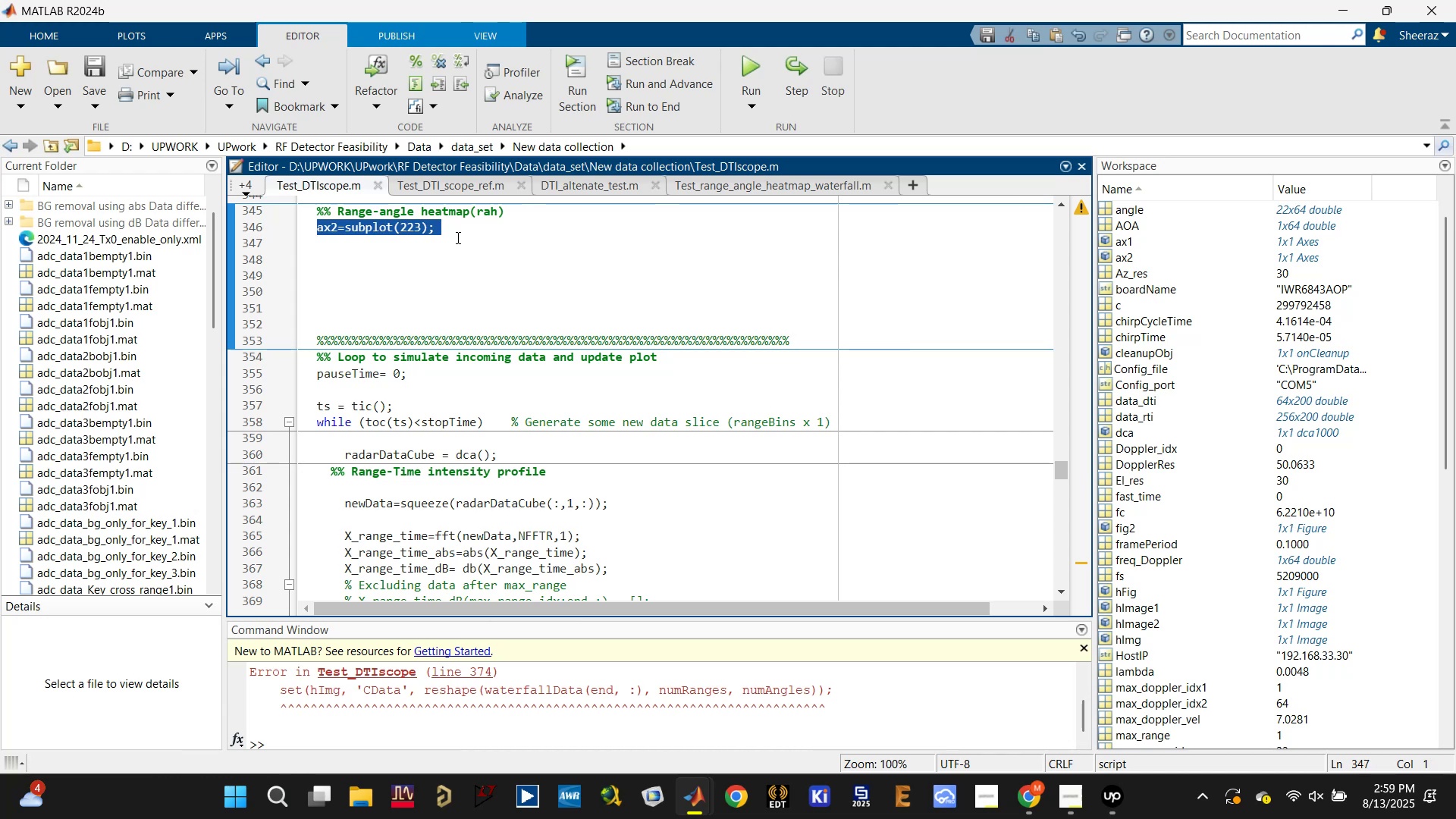 
scroll: coordinate [454, 255], scroll_direction: up, amount: 3.0
 